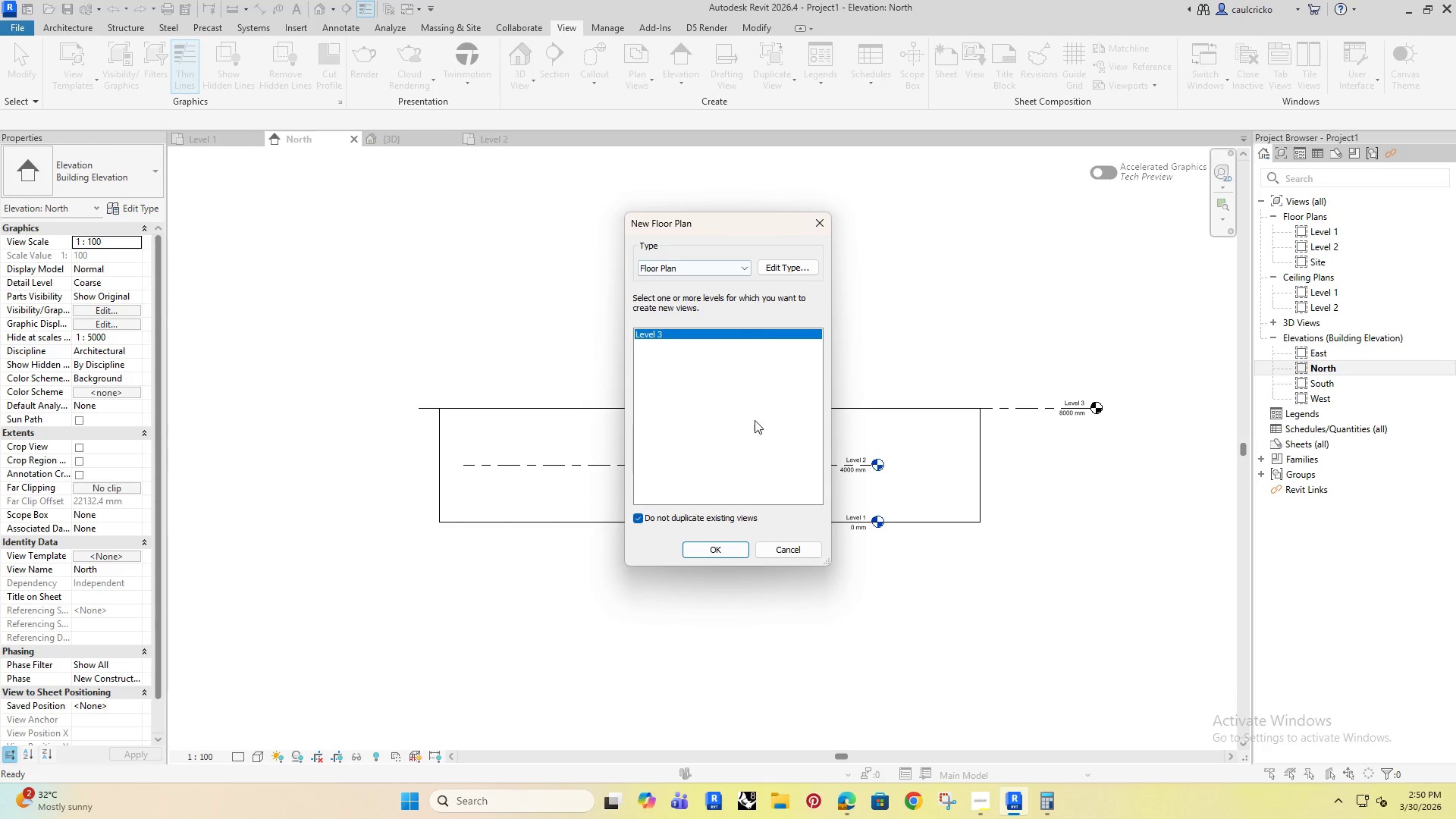 
left_click([695, 548])
 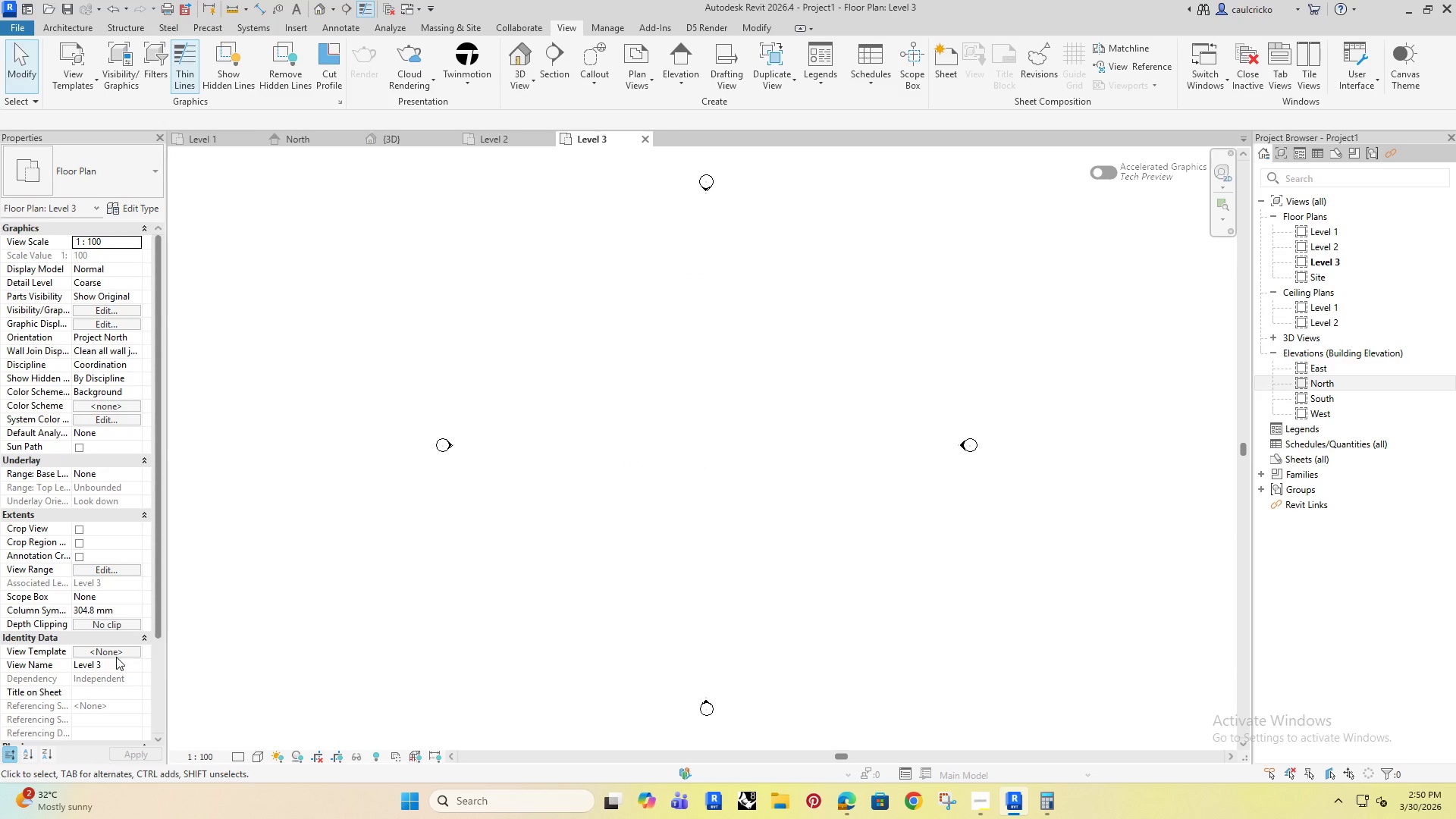 
scroll: coordinate [90, 599], scroll_direction: down, amount: 2.0
 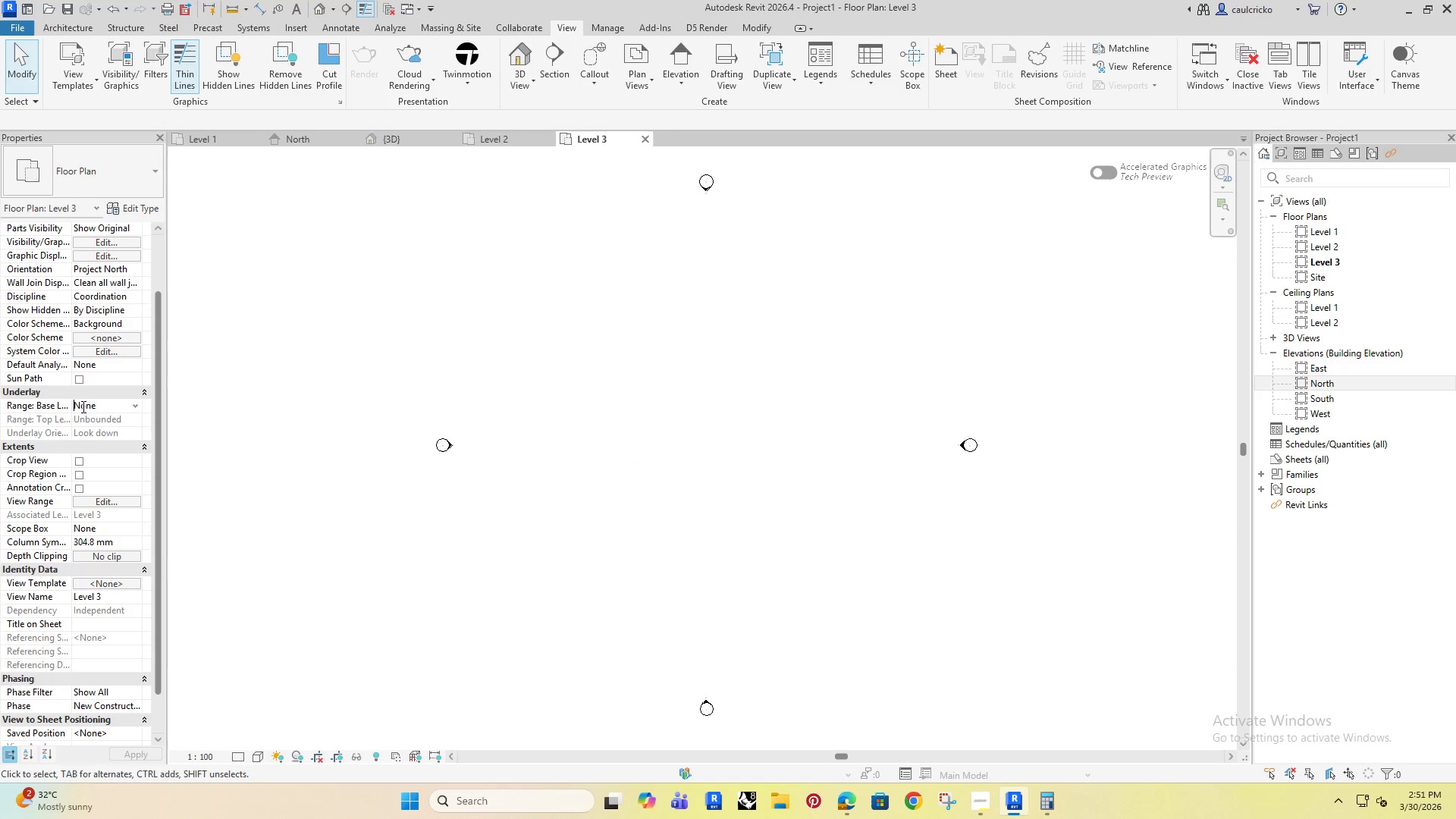 
double_click([112, 406])
 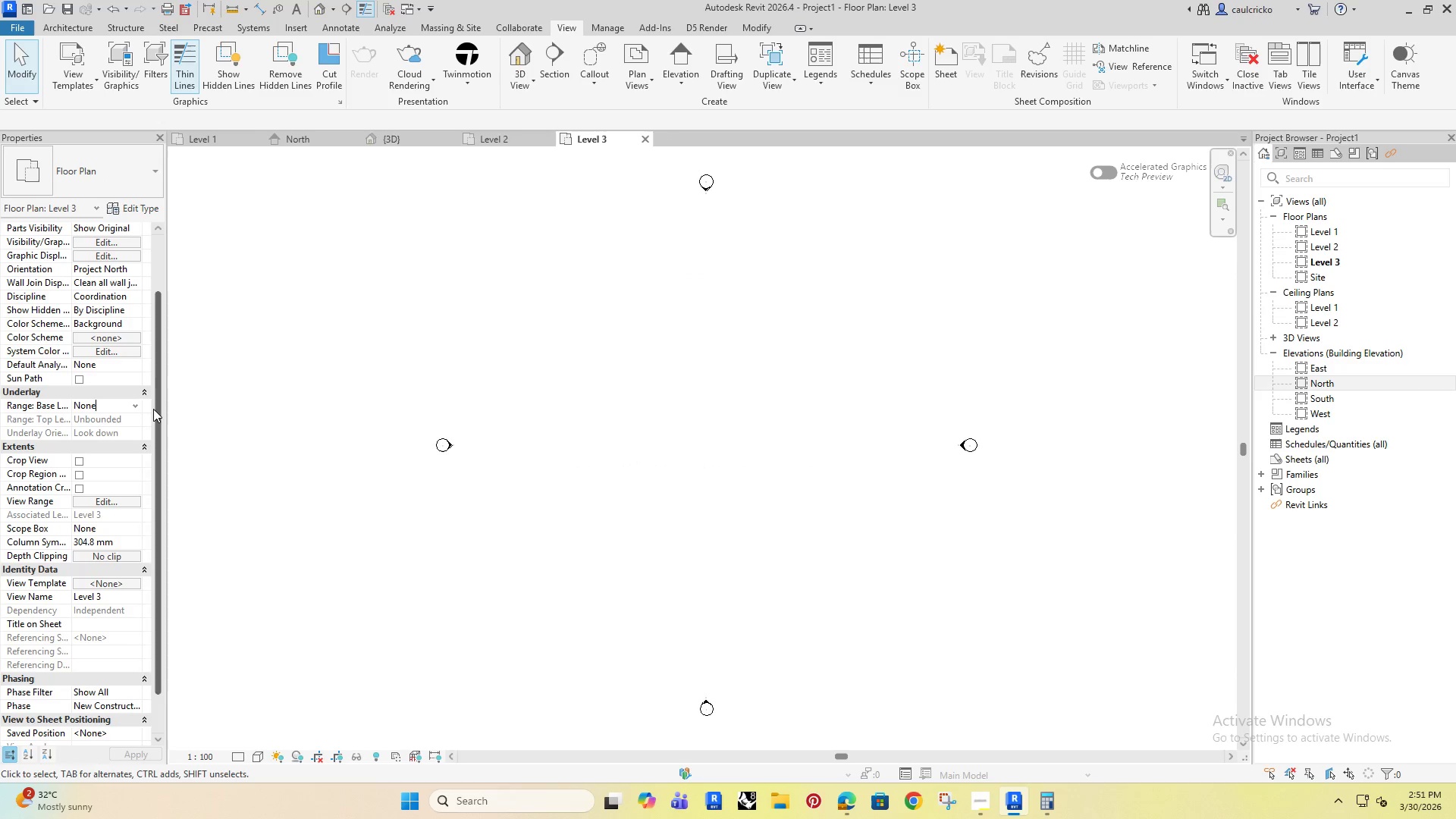 
triple_click([153, 409])
 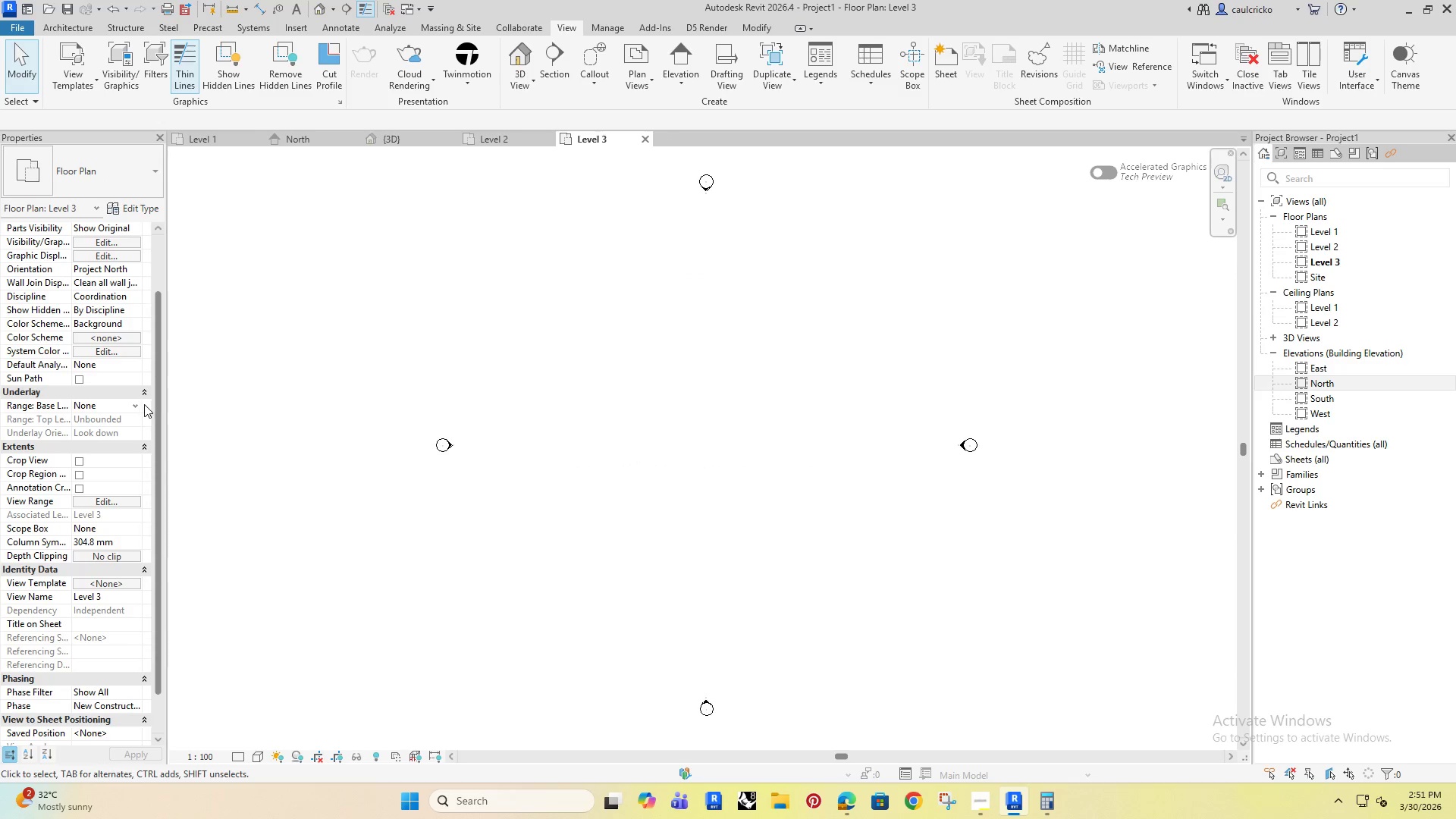 
left_click([143, 404])
 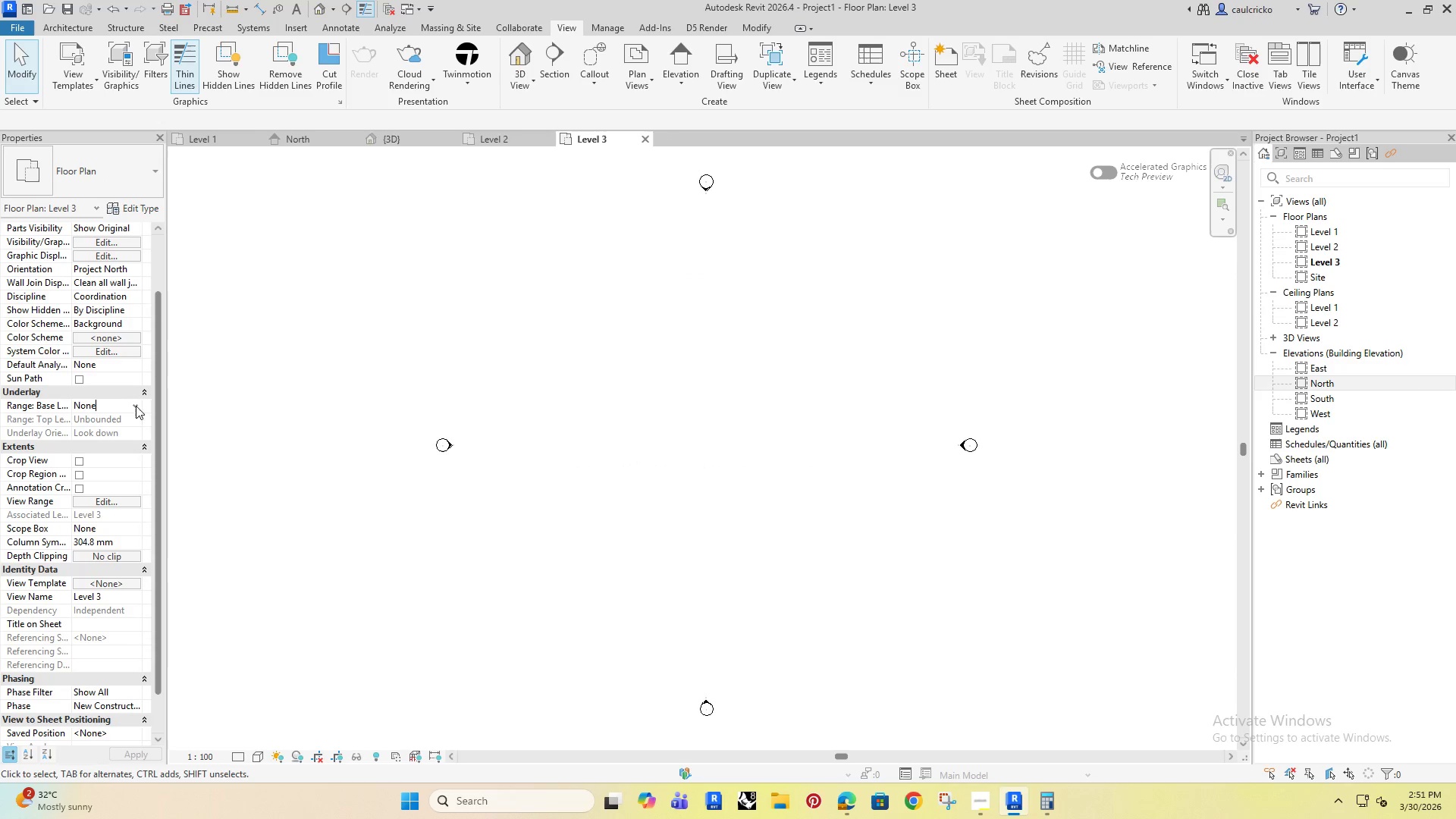 
double_click([136, 406])
 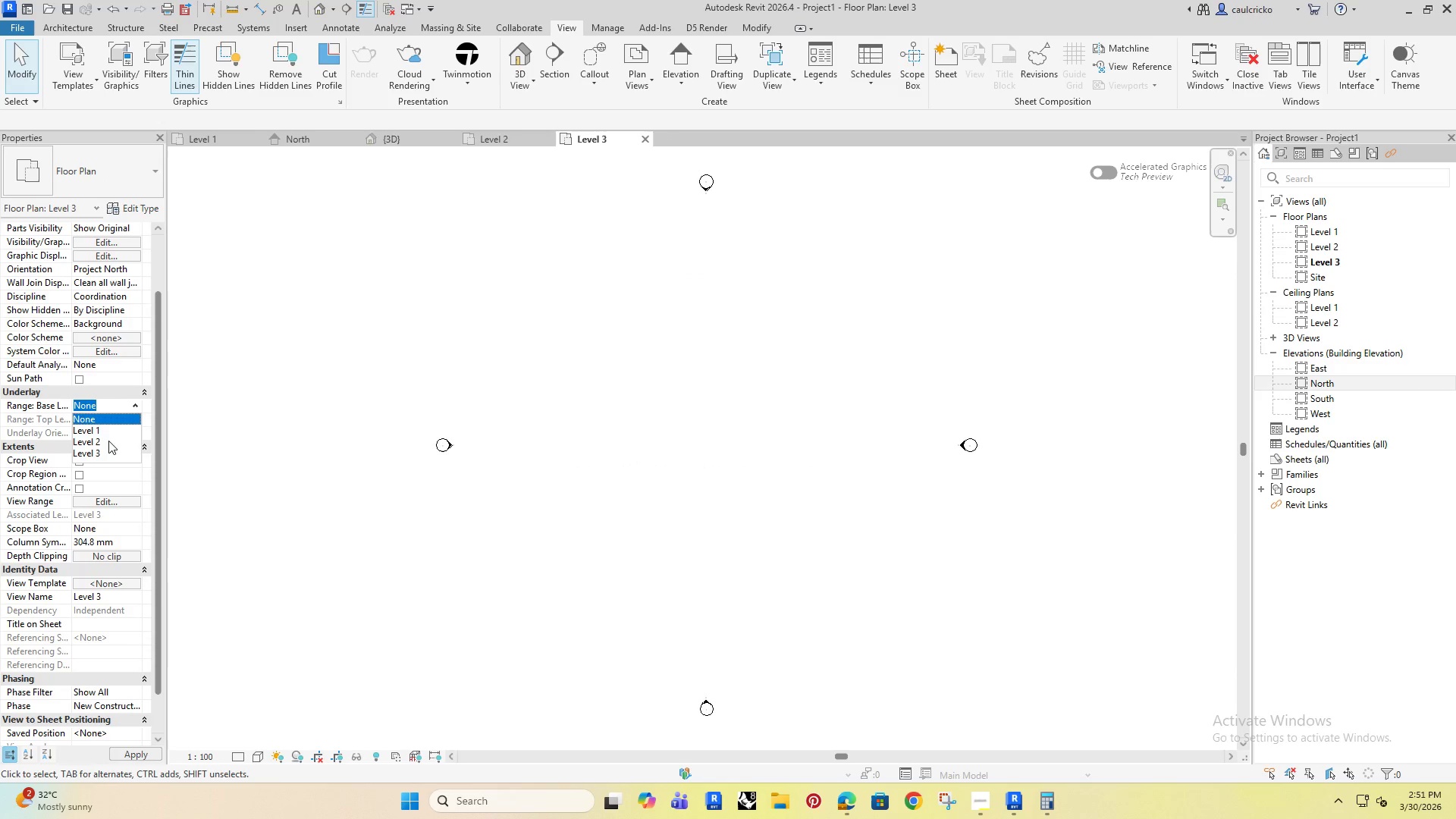 
left_click([105, 443])
 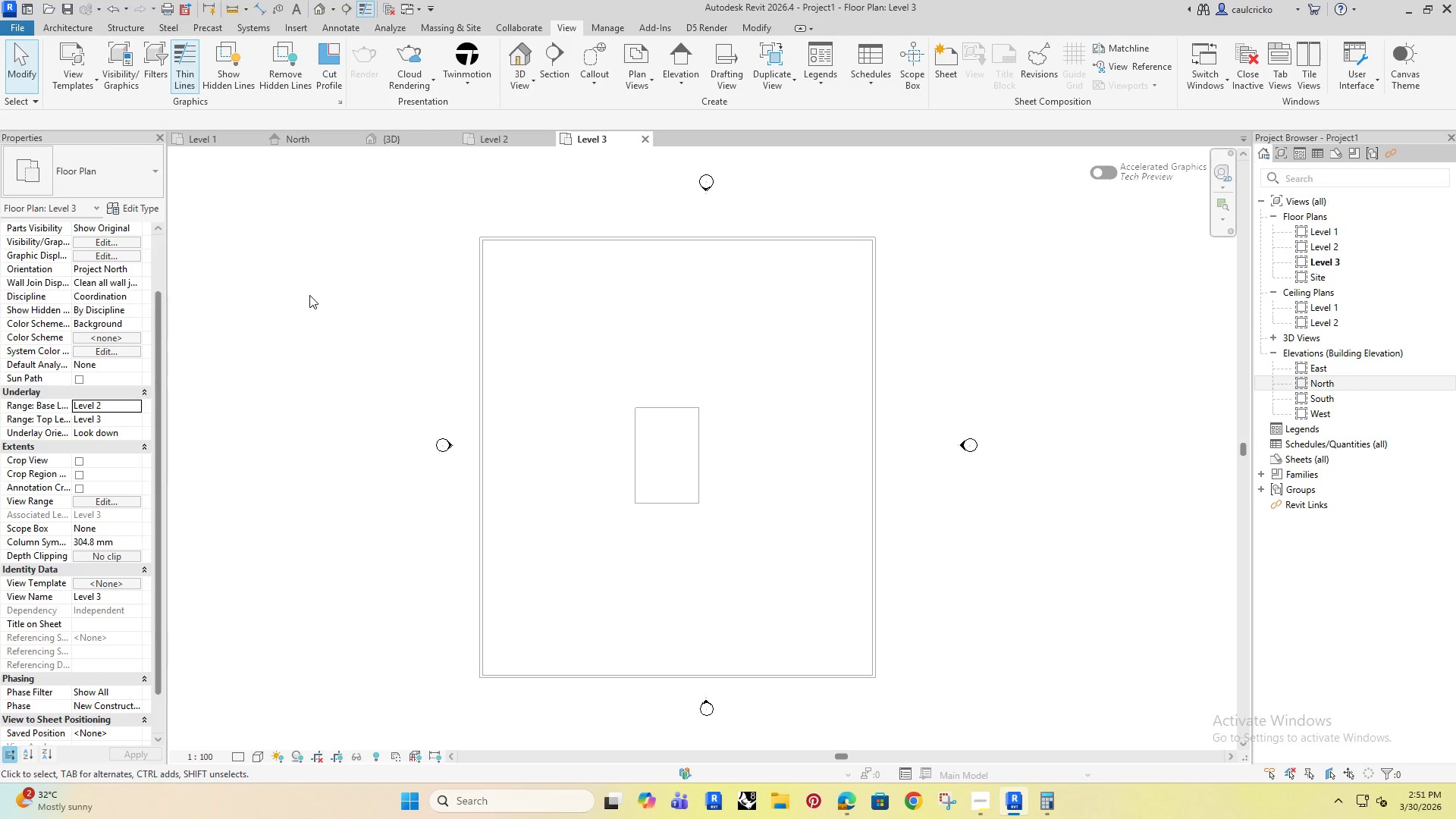 
left_click([68, 26])
 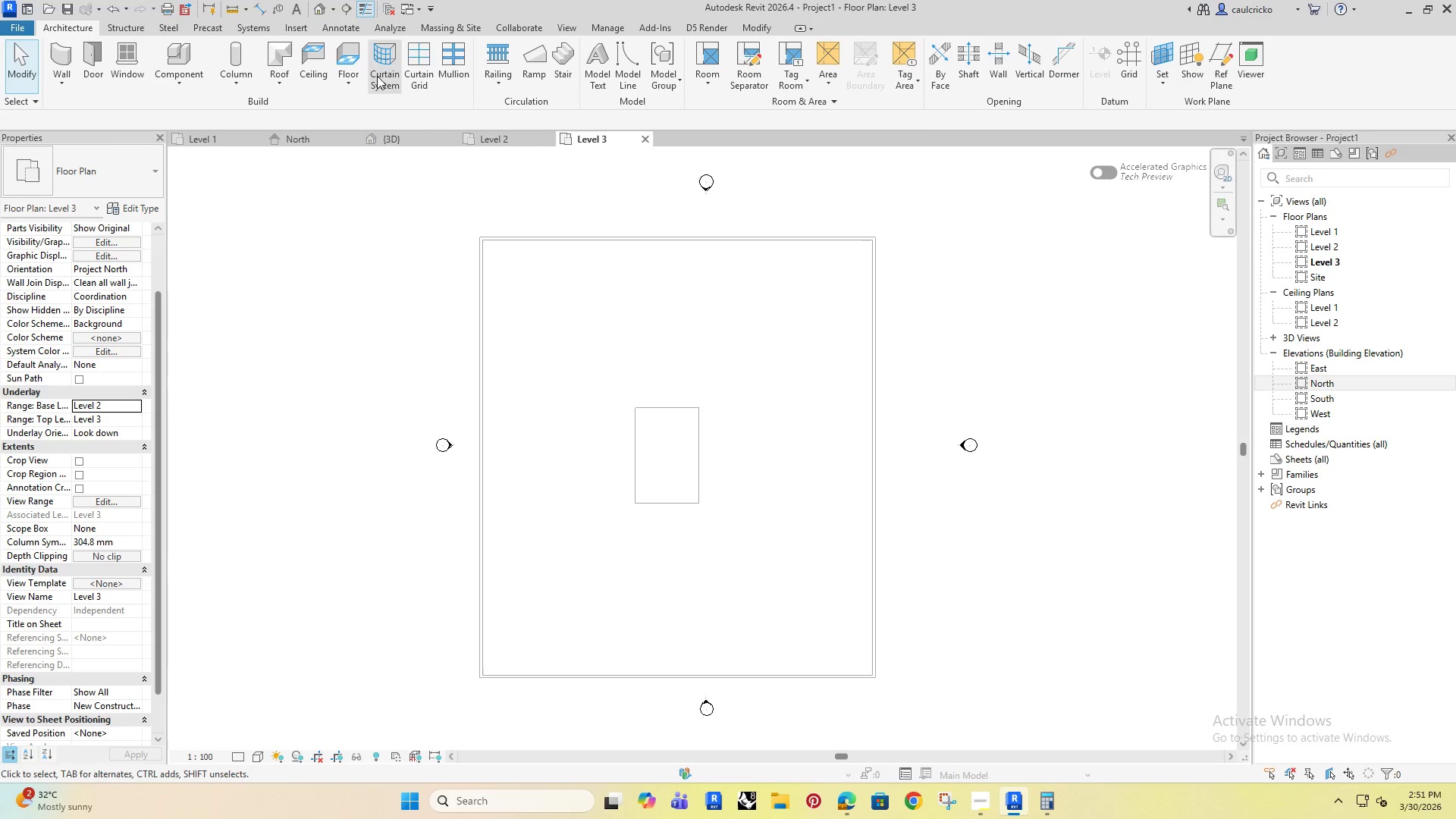 
left_click([352, 67])
 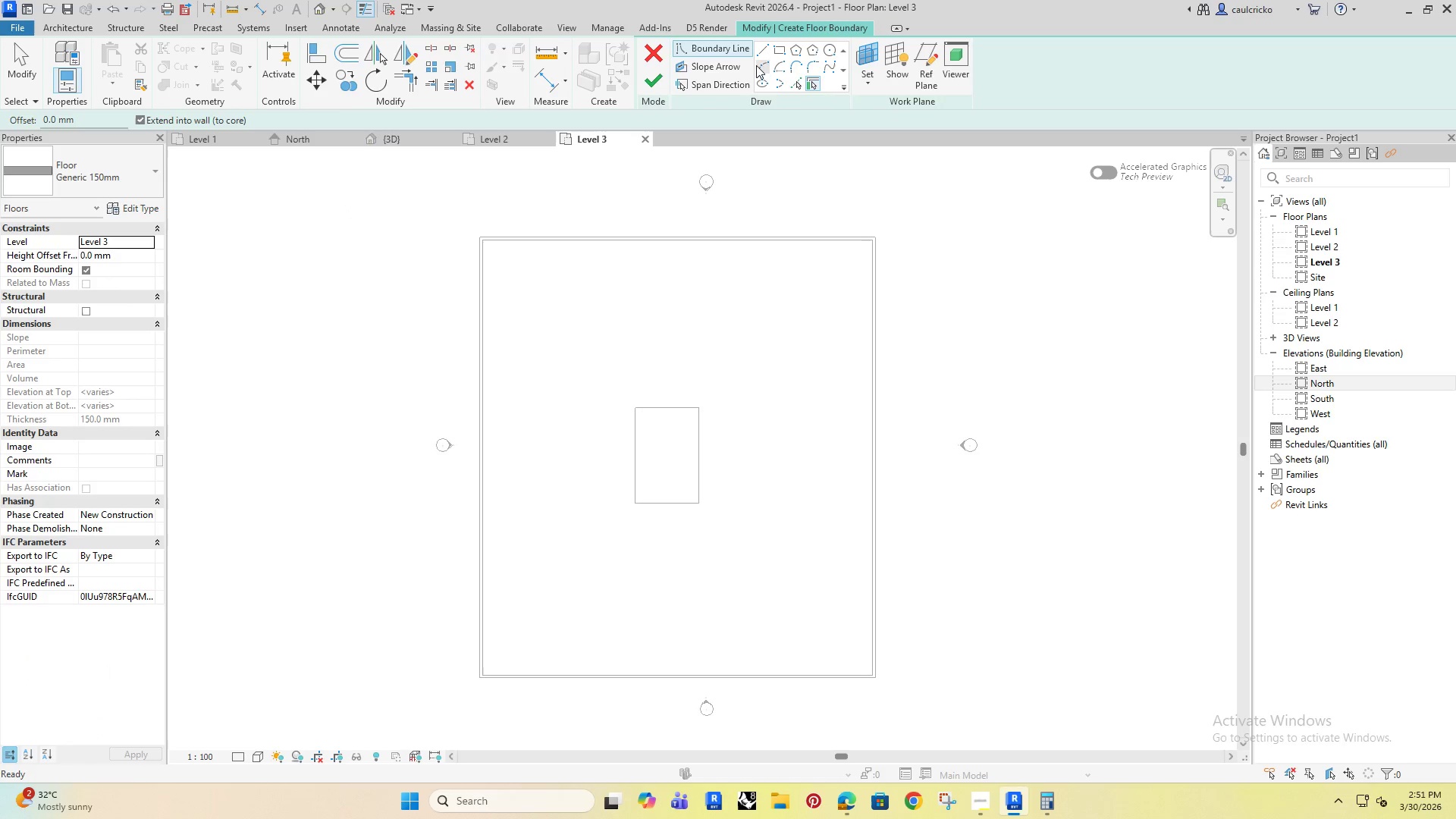 
left_click([780, 52])
 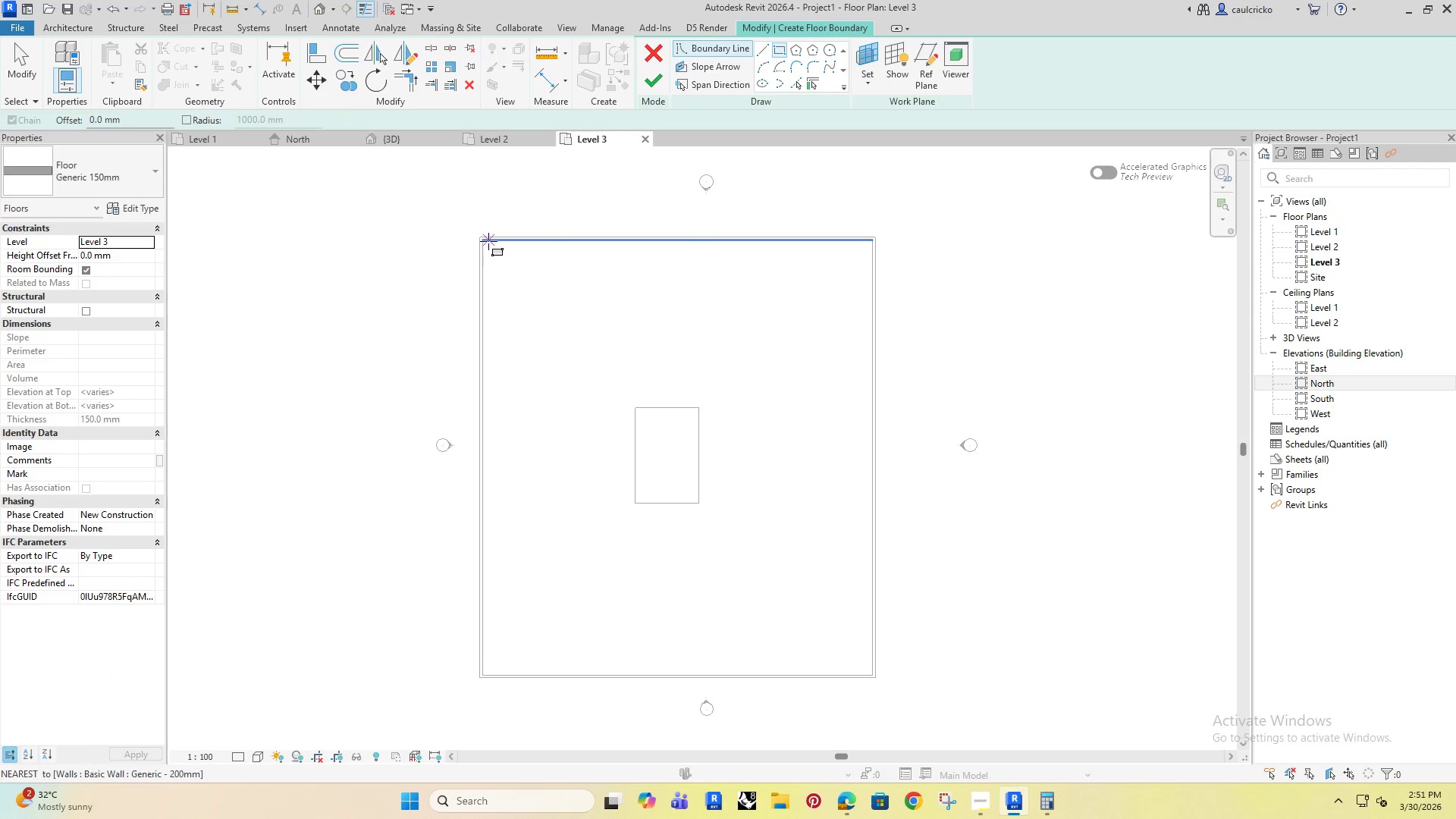 
left_click([480, 240])
 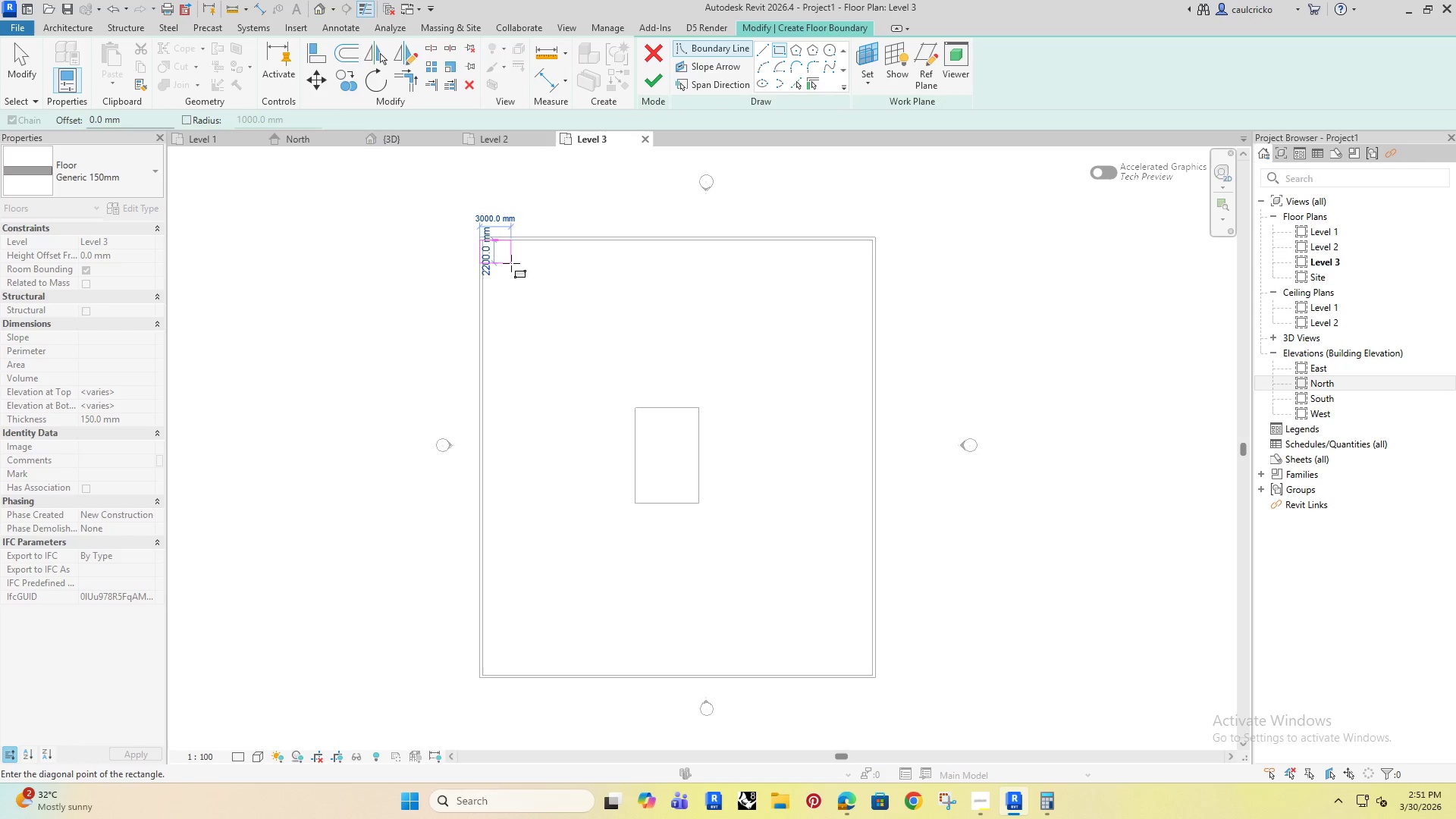 
key(Escape)
 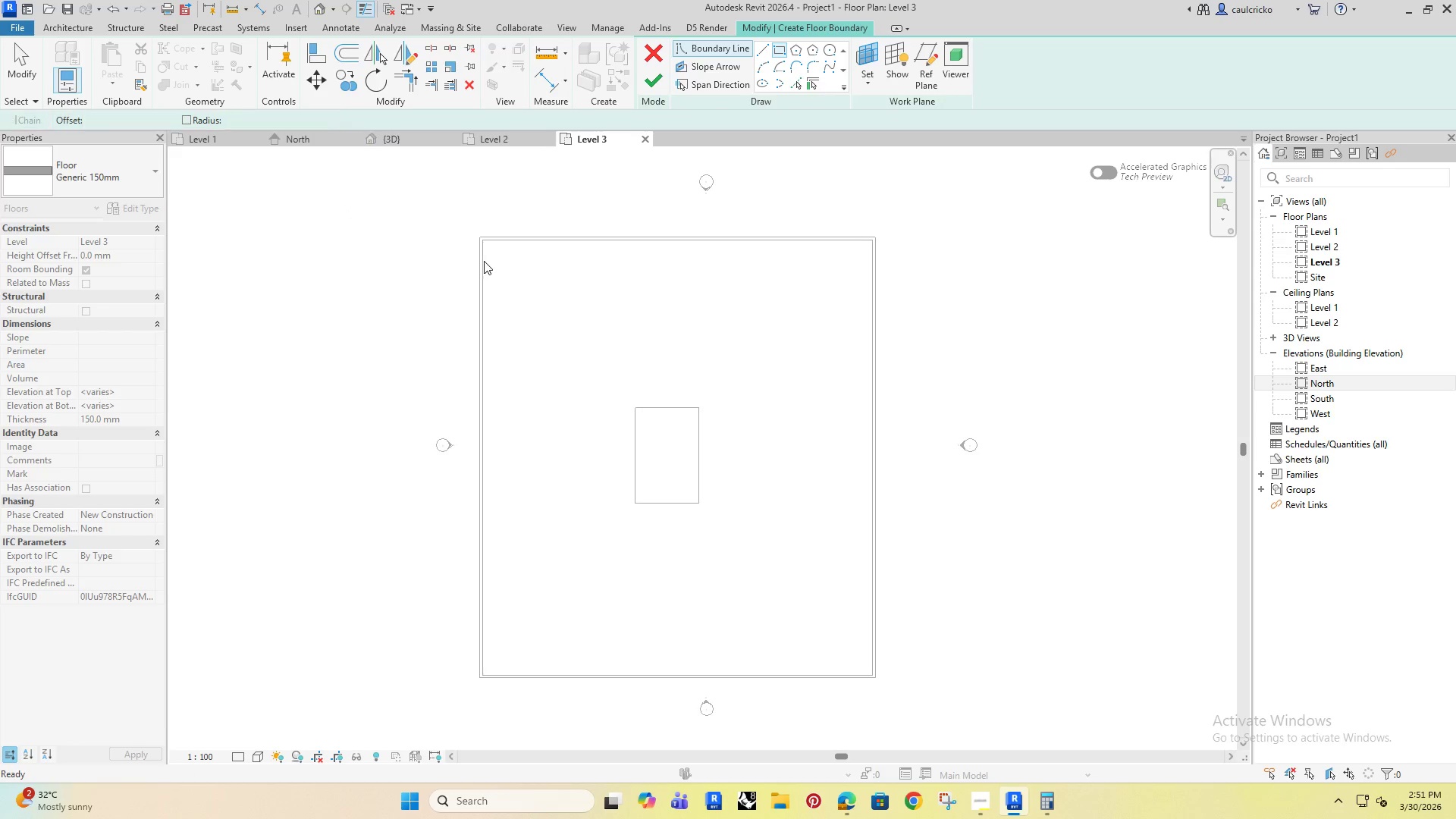 
scroll: coordinate [484, 261], scroll_direction: up, amount: 3.0
 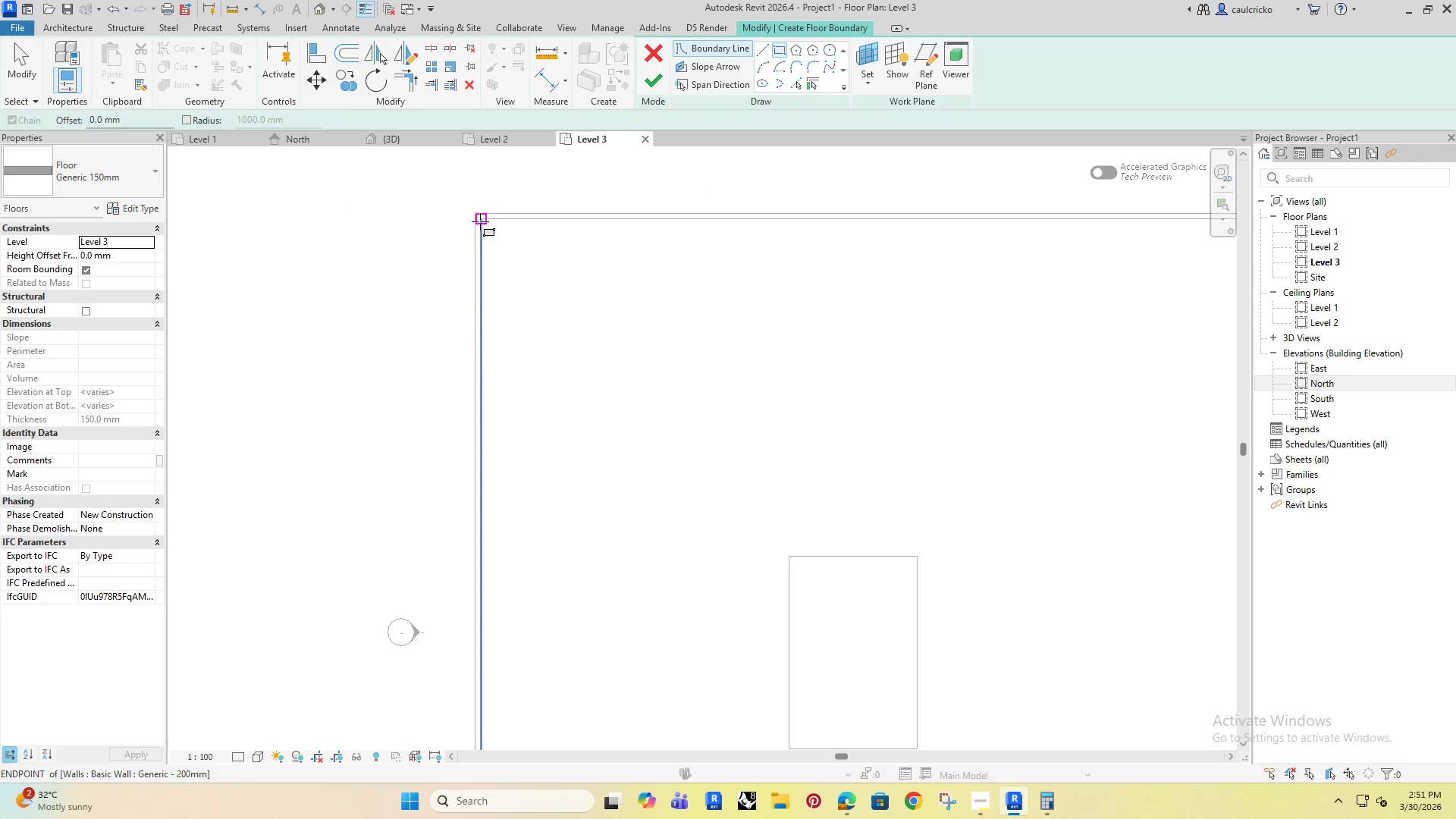 
left_click([480, 221])
 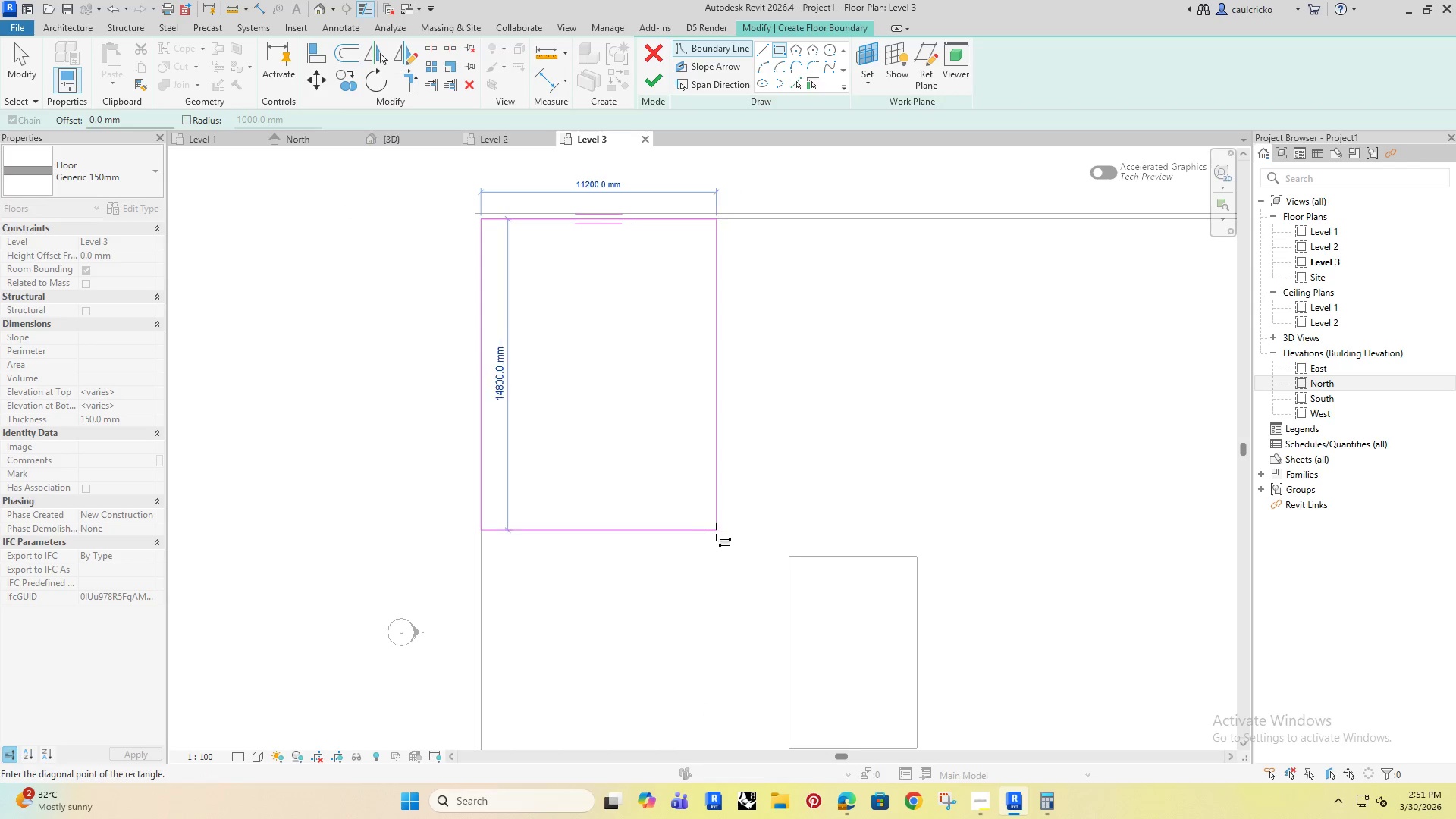 
scroll: coordinate [716, 532], scroll_direction: down, amount: 6.0
 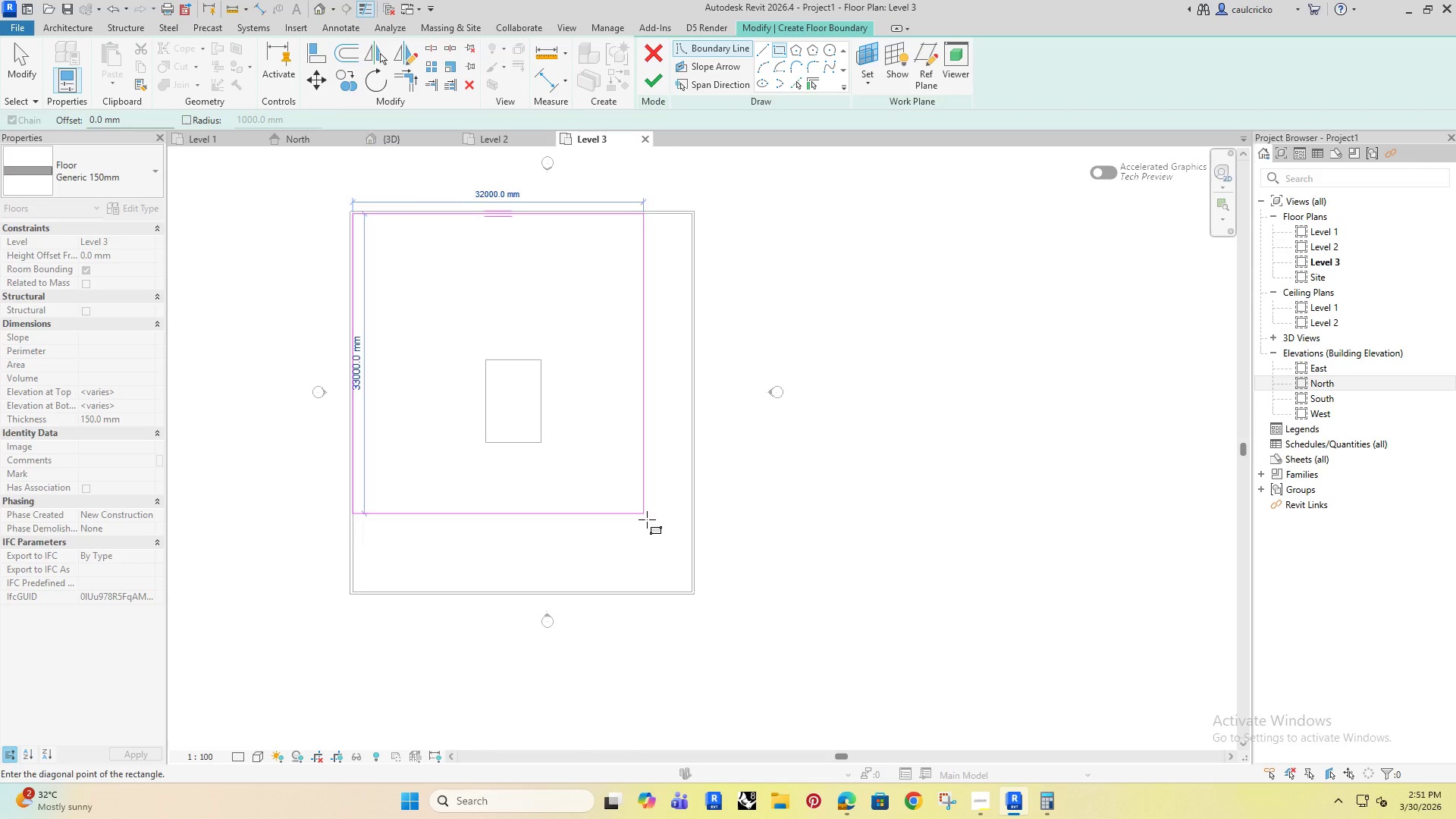 
scroll: coordinate [651, 551], scroll_direction: up, amount: 4.0
 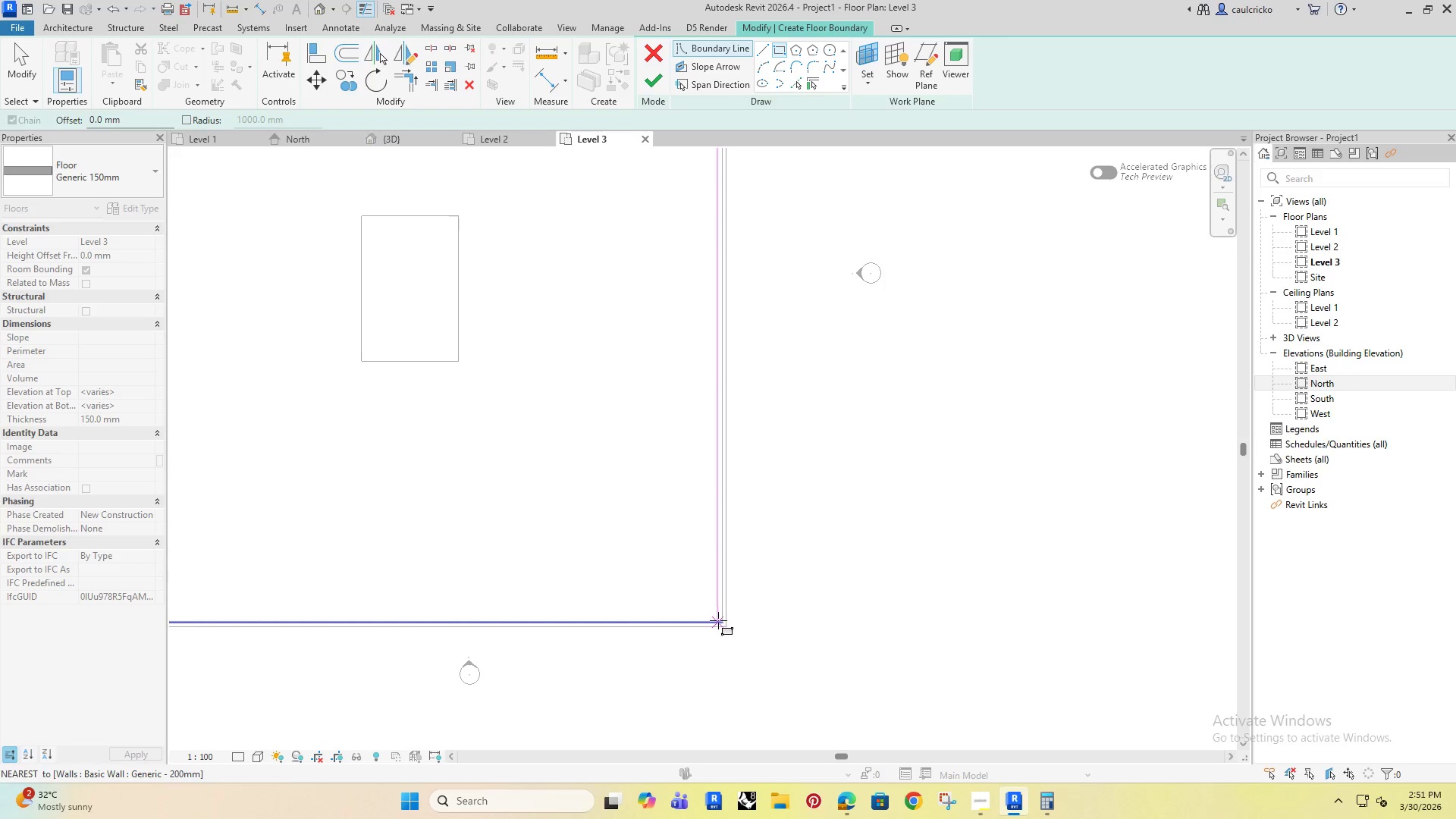 
left_click([720, 621])
 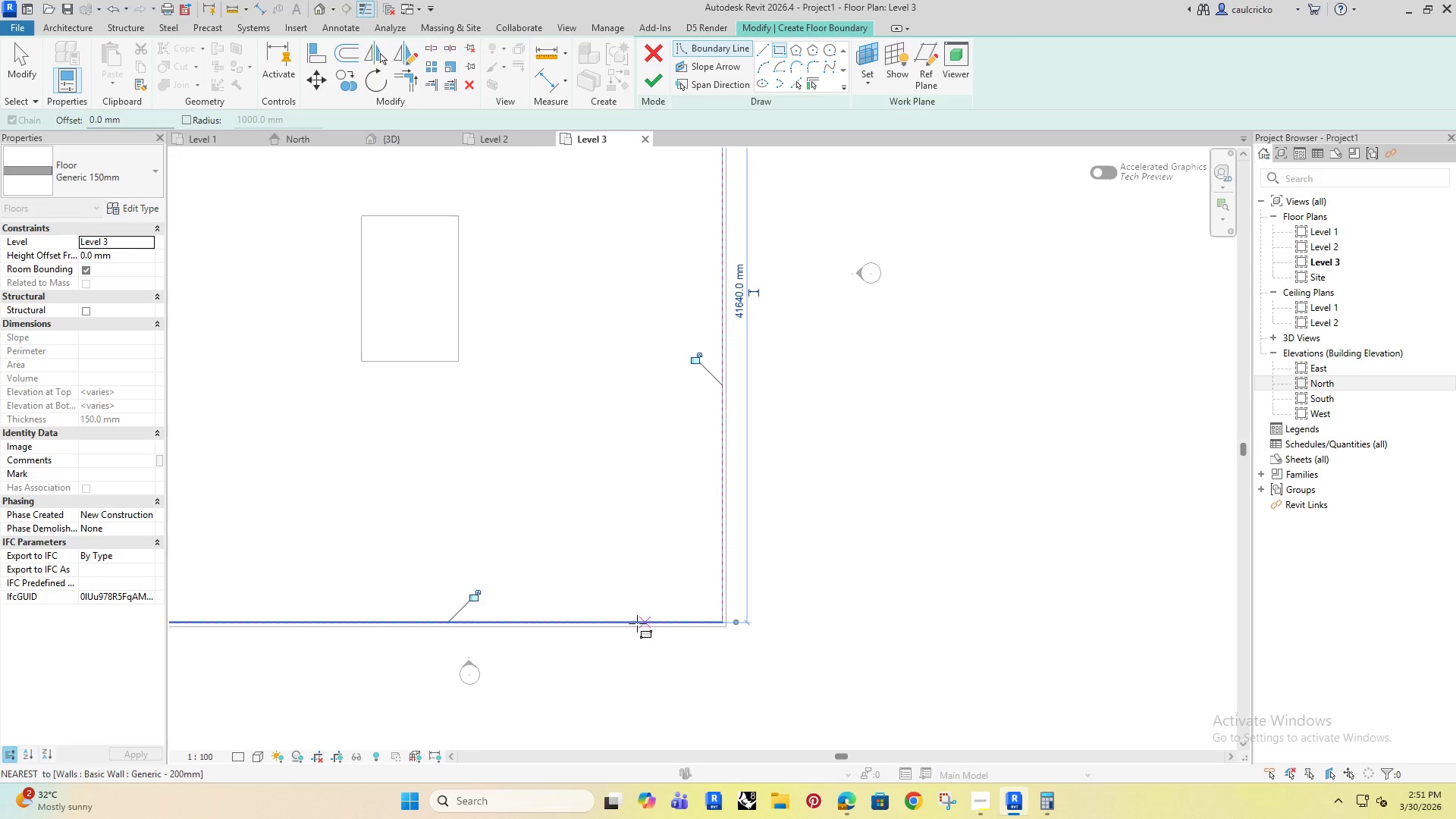 
scroll: coordinate [635, 623], scroll_direction: down, amount: 5.0
 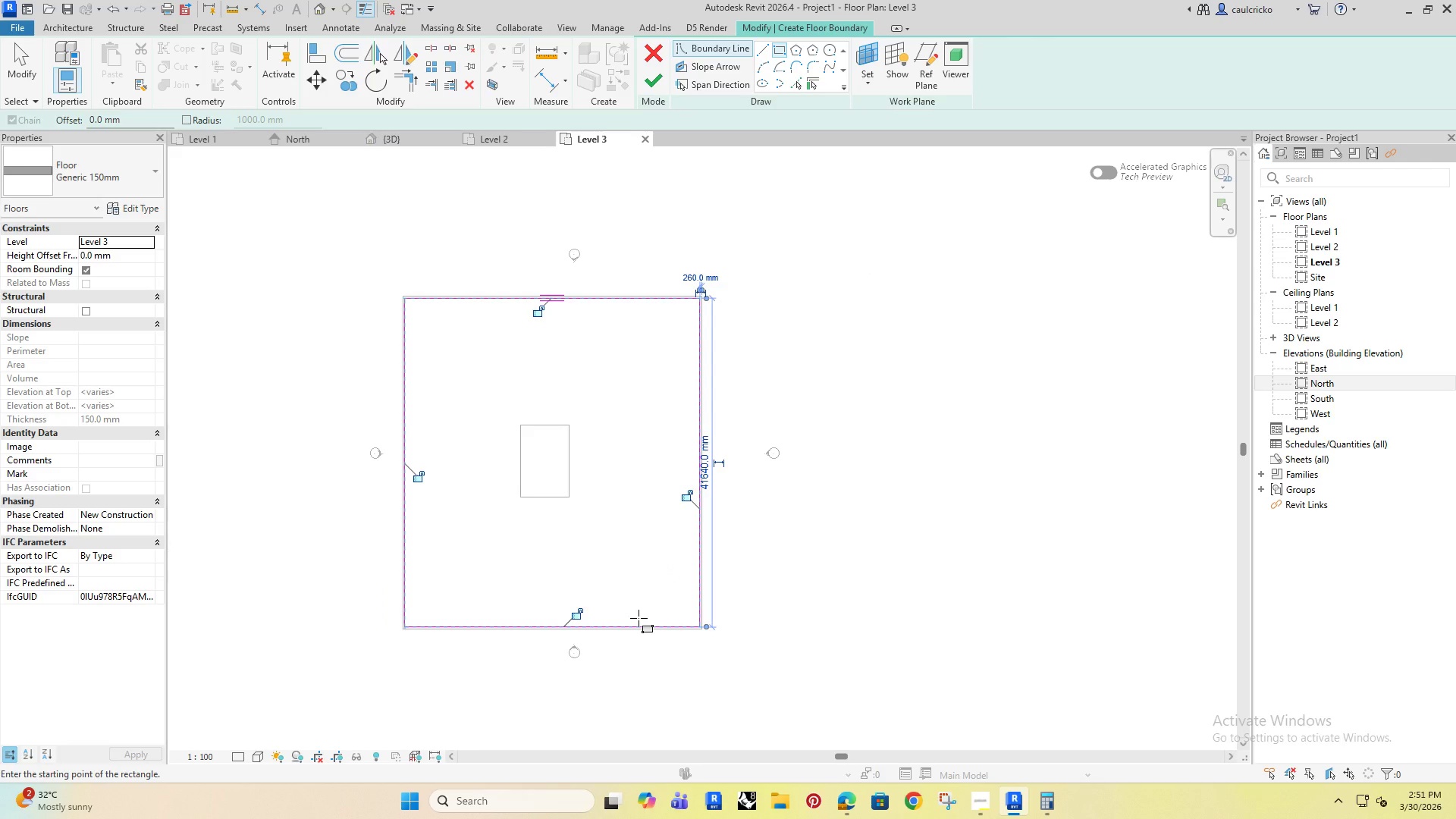 
key(Escape)
 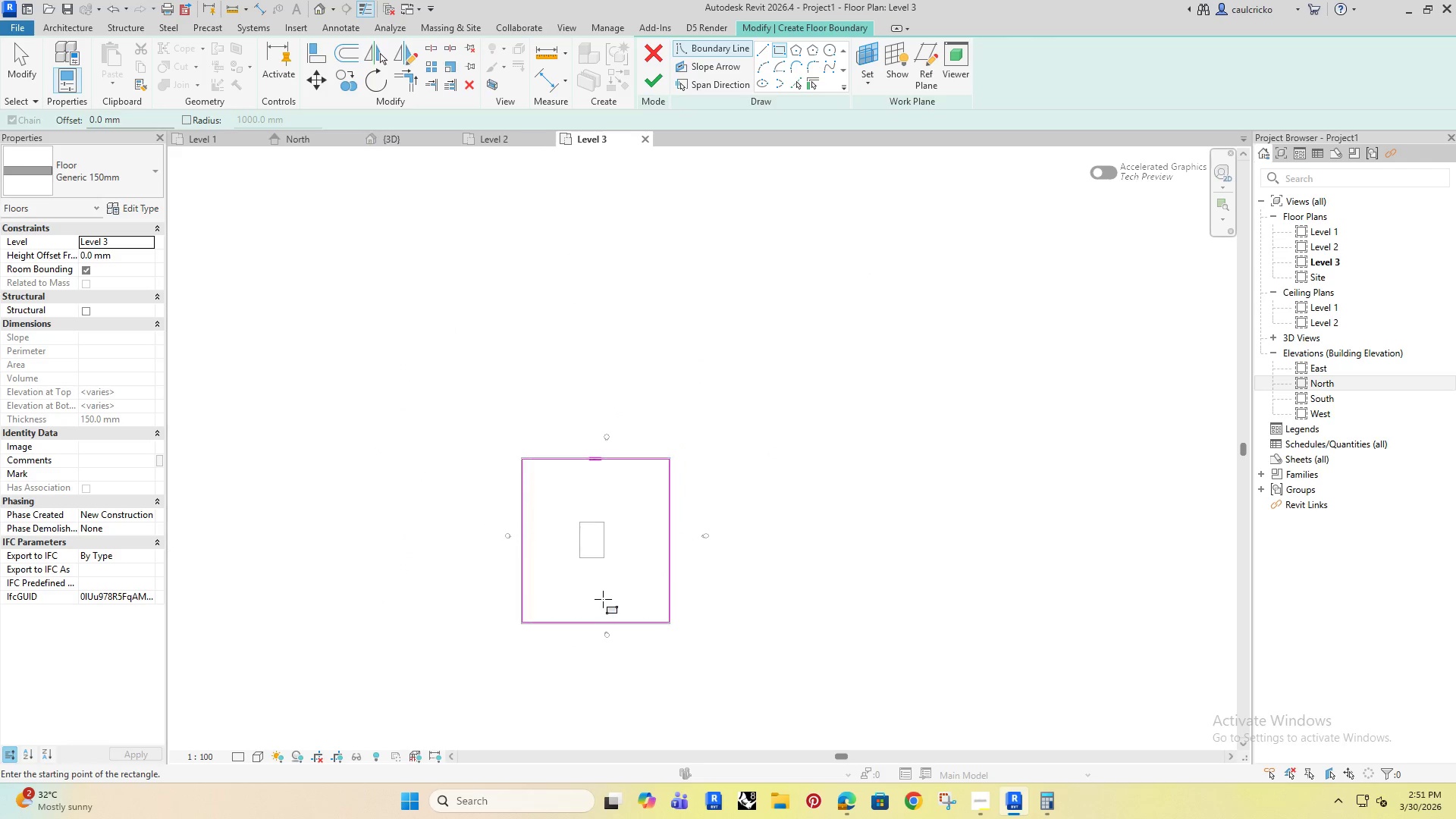 
key(Escape)
 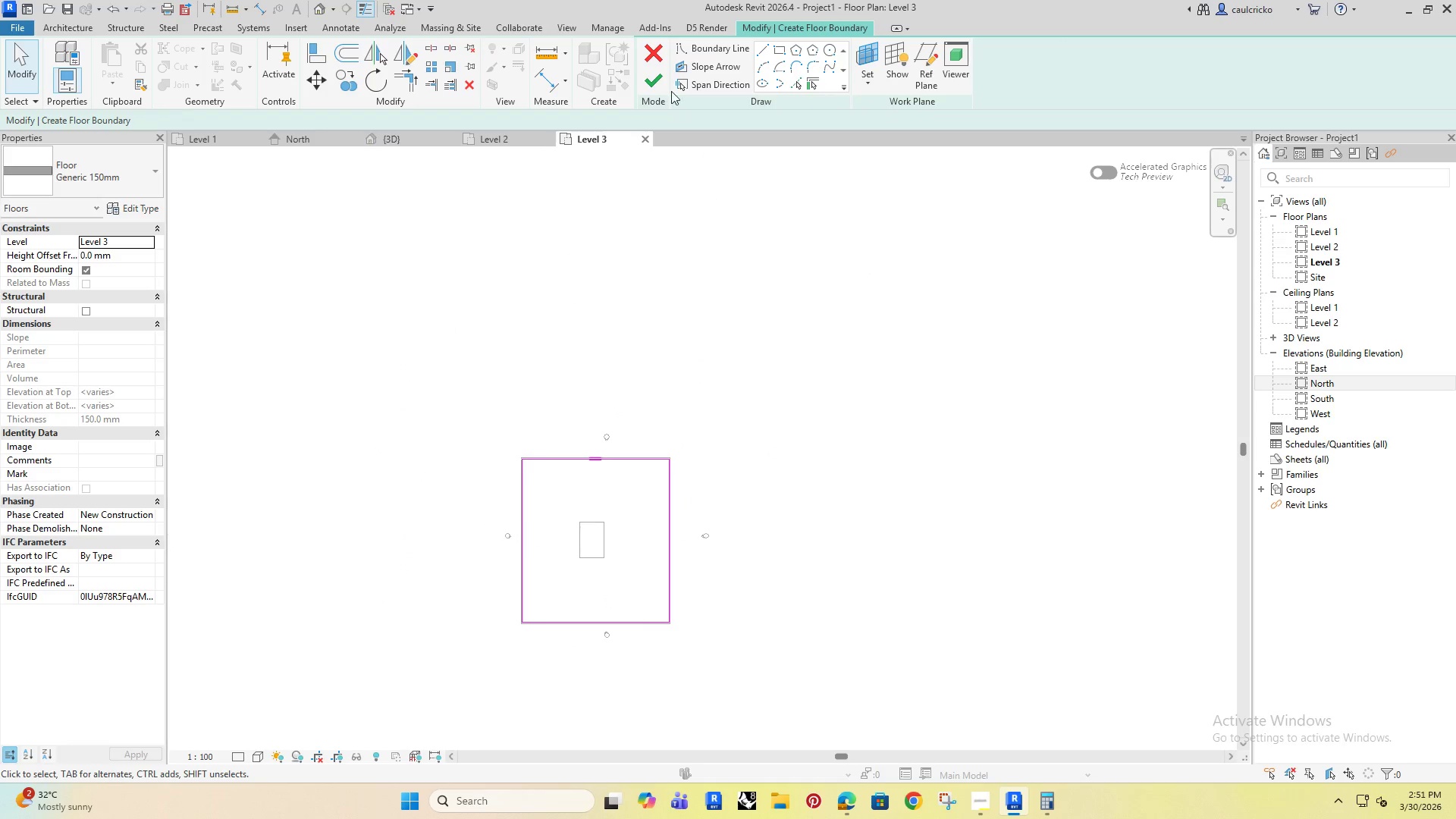 
scroll: coordinate [639, 618], scroll_direction: down, amount: 5.0
 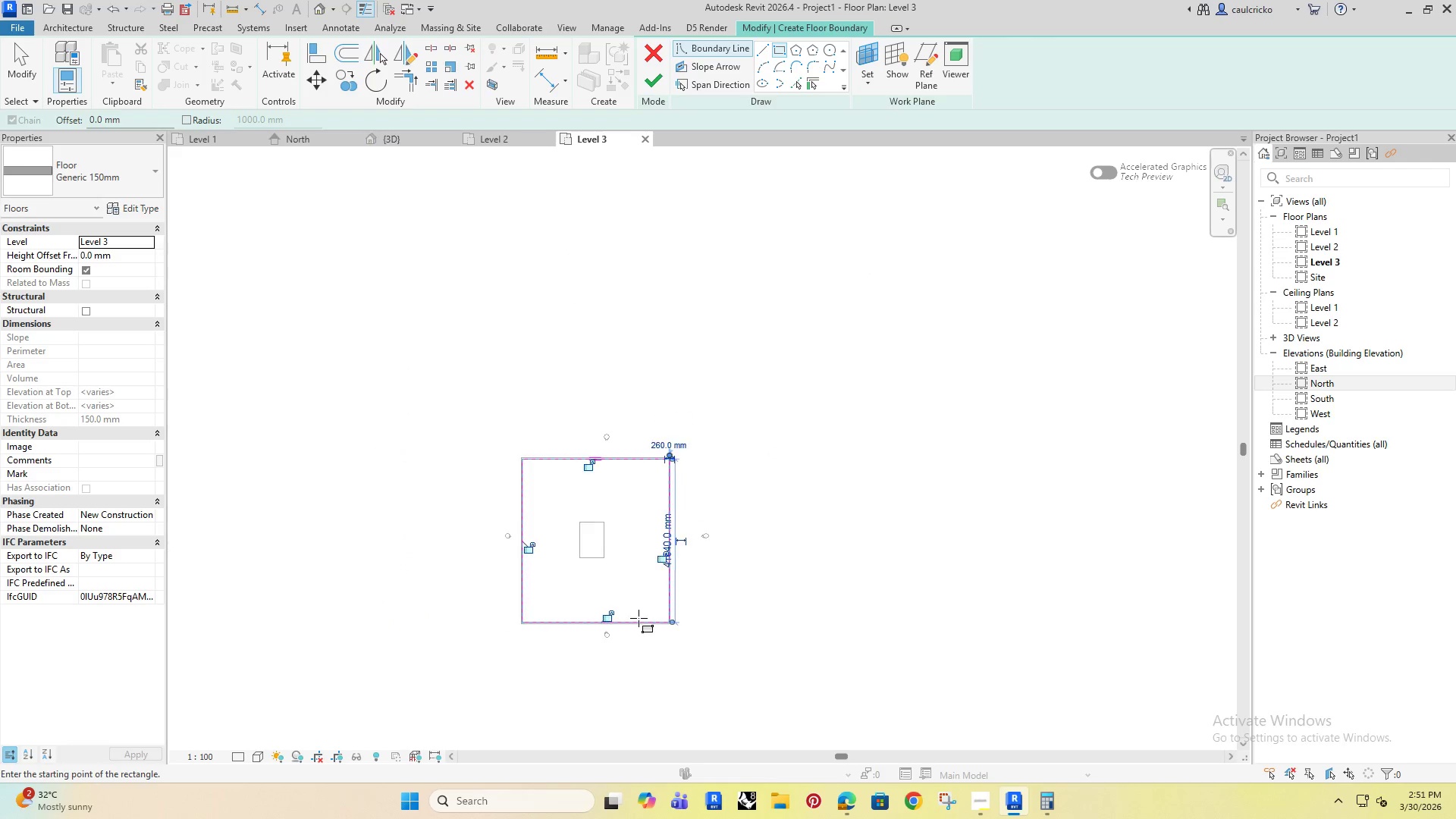 
left_click([645, 76])
 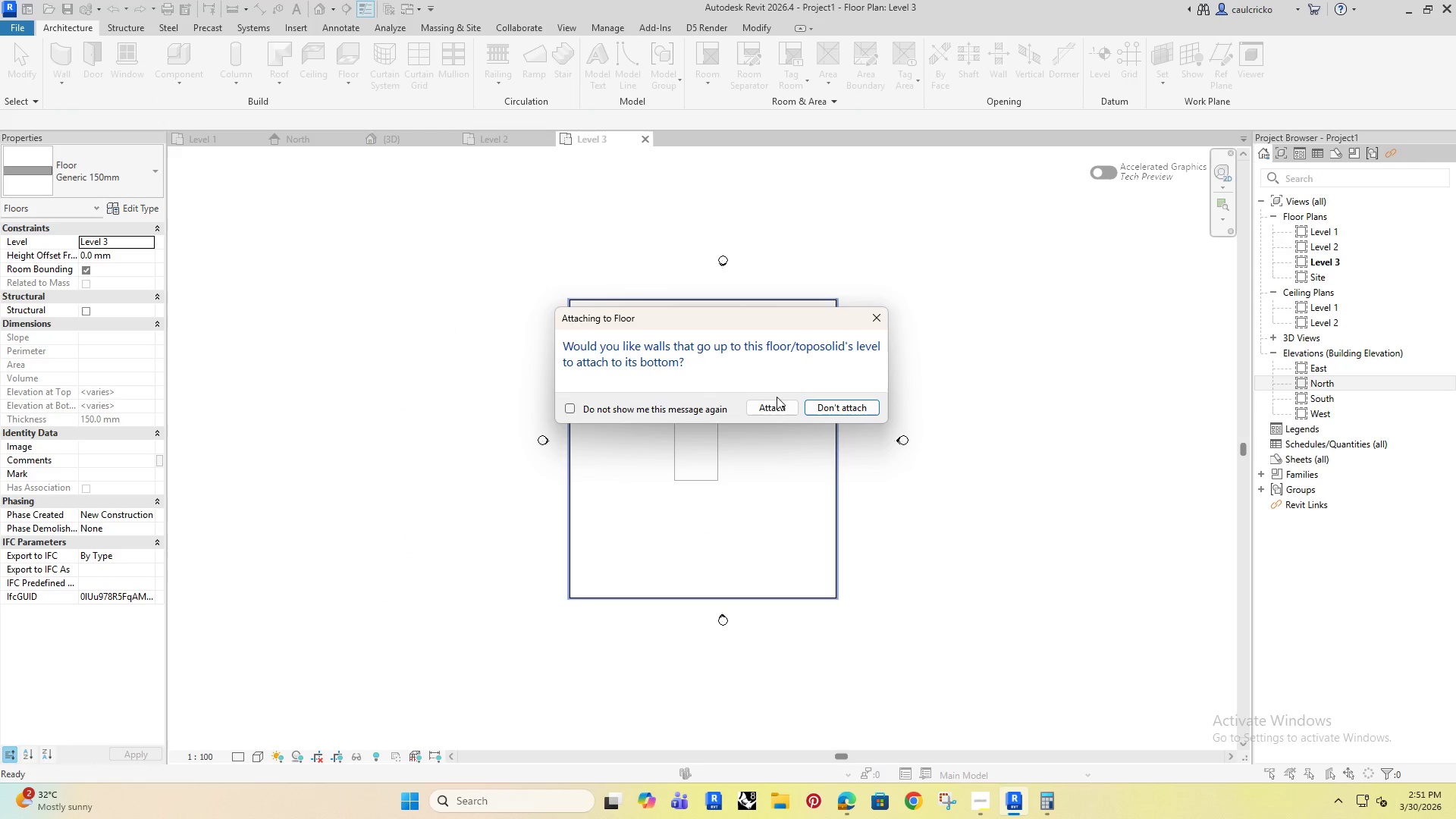 
left_click([824, 410])
 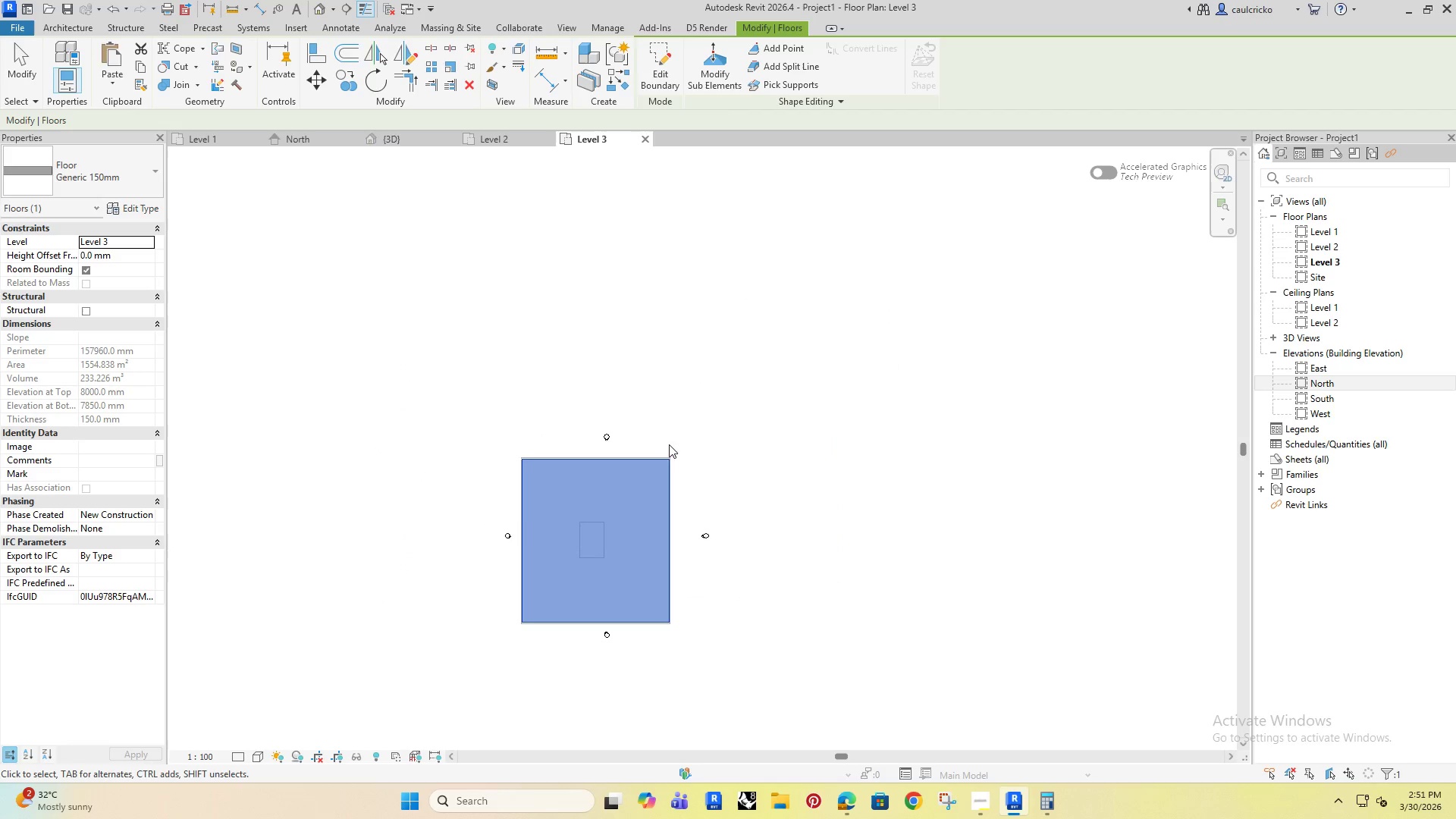 
left_click([442, 333])
 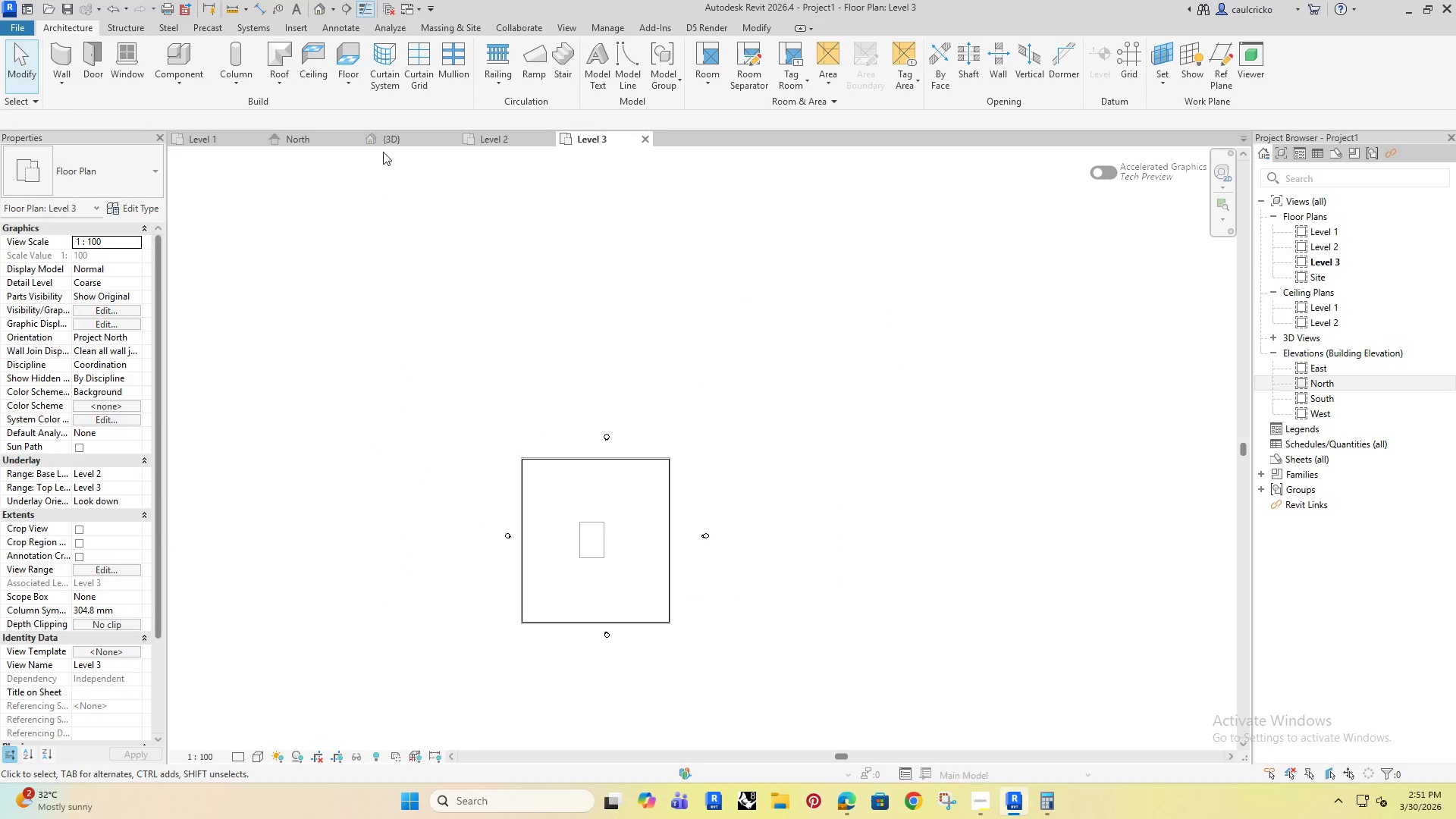 
left_click([384, 136])
 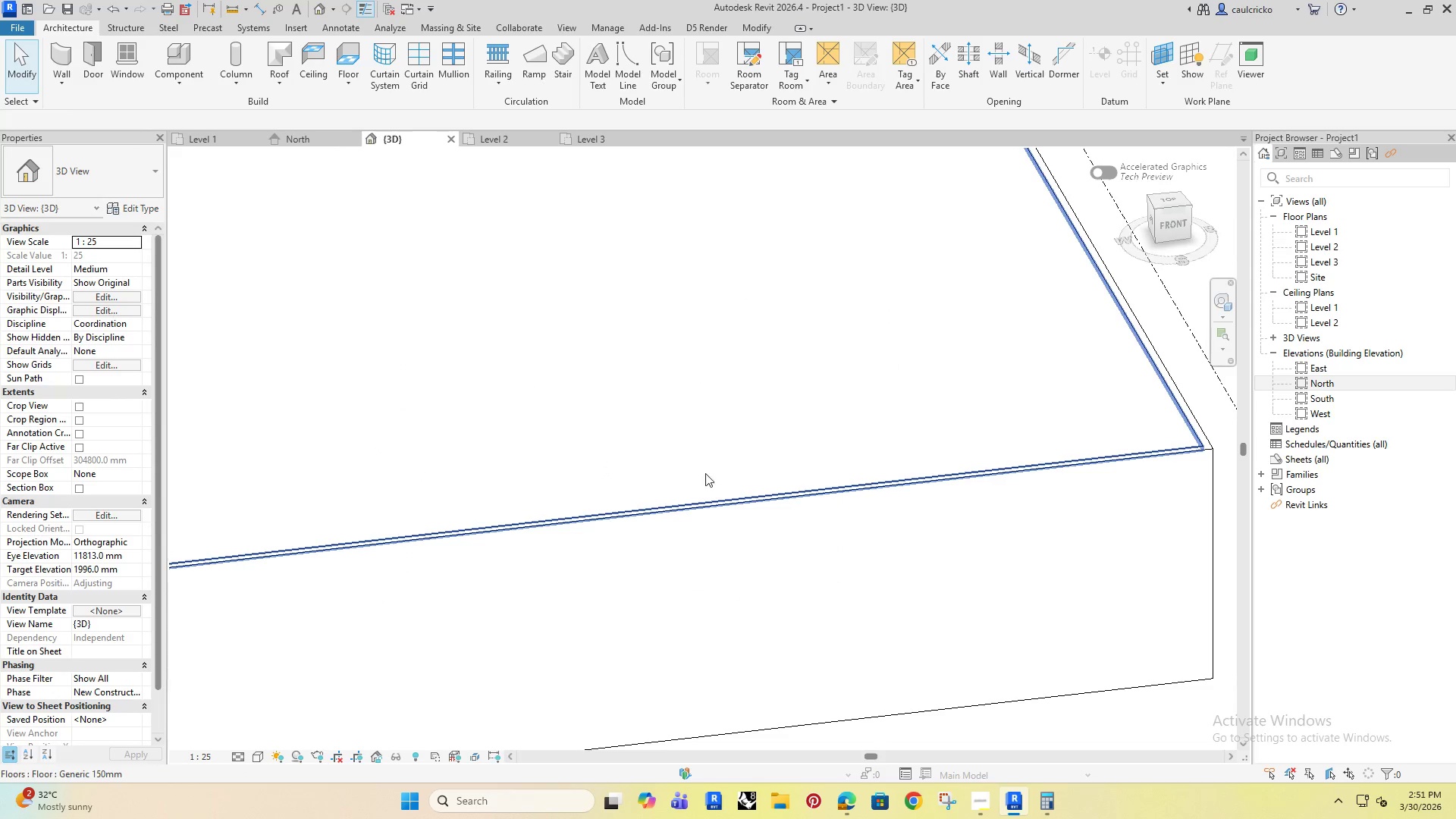 
hold_key(key=ShiftRight, duration=1.5)
 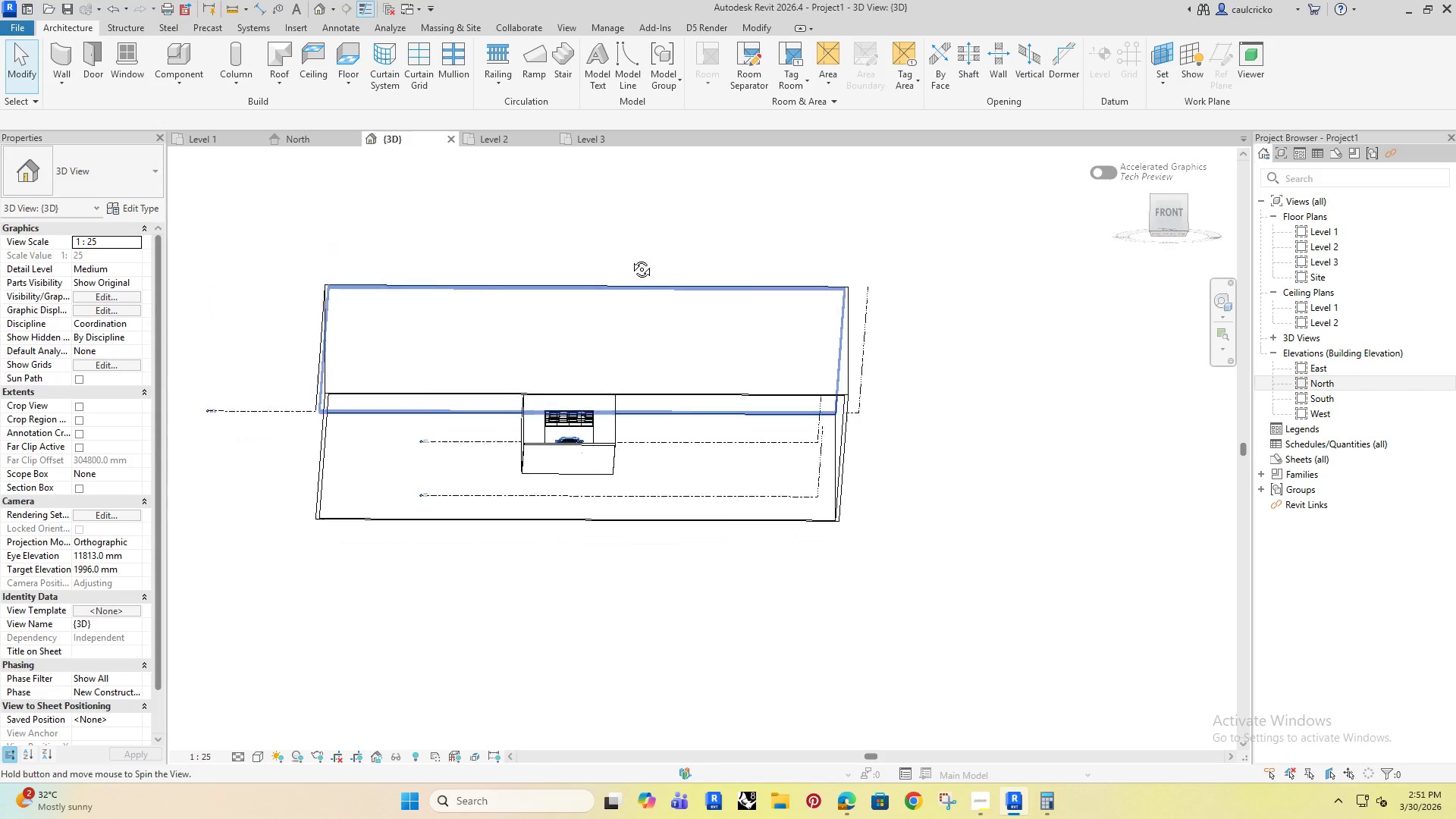 
scroll: coordinate [686, 479], scroll_direction: down, amount: 6.0
 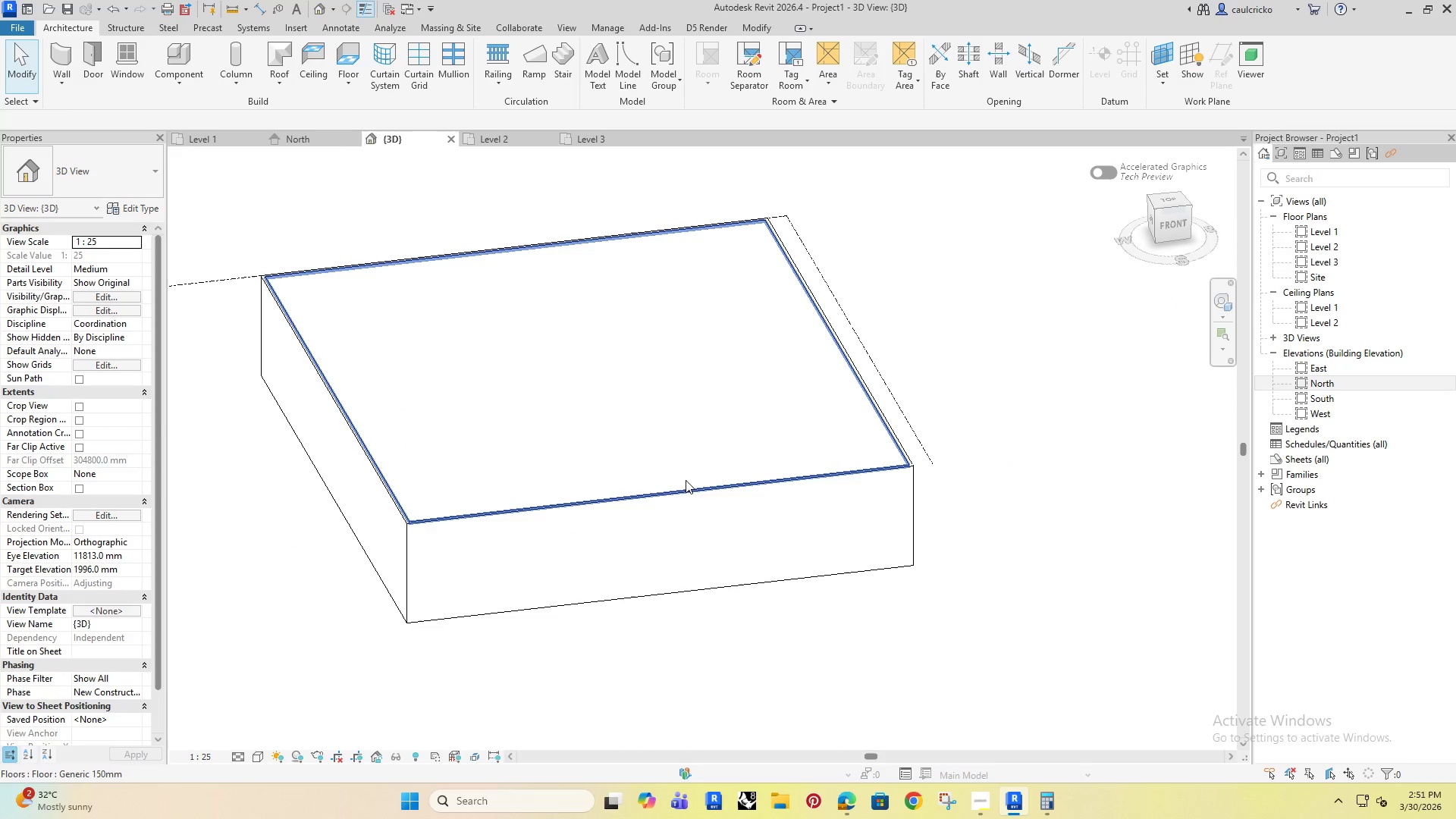 
hold_key(key=ShiftRight, duration=1.52)
 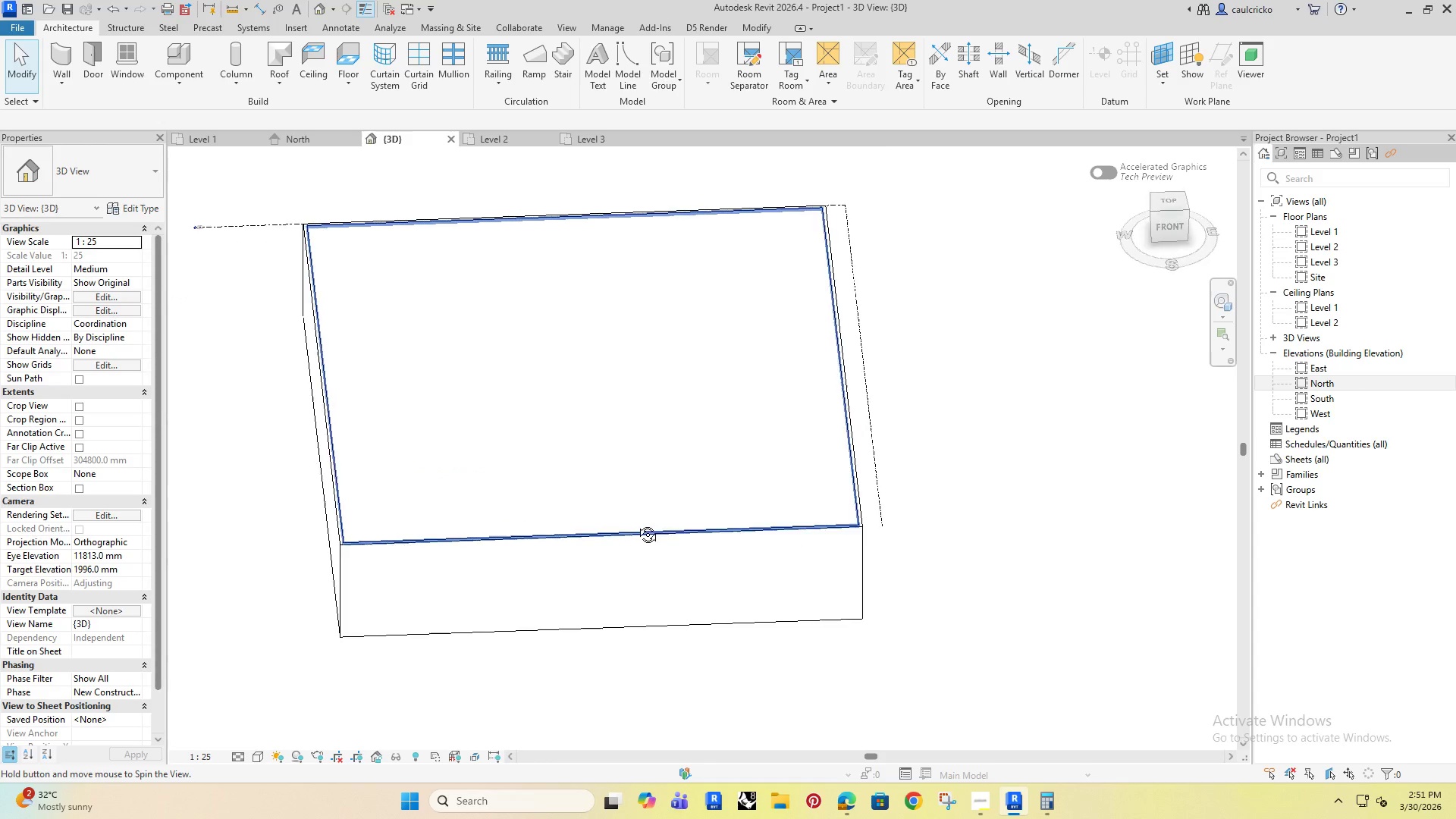 
hold_key(key=ShiftRight, duration=0.61)
 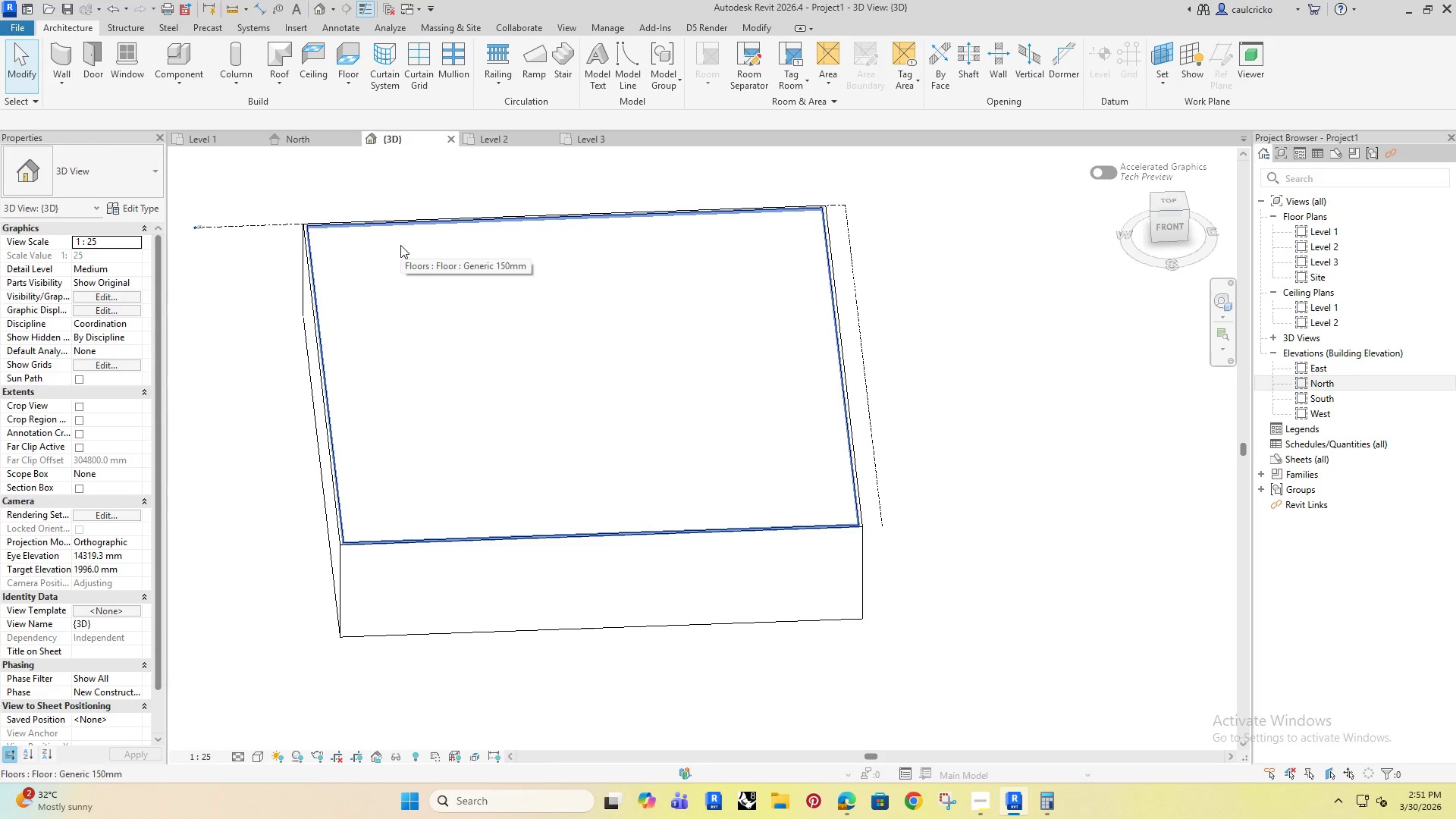 
left_click([400, 245])
 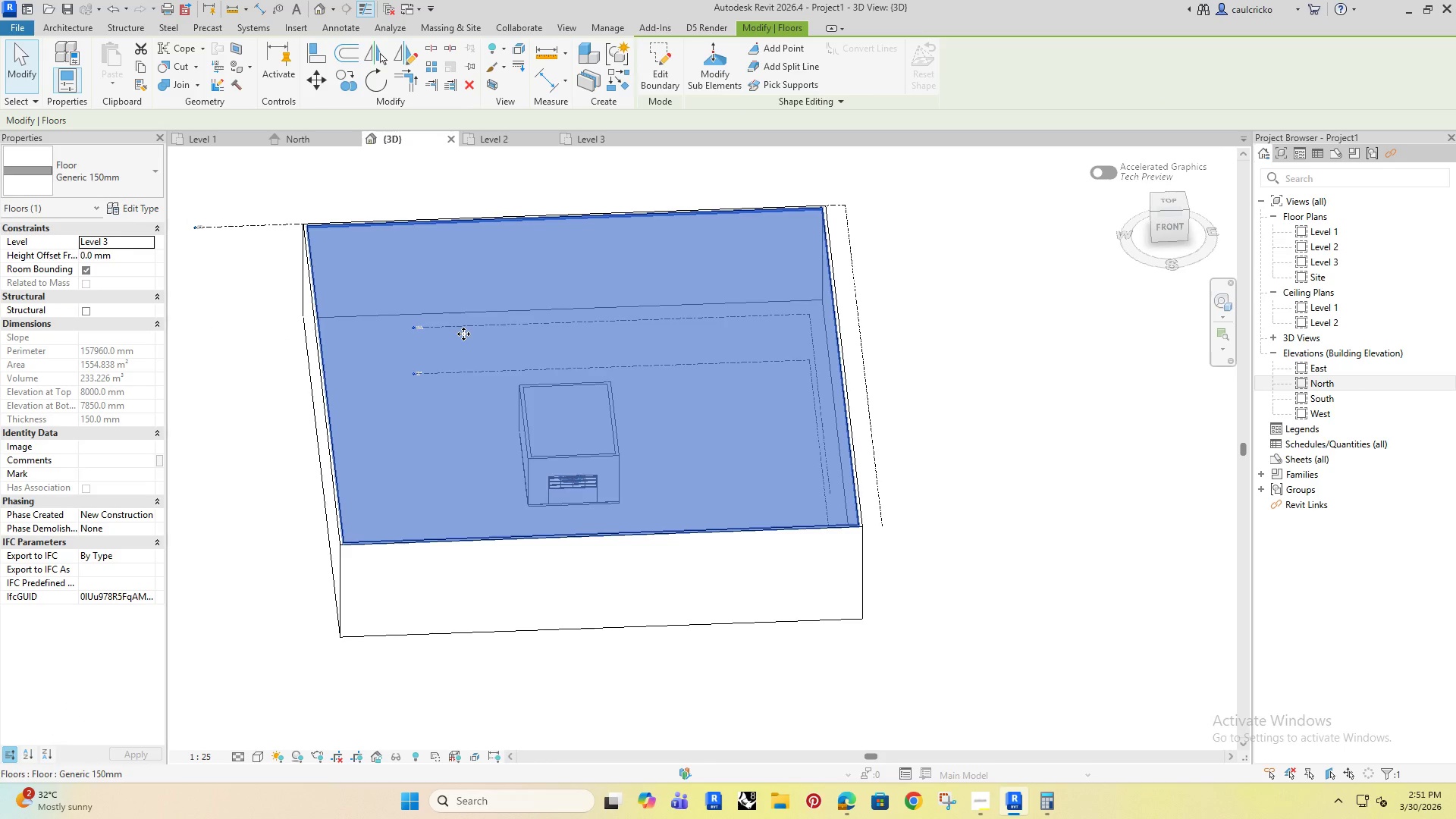 
right_click([480, 246])
 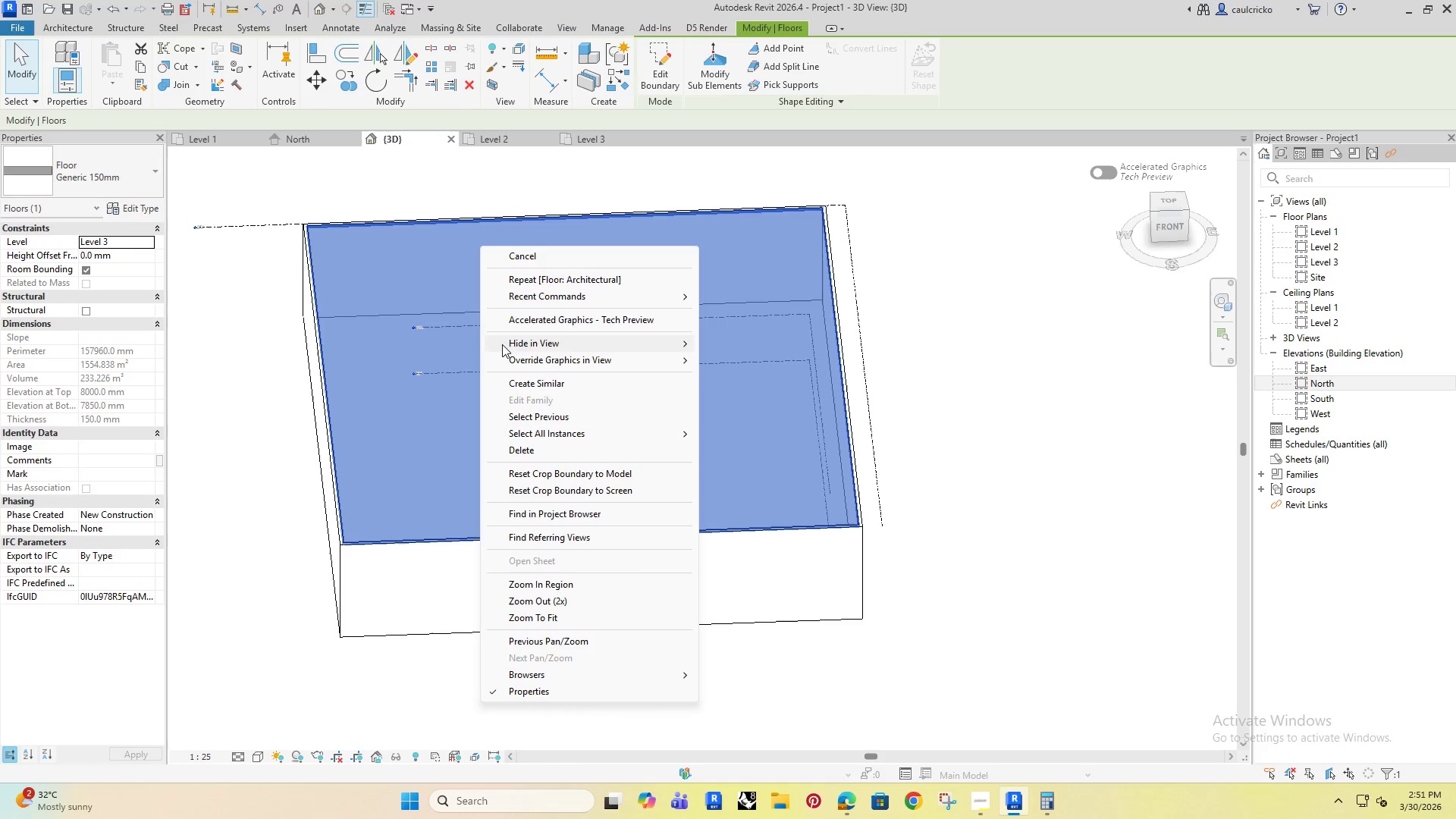 
left_click([518, 344])
 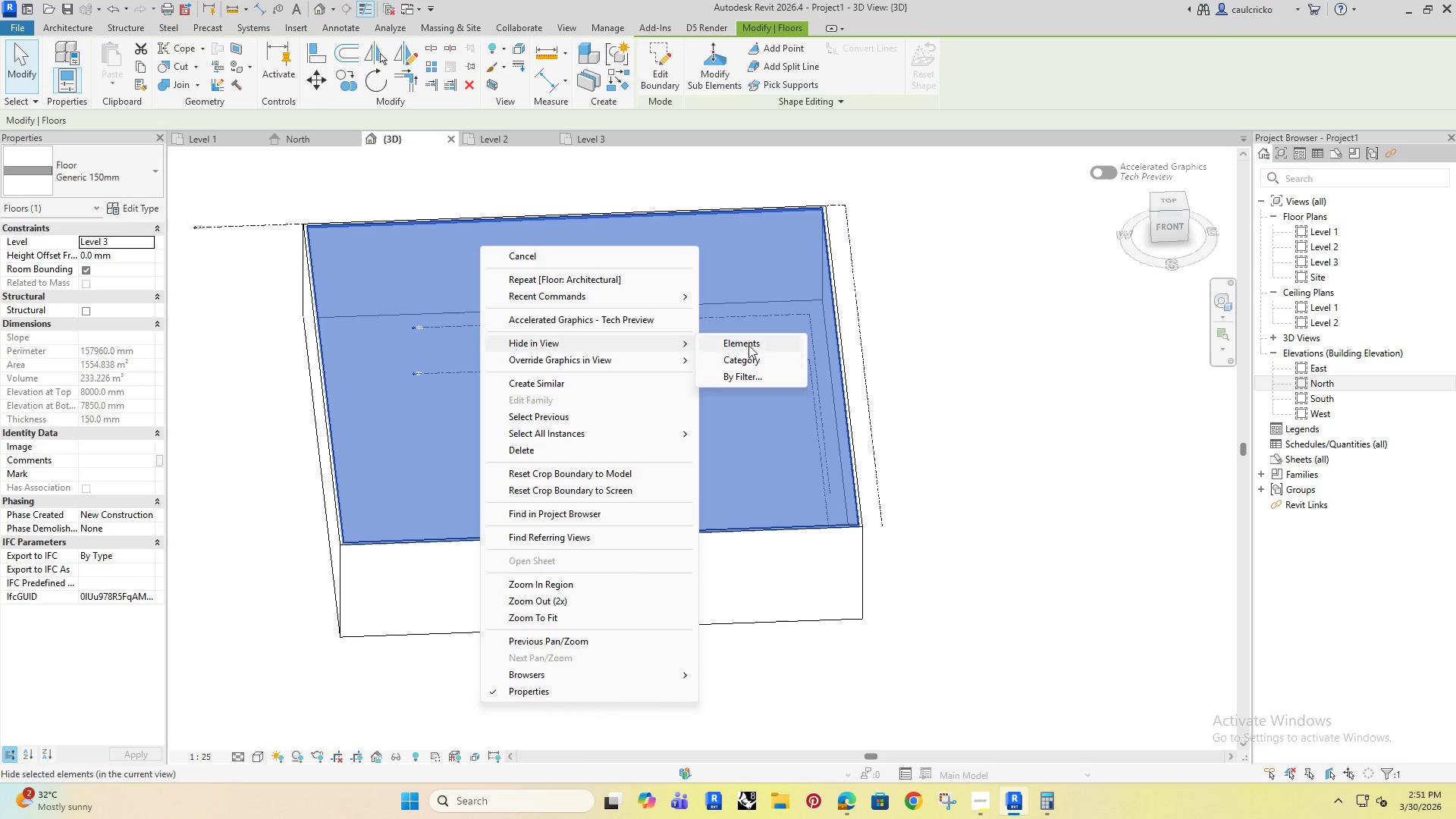 
left_click([748, 344])
 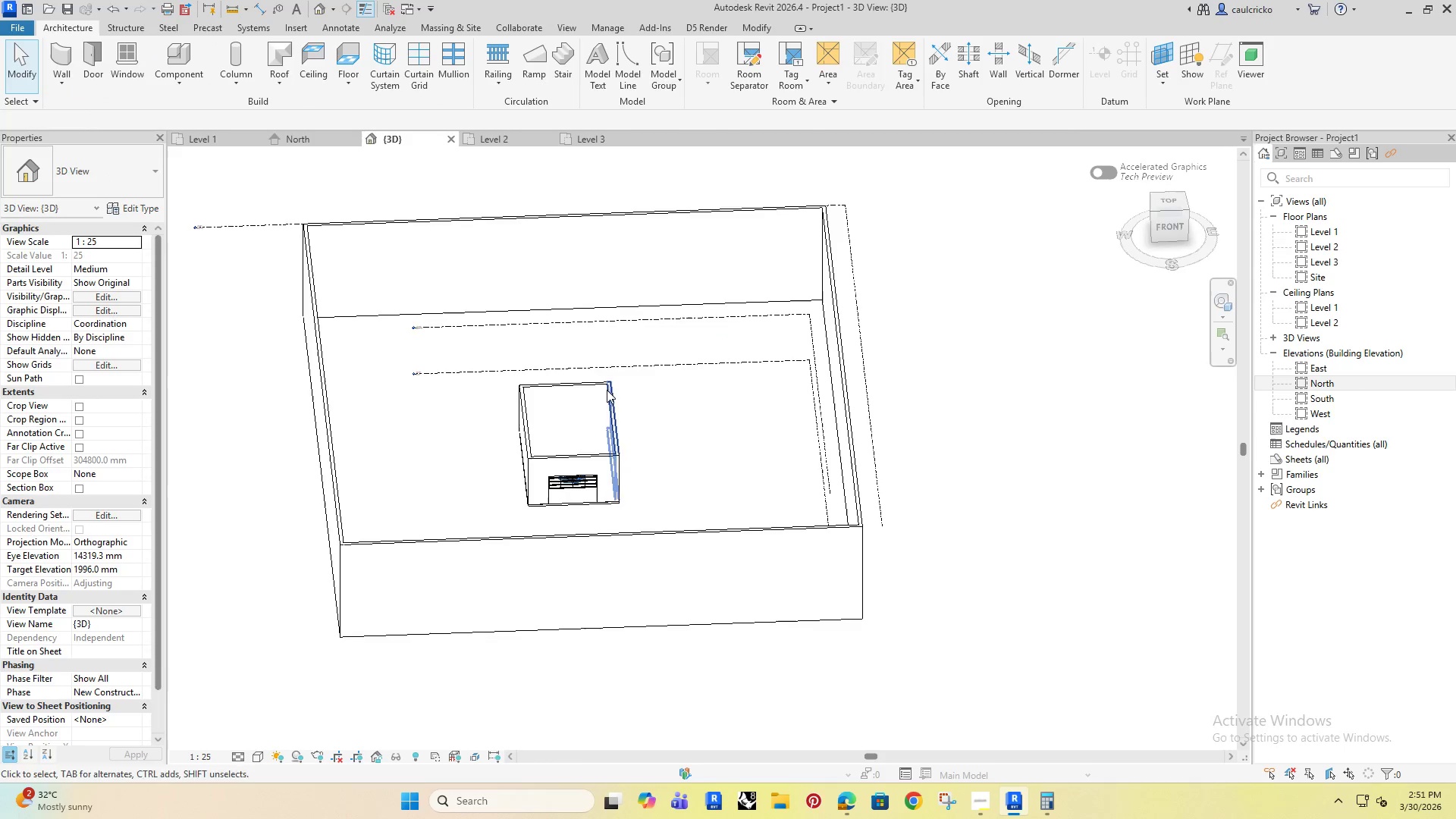 
key(Shift+ShiftRight)
 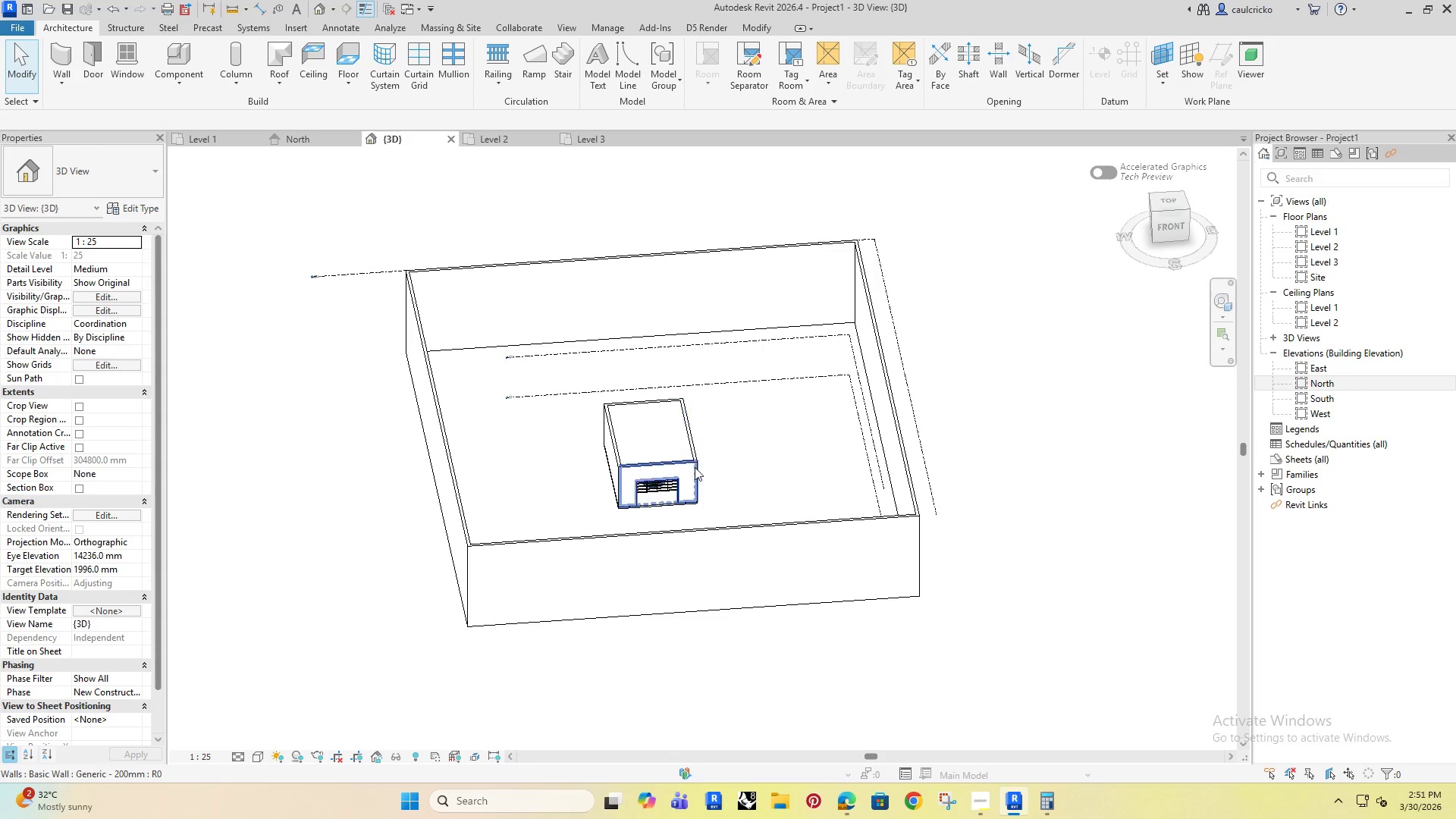 
scroll: coordinate [598, 390], scroll_direction: down, amount: 1.0
 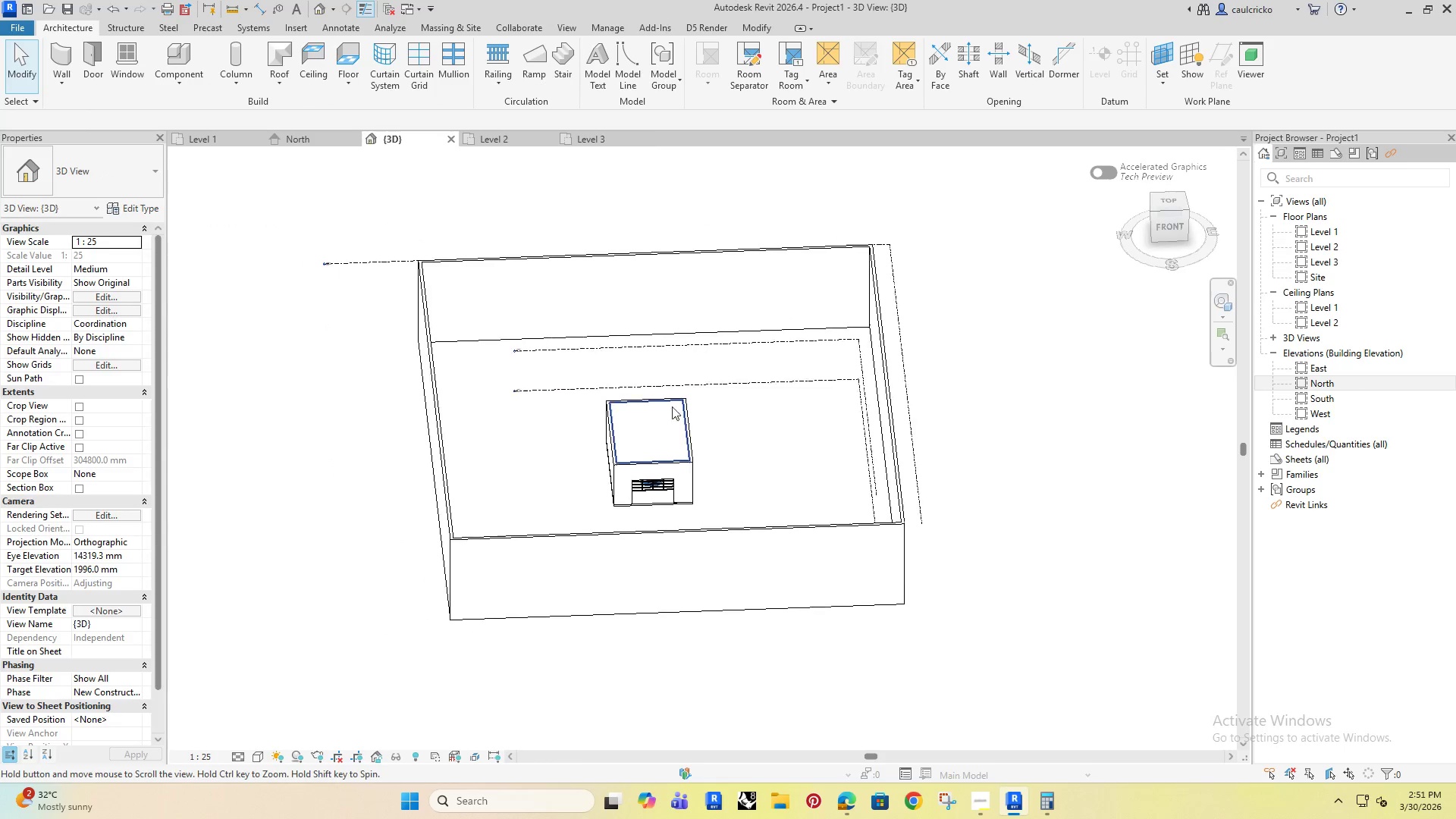 
left_click([667, 505])
 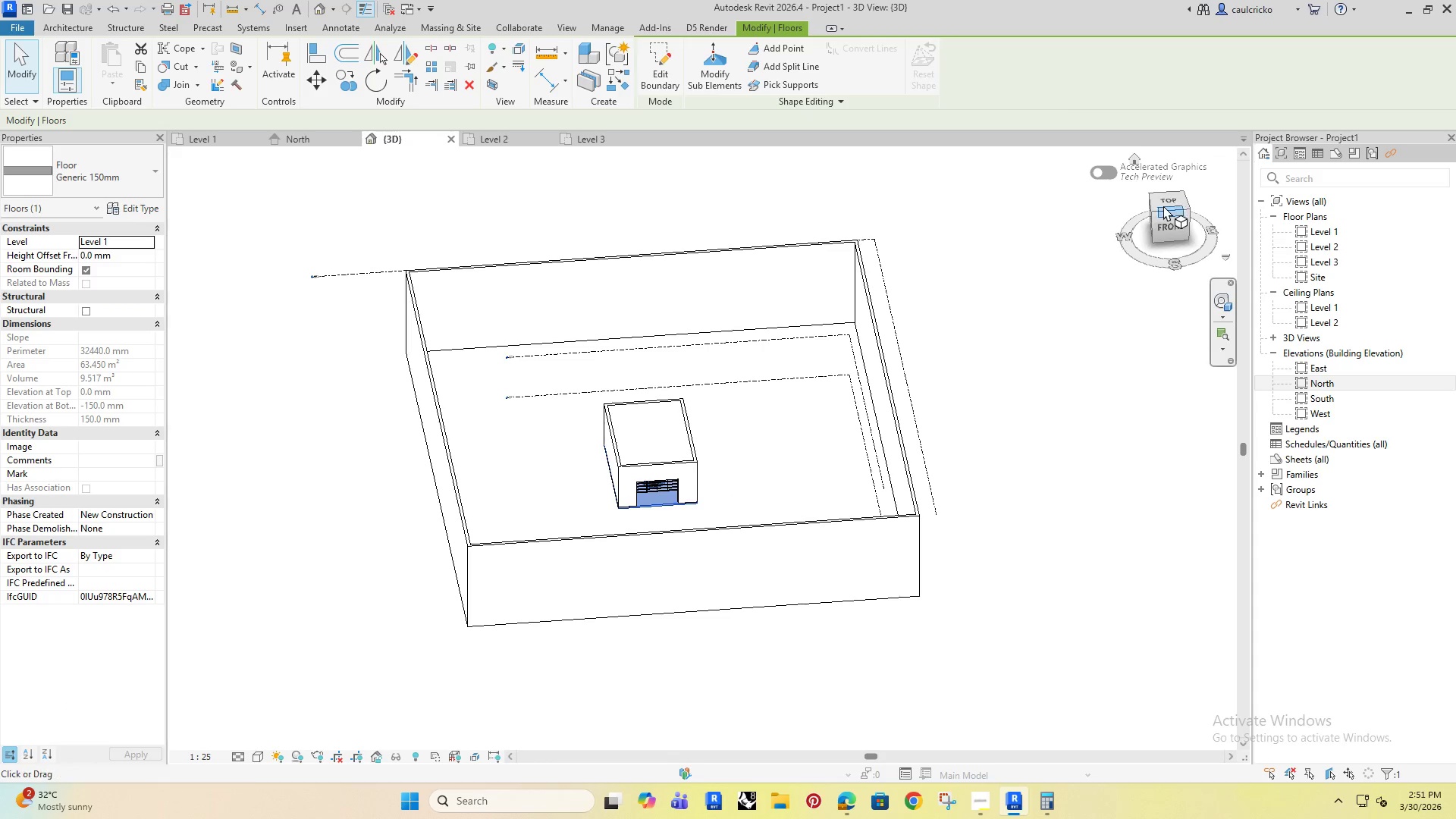 
left_click([1187, 201])
 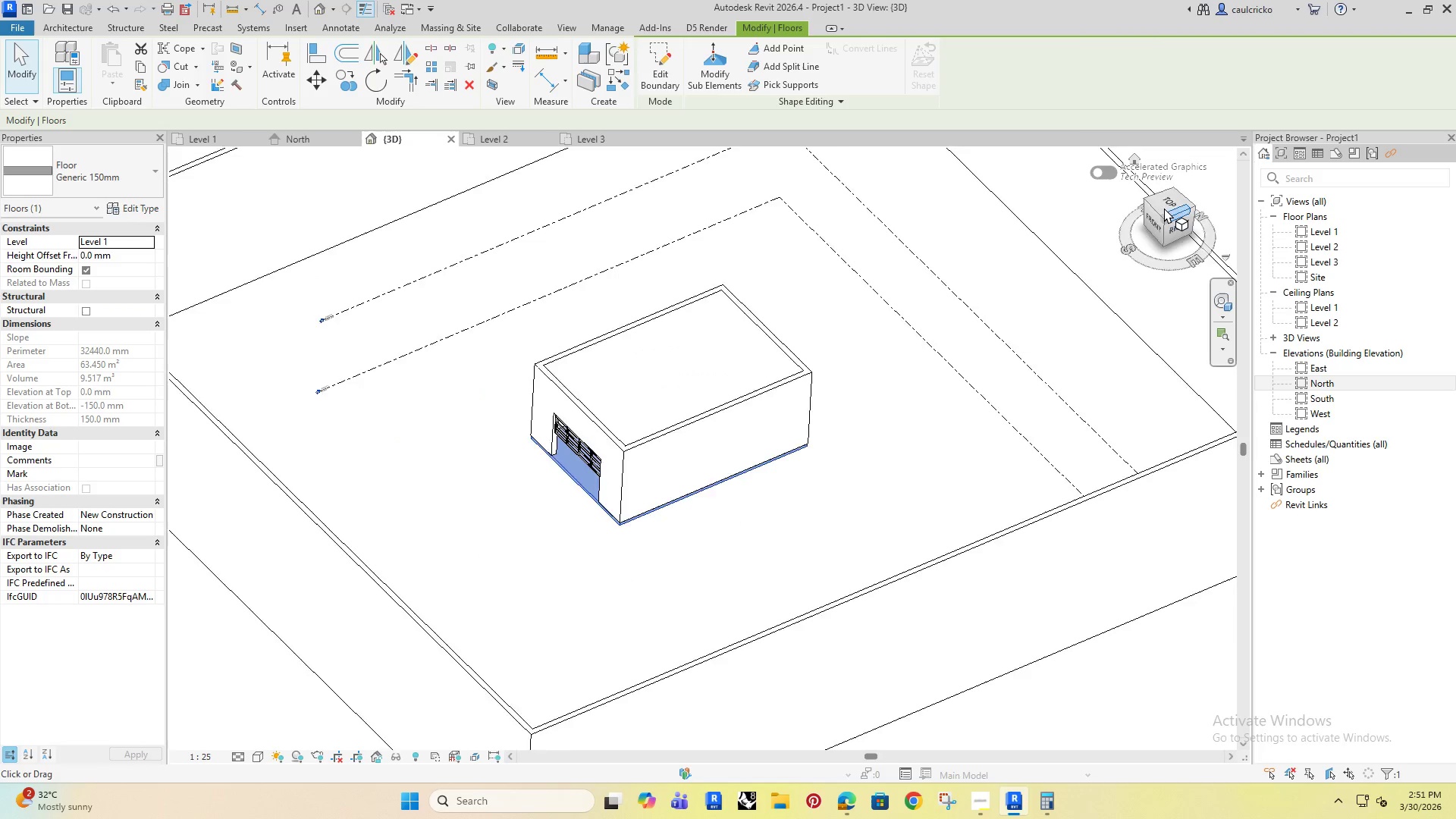 
left_click([1161, 199])
 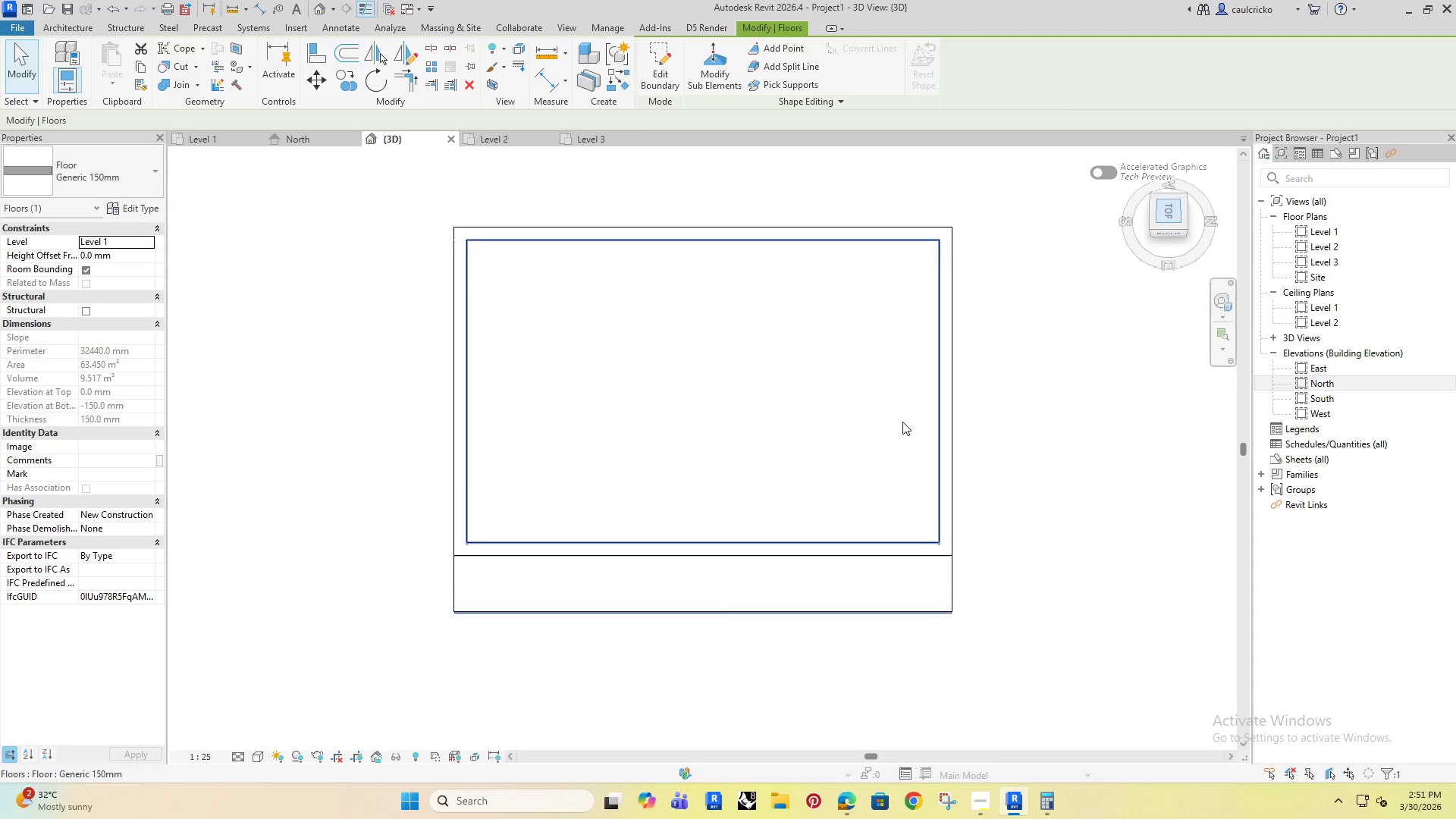 
scroll: coordinate [829, 387], scroll_direction: down, amount: 12.0
 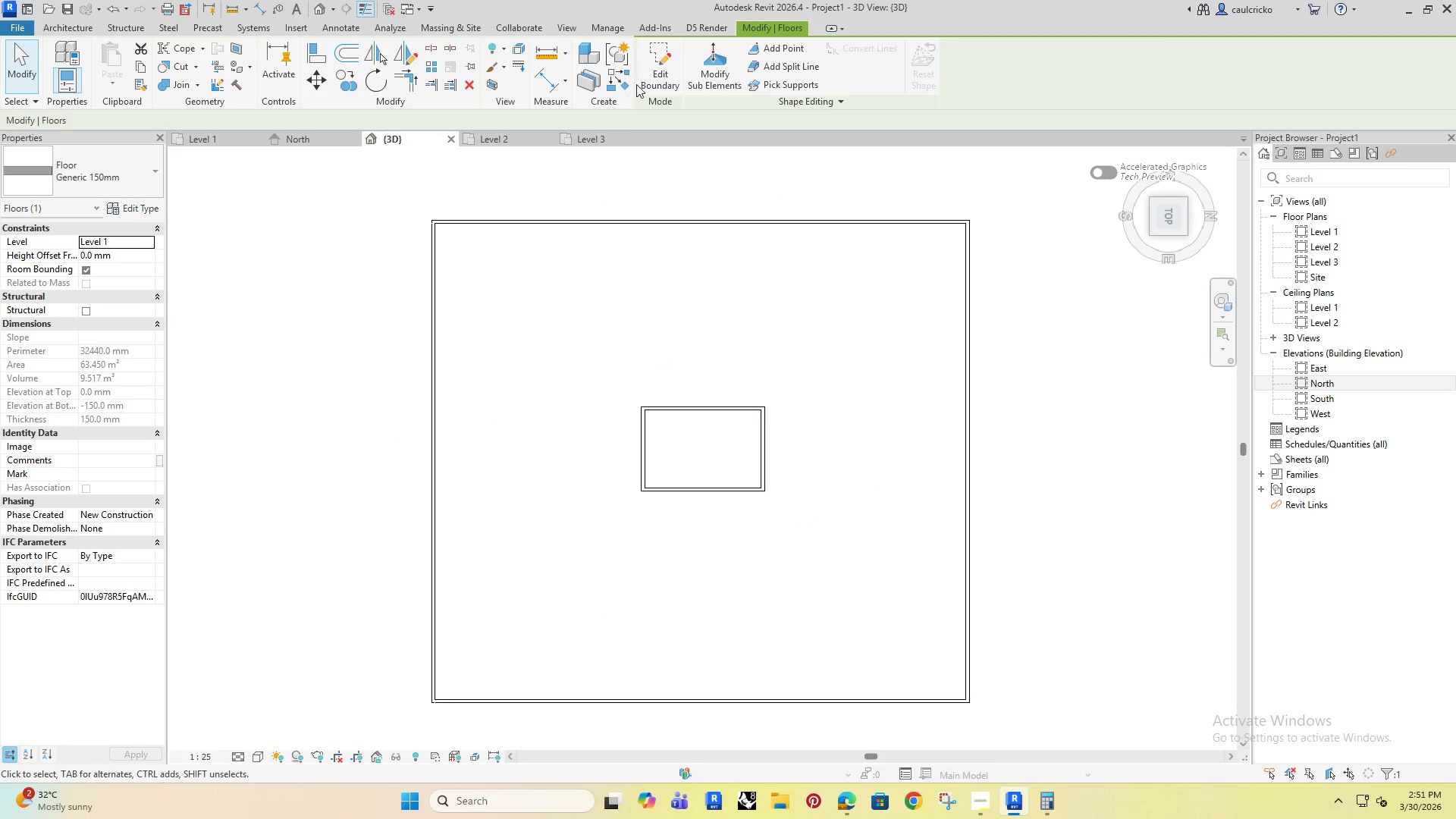 
left_click([657, 61])
 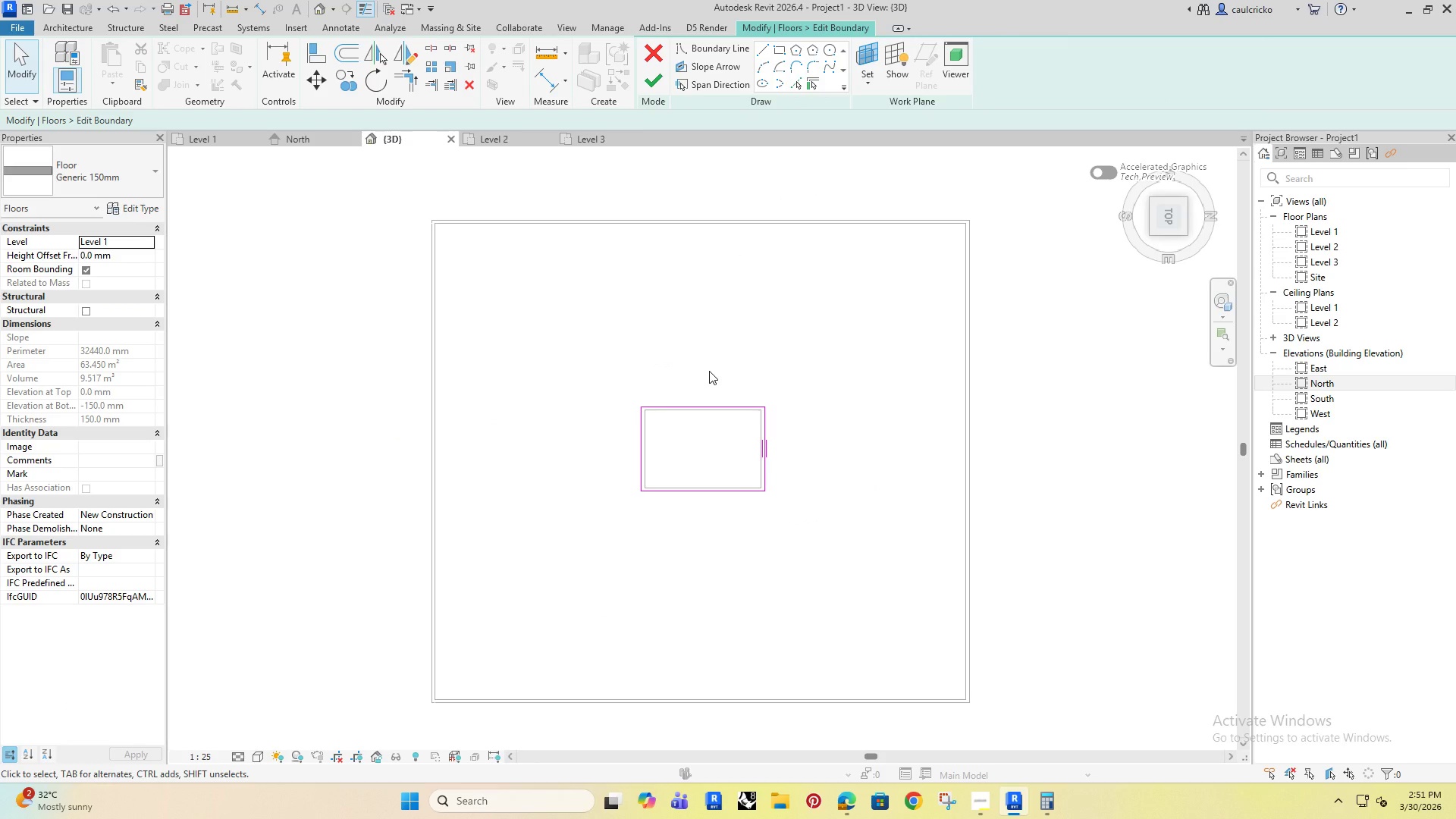 
type(al)
 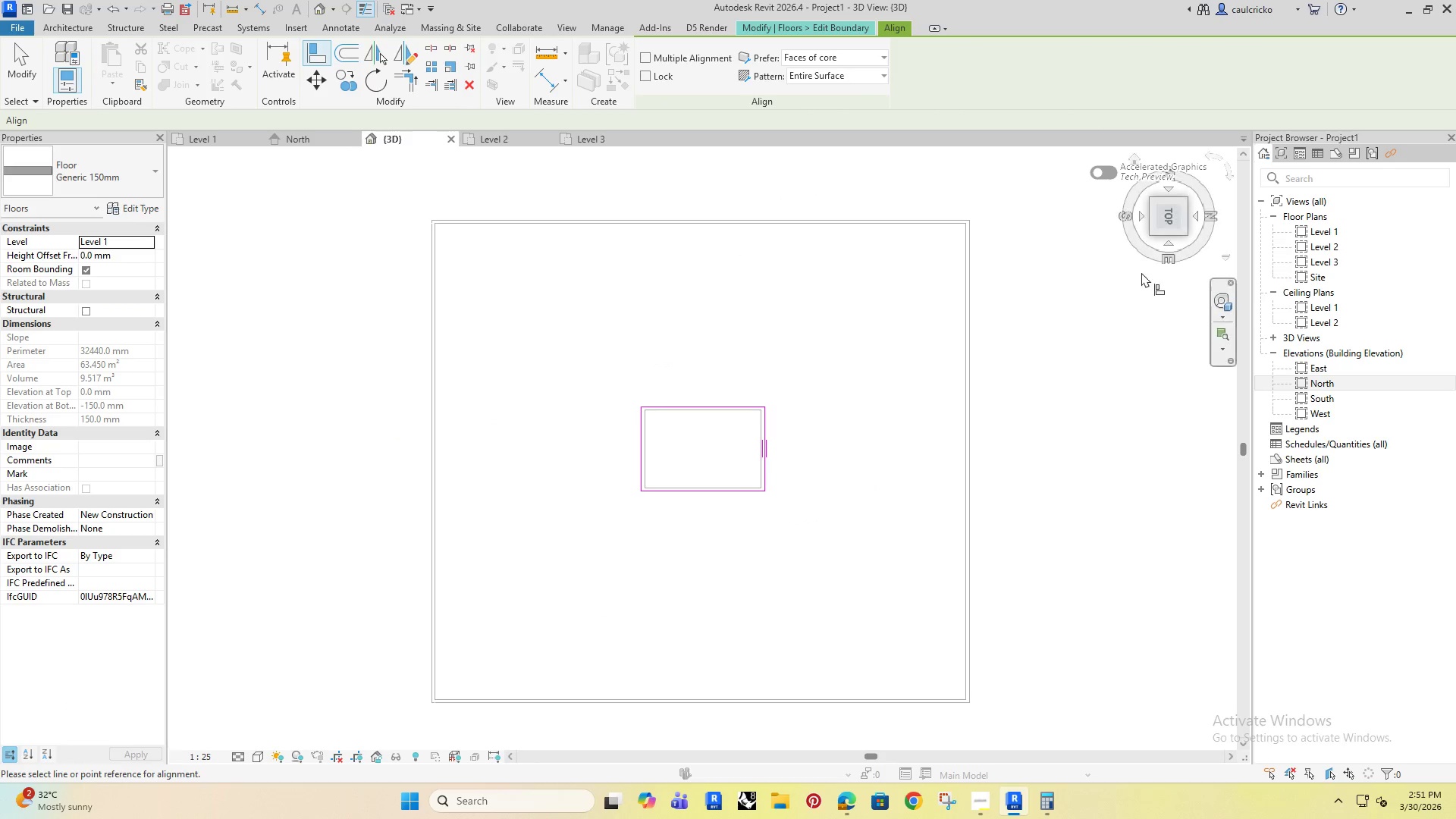 
scroll: coordinate [1131, 271], scroll_direction: up, amount: 4.0
 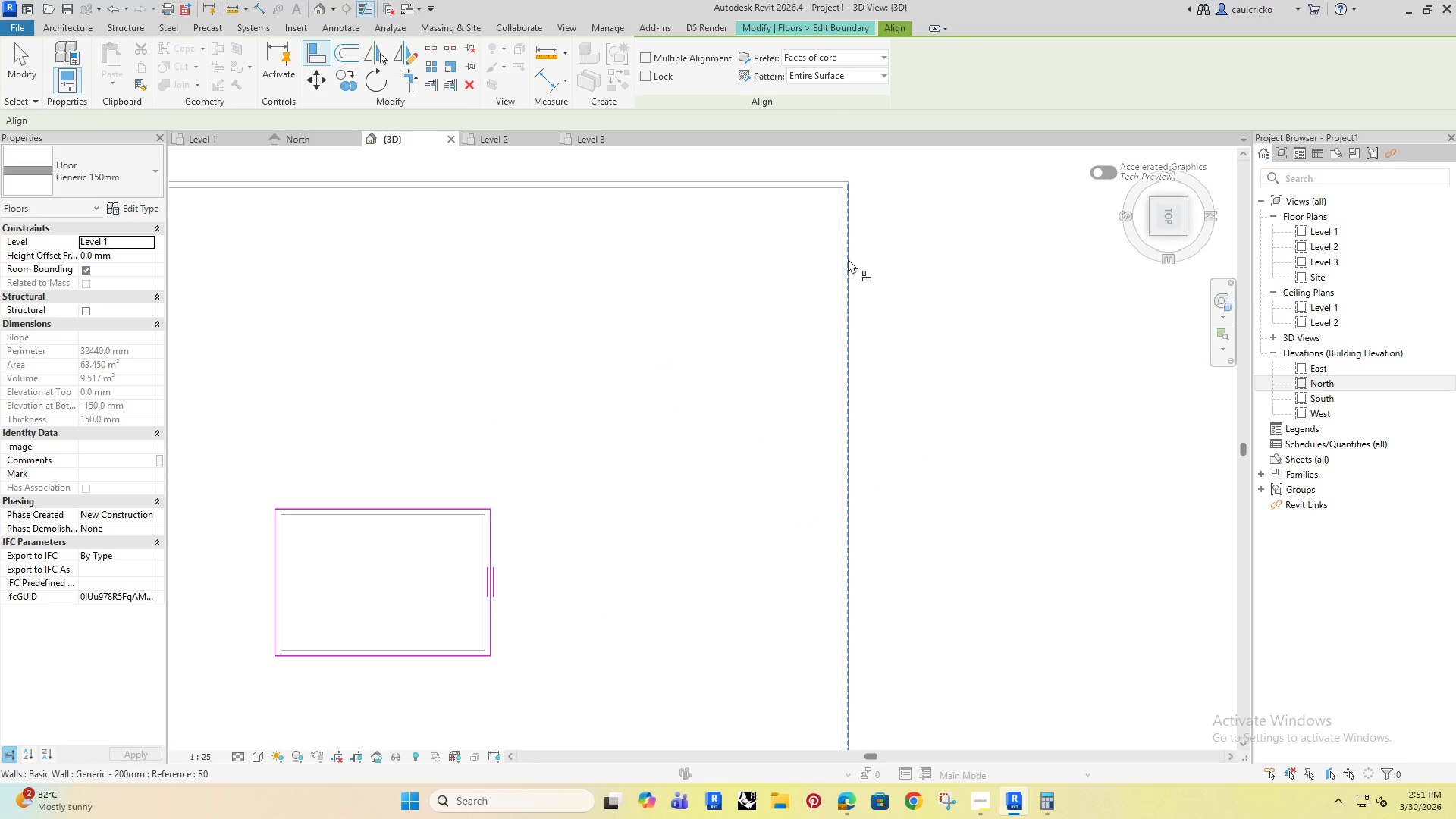 
left_click([848, 259])
 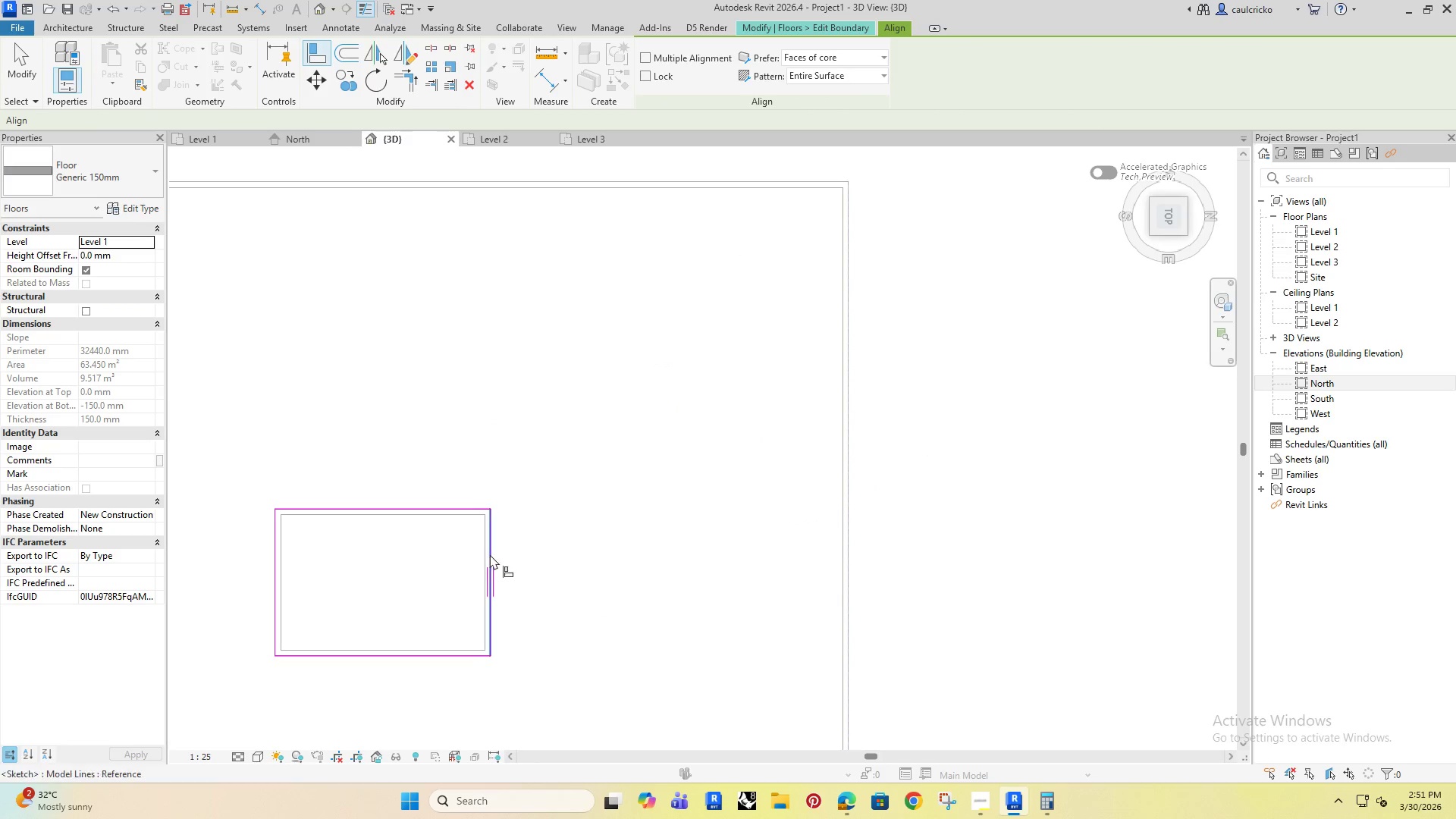 
left_click([490, 554])
 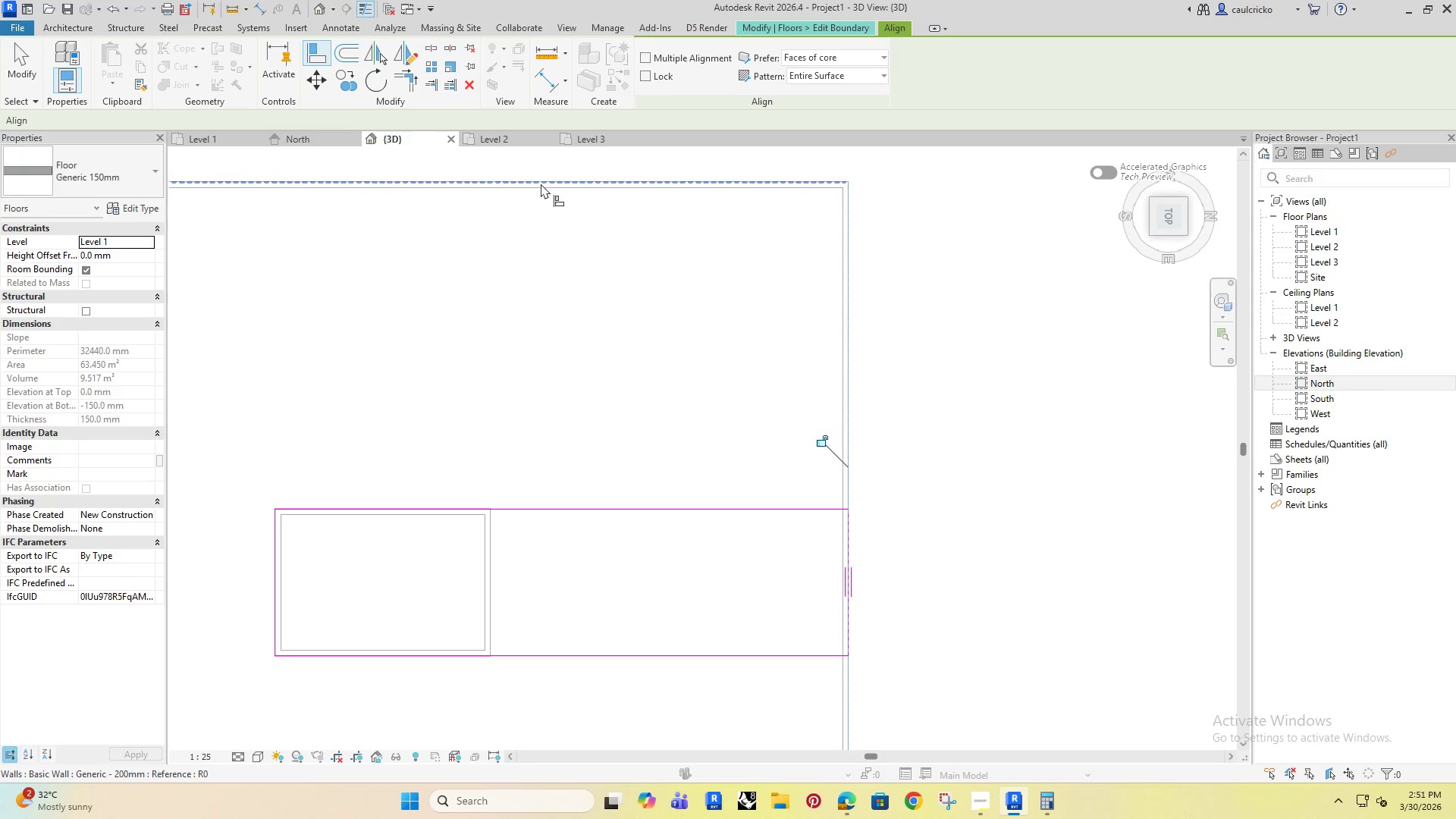 
left_click([539, 180])
 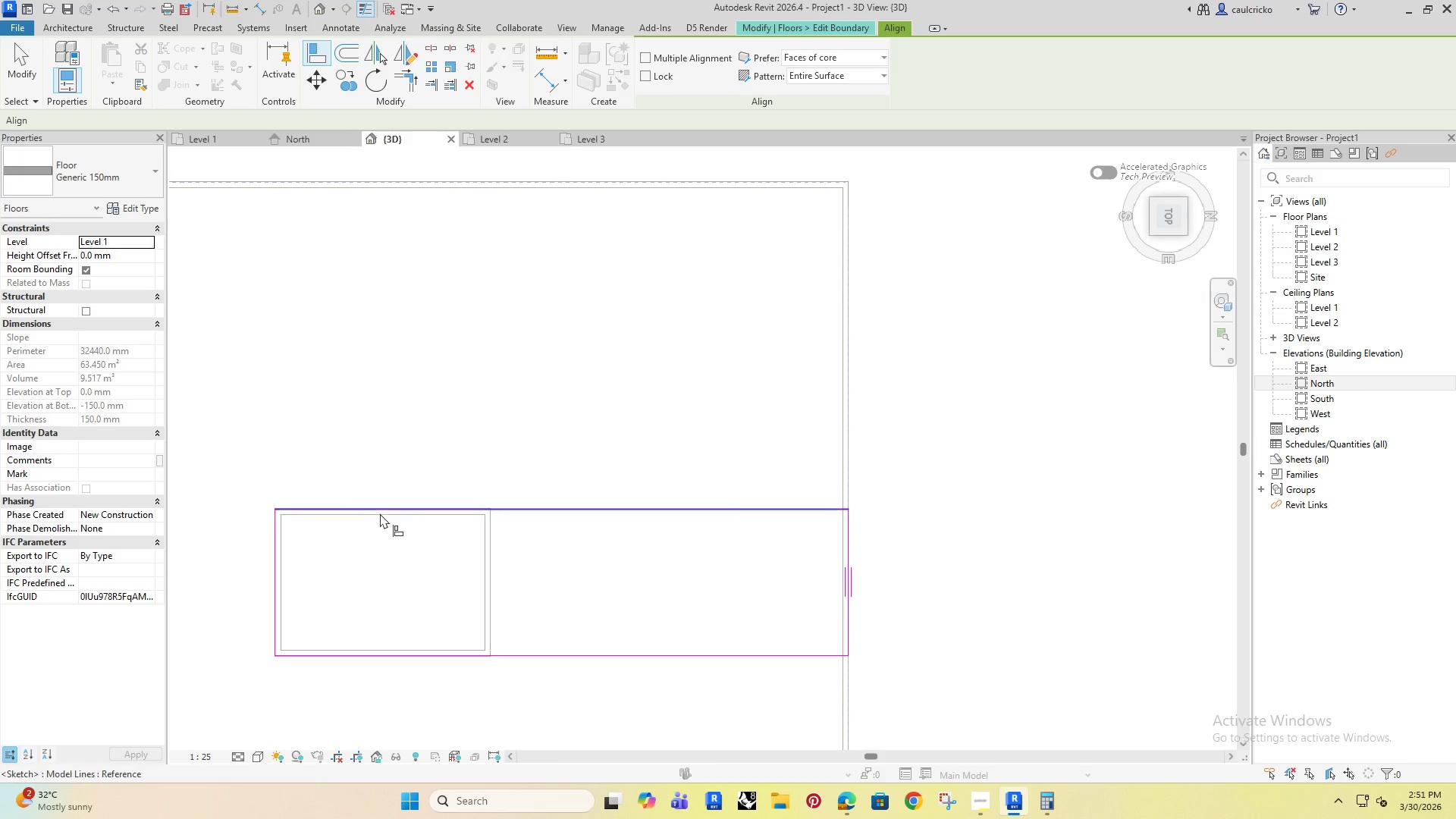 
left_click([382, 510])
 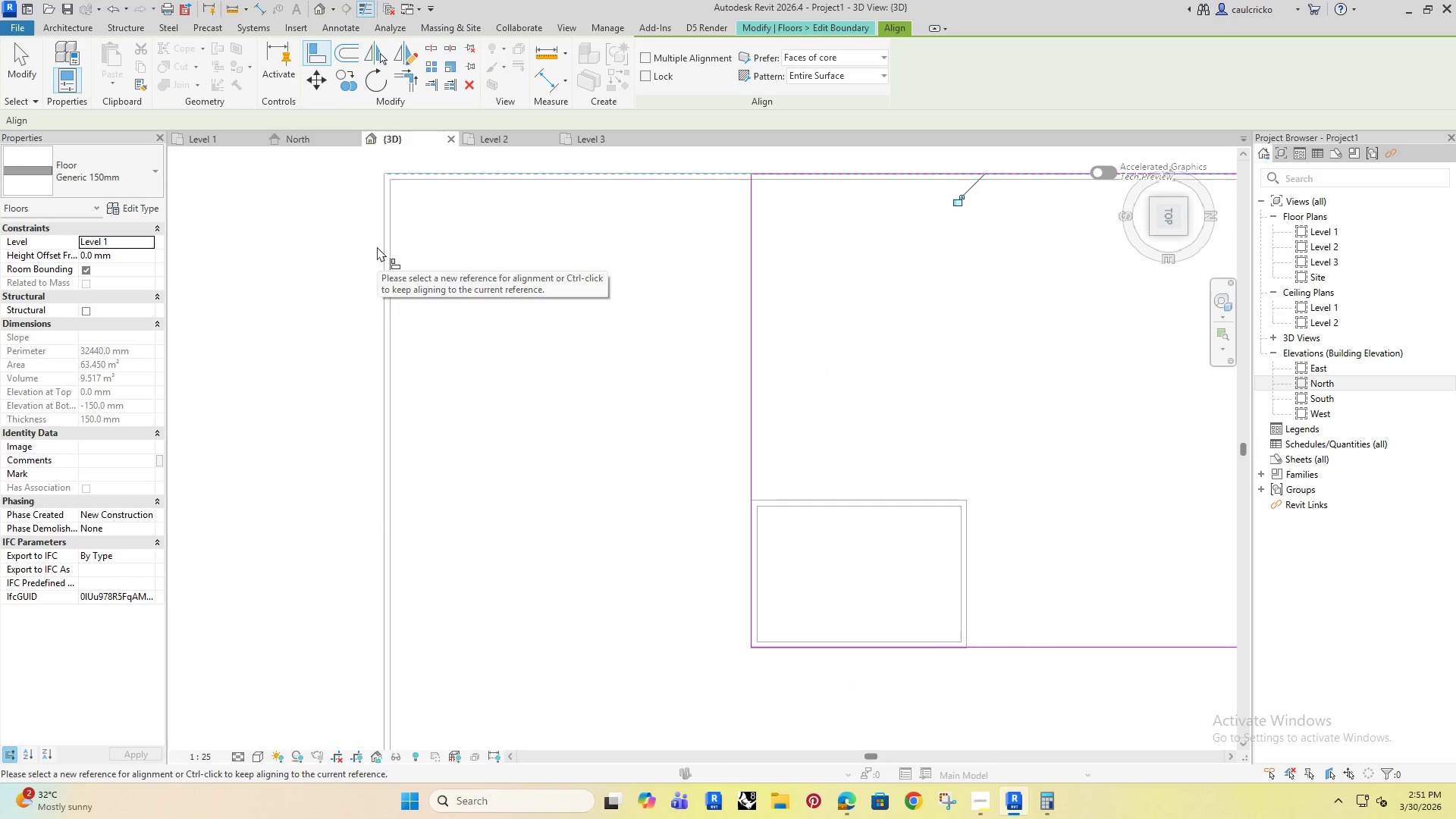 
left_click([382, 249])
 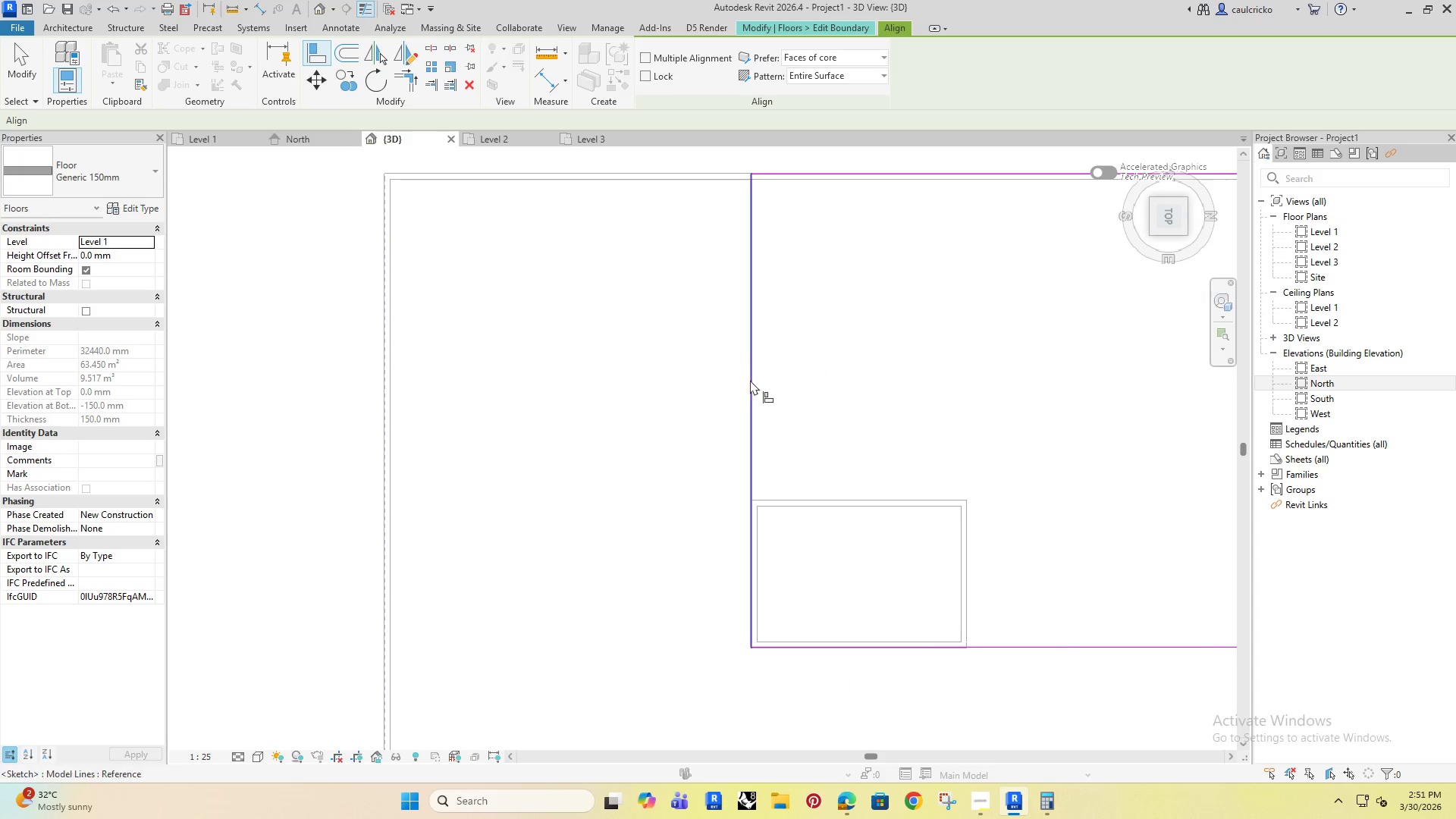 
left_click([749, 380])
 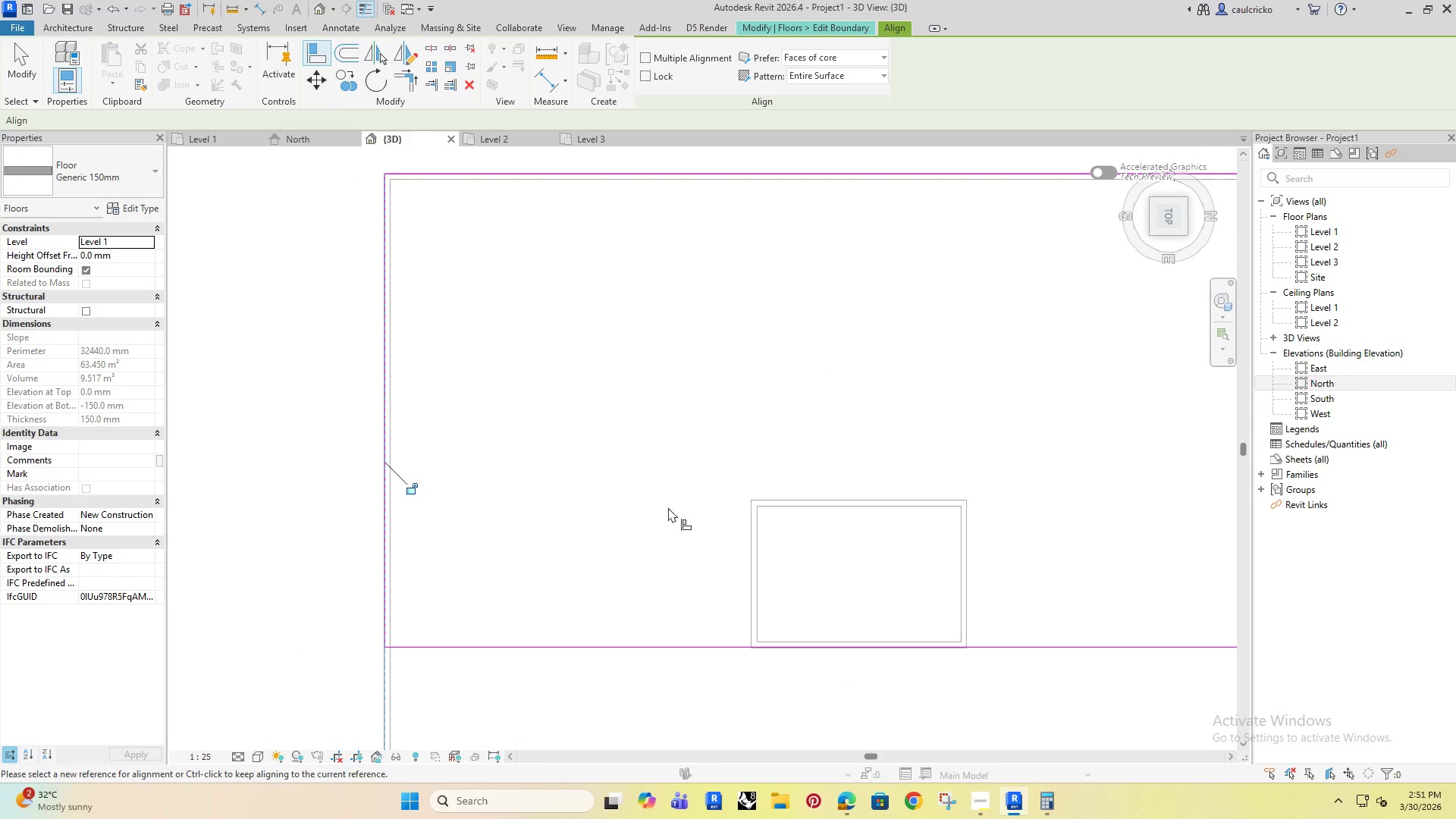 
scroll: coordinate [668, 507], scroll_direction: down, amount: 4.0
 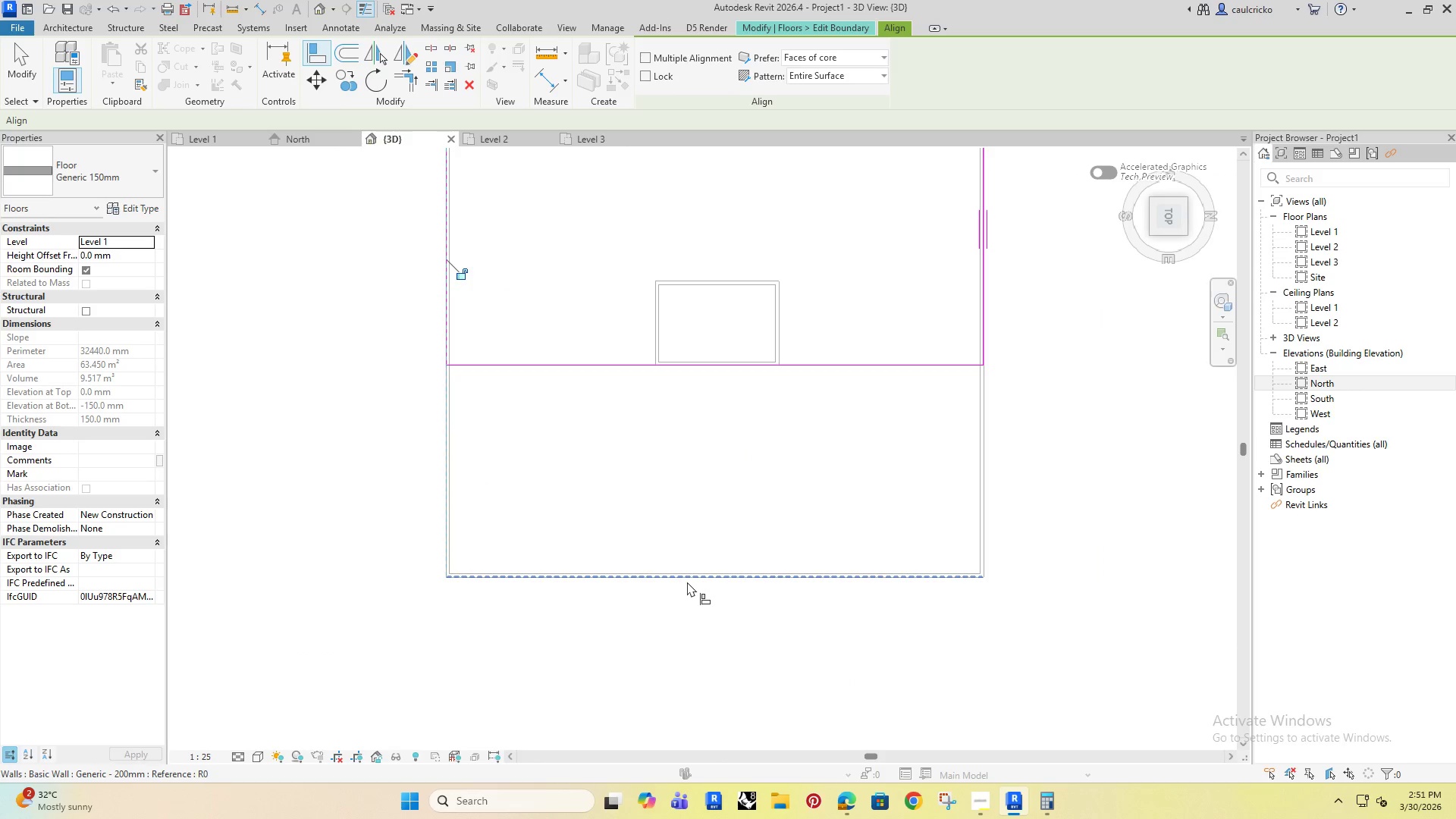 
left_click([690, 576])
 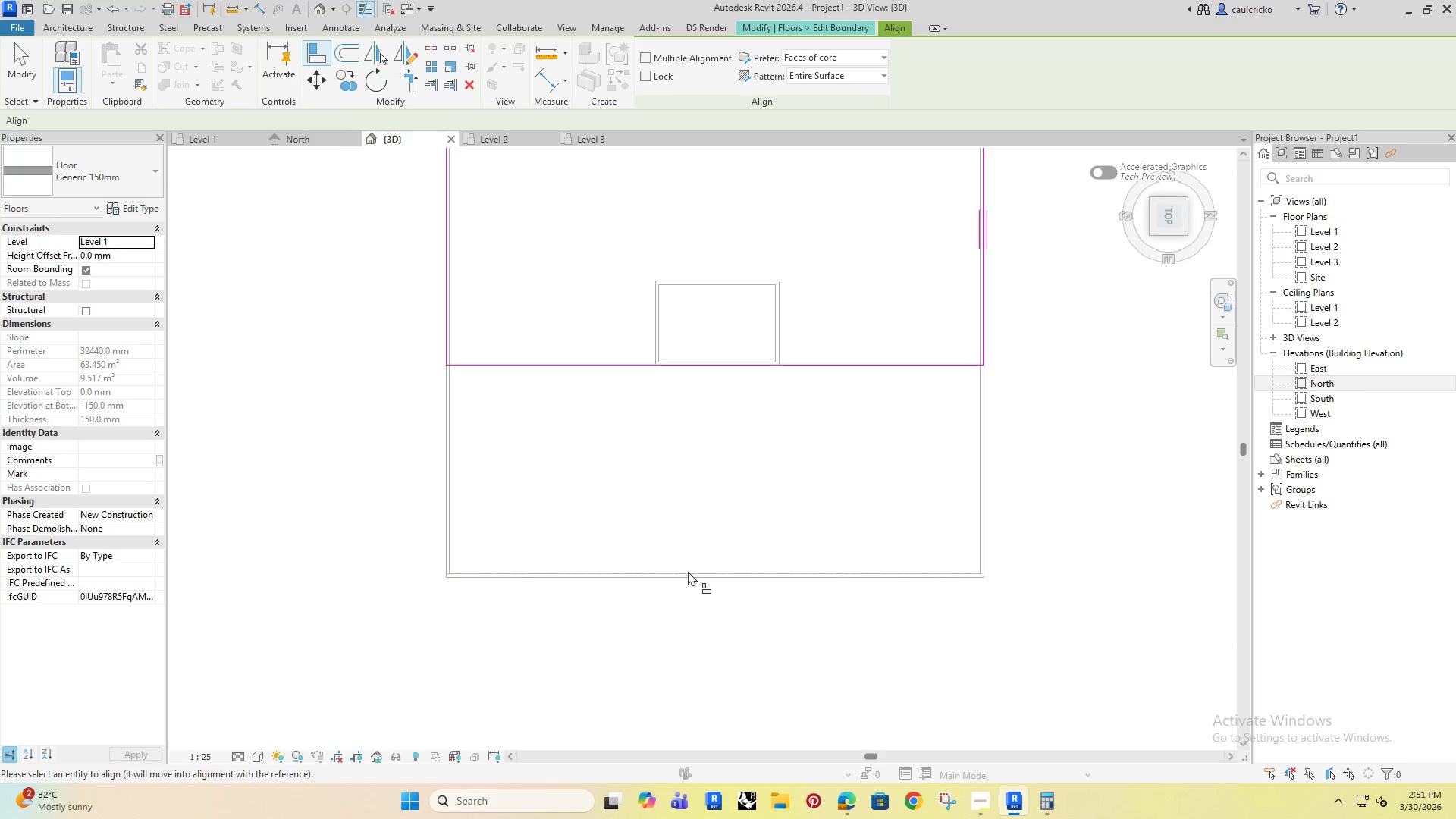 
key(Escape)
 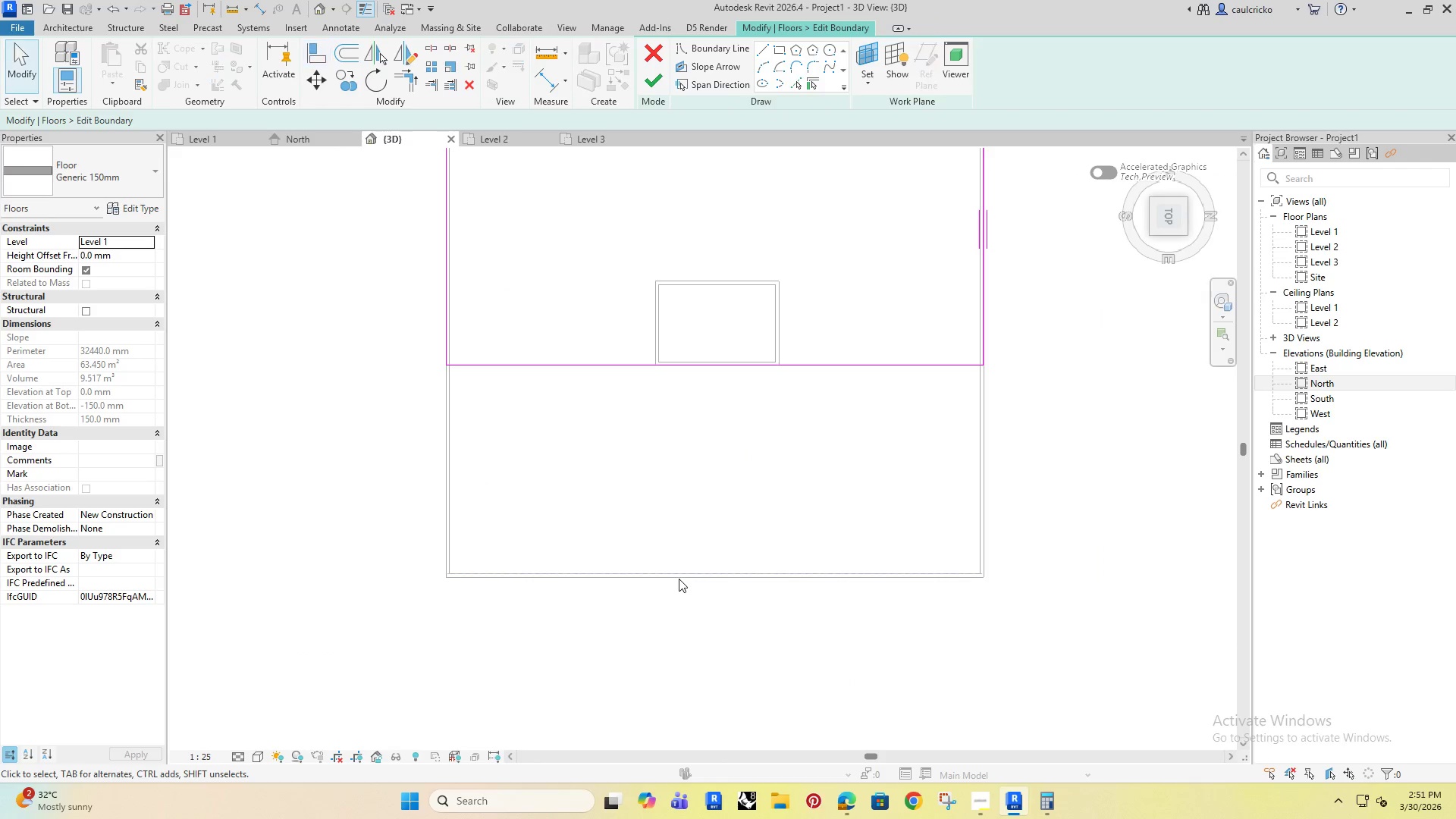 
key(Enter)
 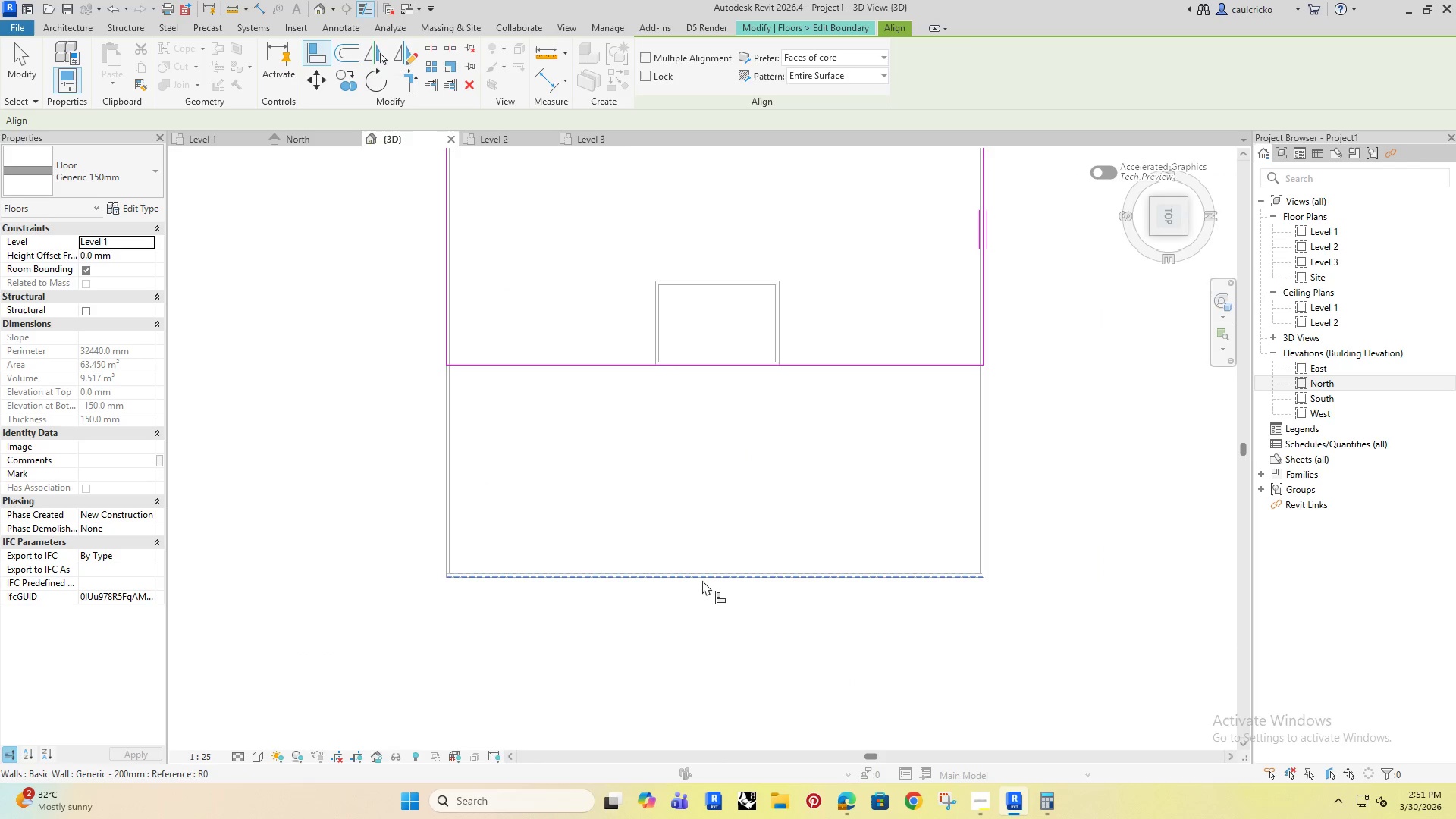 
left_click([702, 579])
 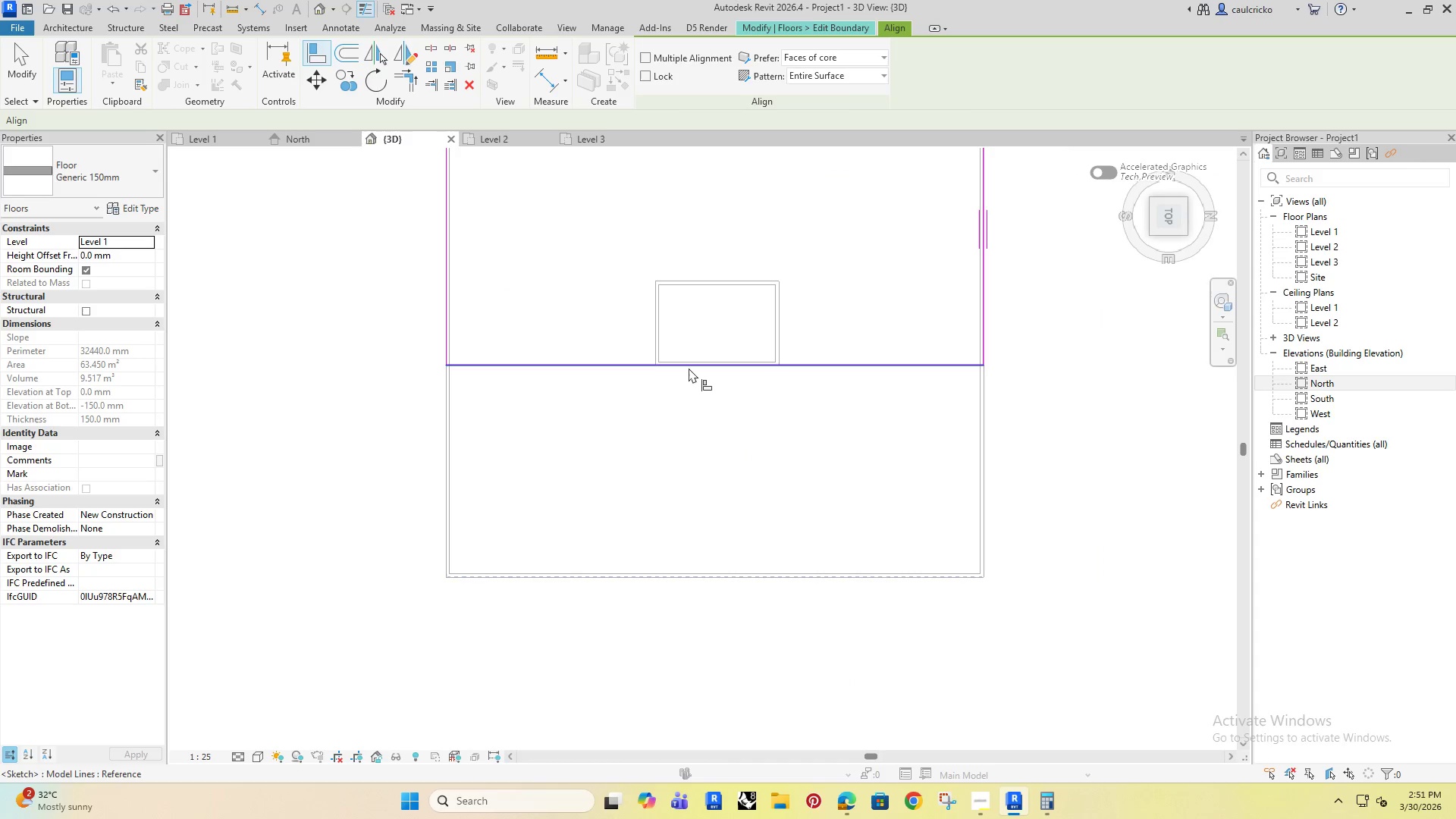 
left_click([688, 367])
 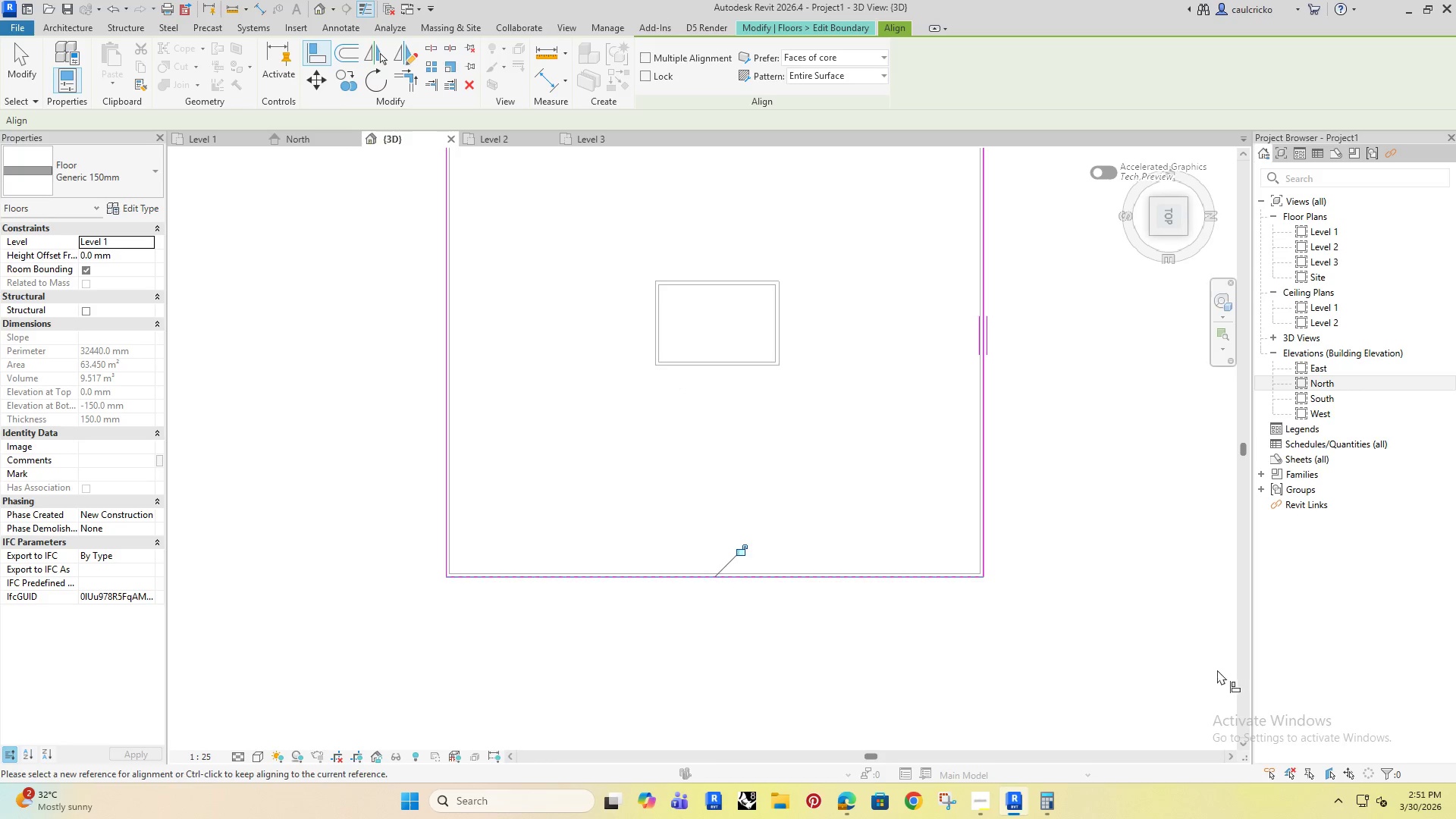 
scroll: coordinate [635, 403], scroll_direction: down, amount: 6.0
 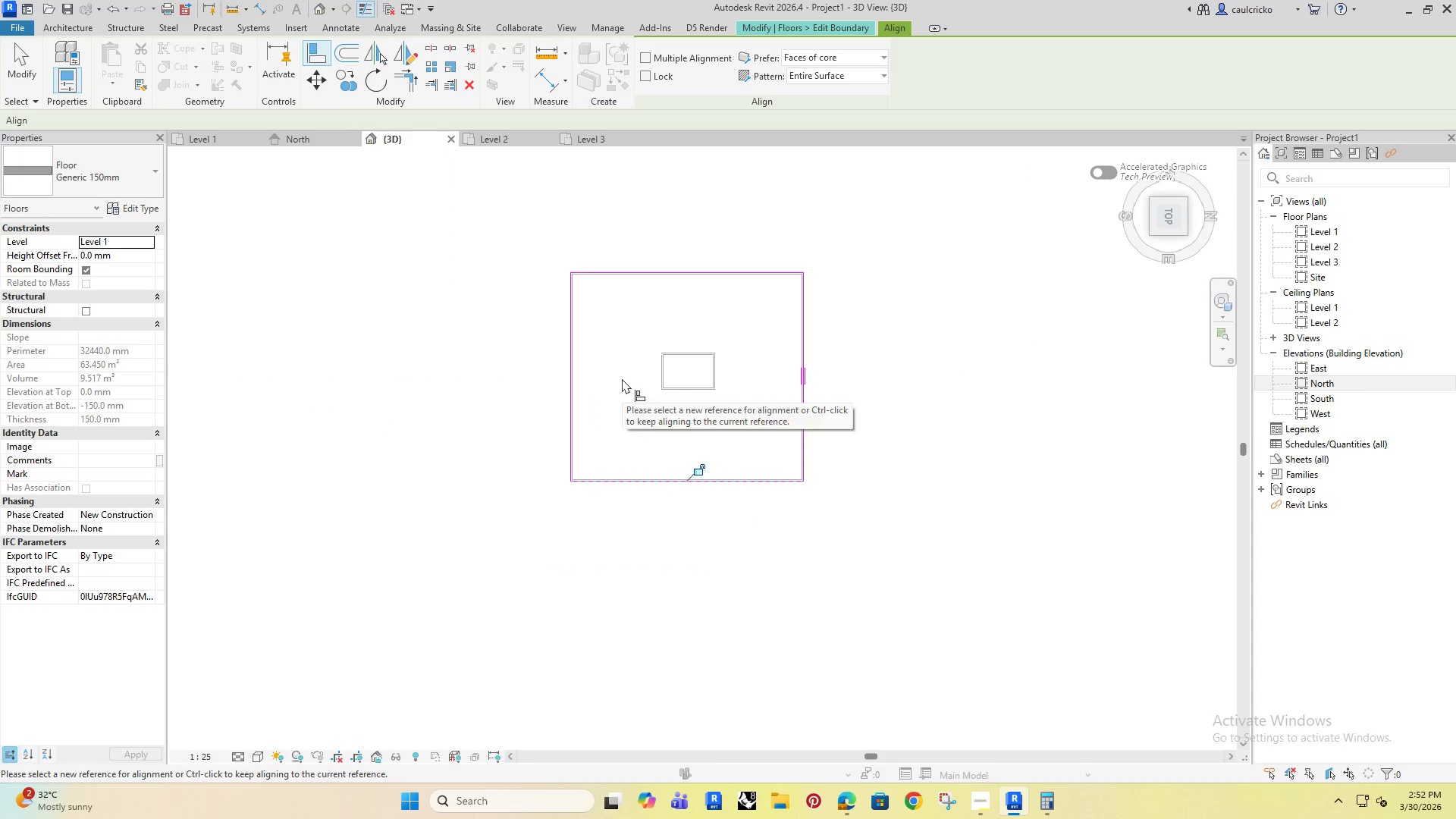 
key(Escape)
 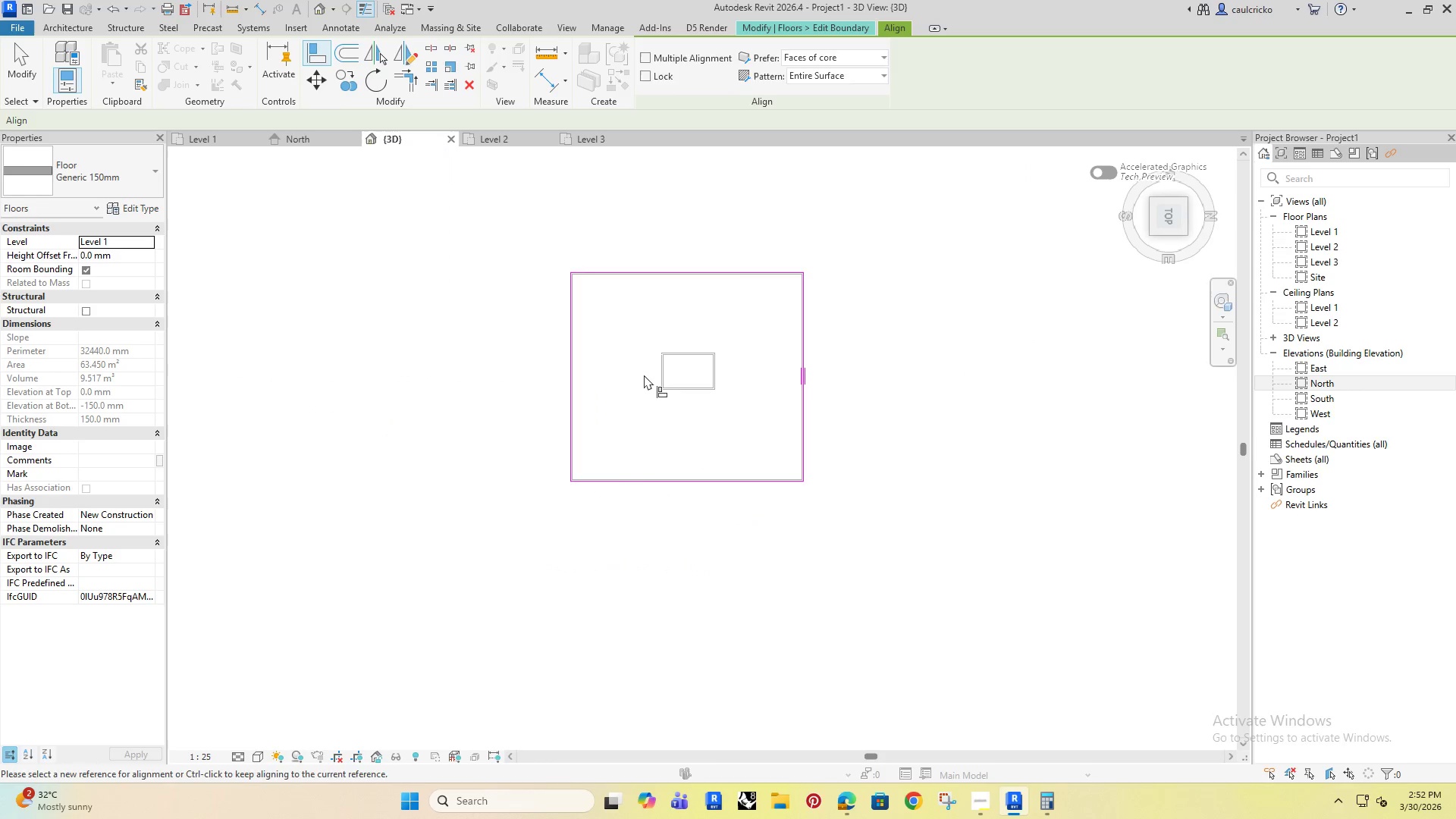 
key(Escape)
 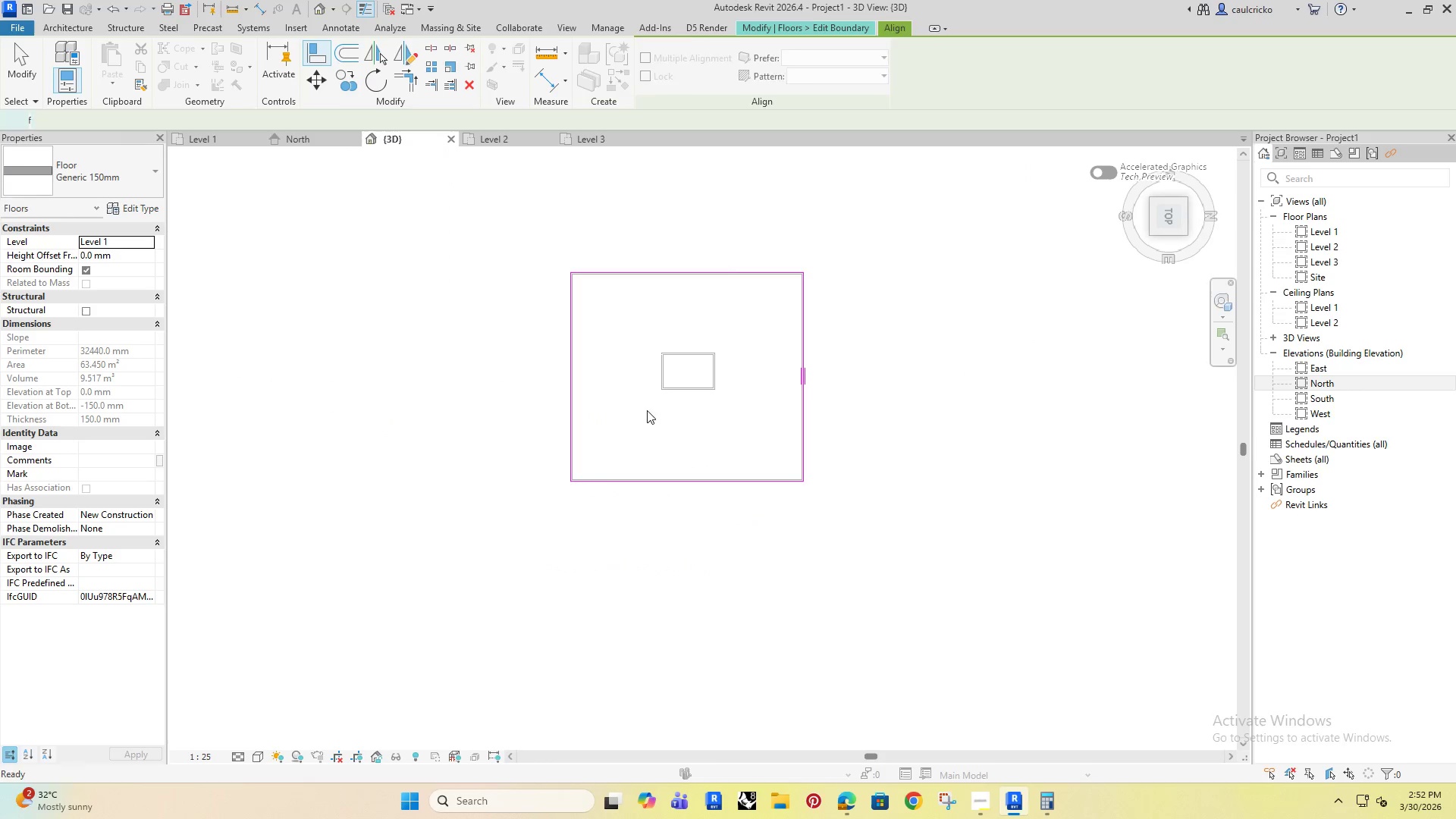 
left_click([645, 81])
 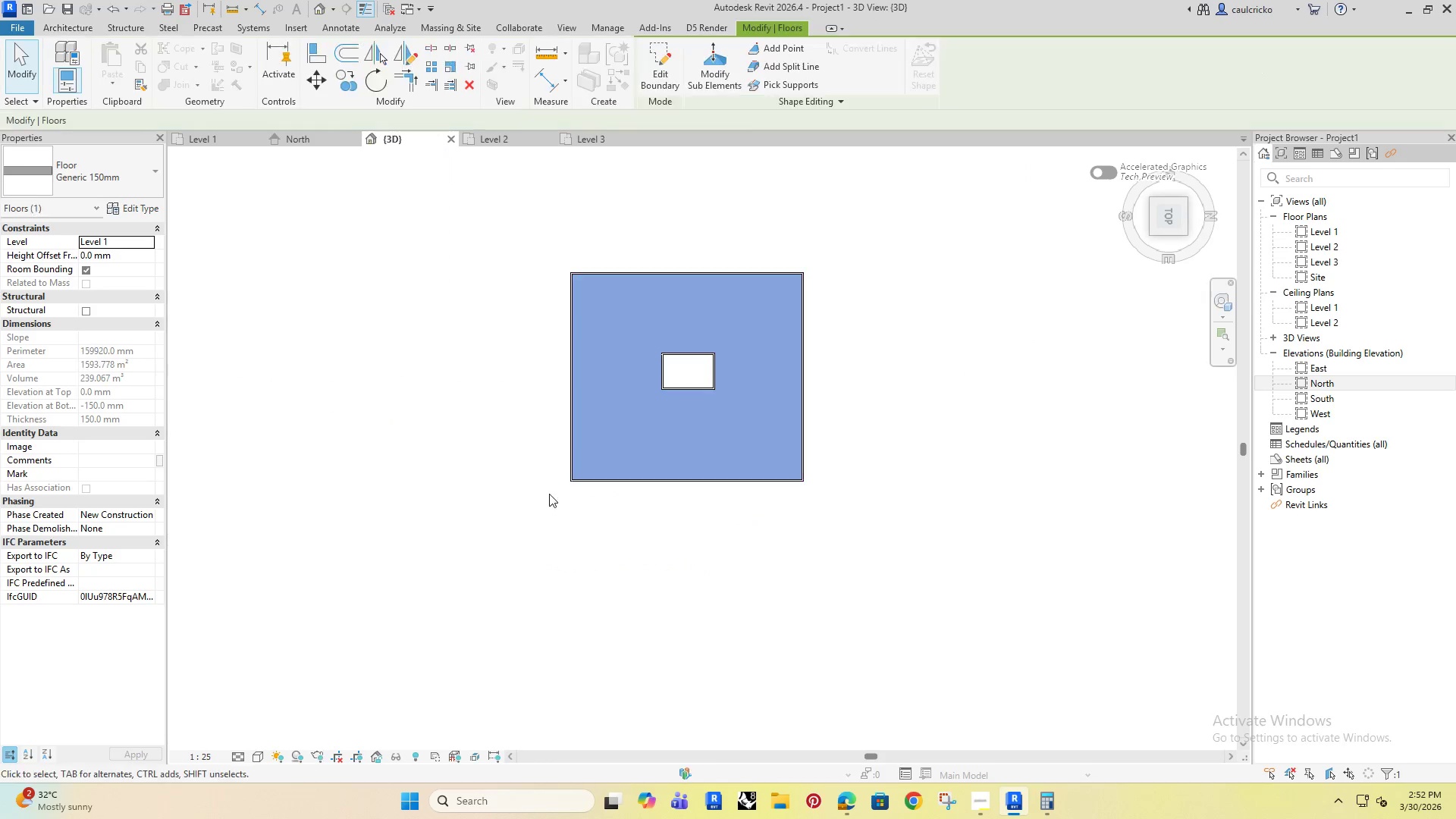 
hold_key(key=ShiftRight, duration=0.39)
 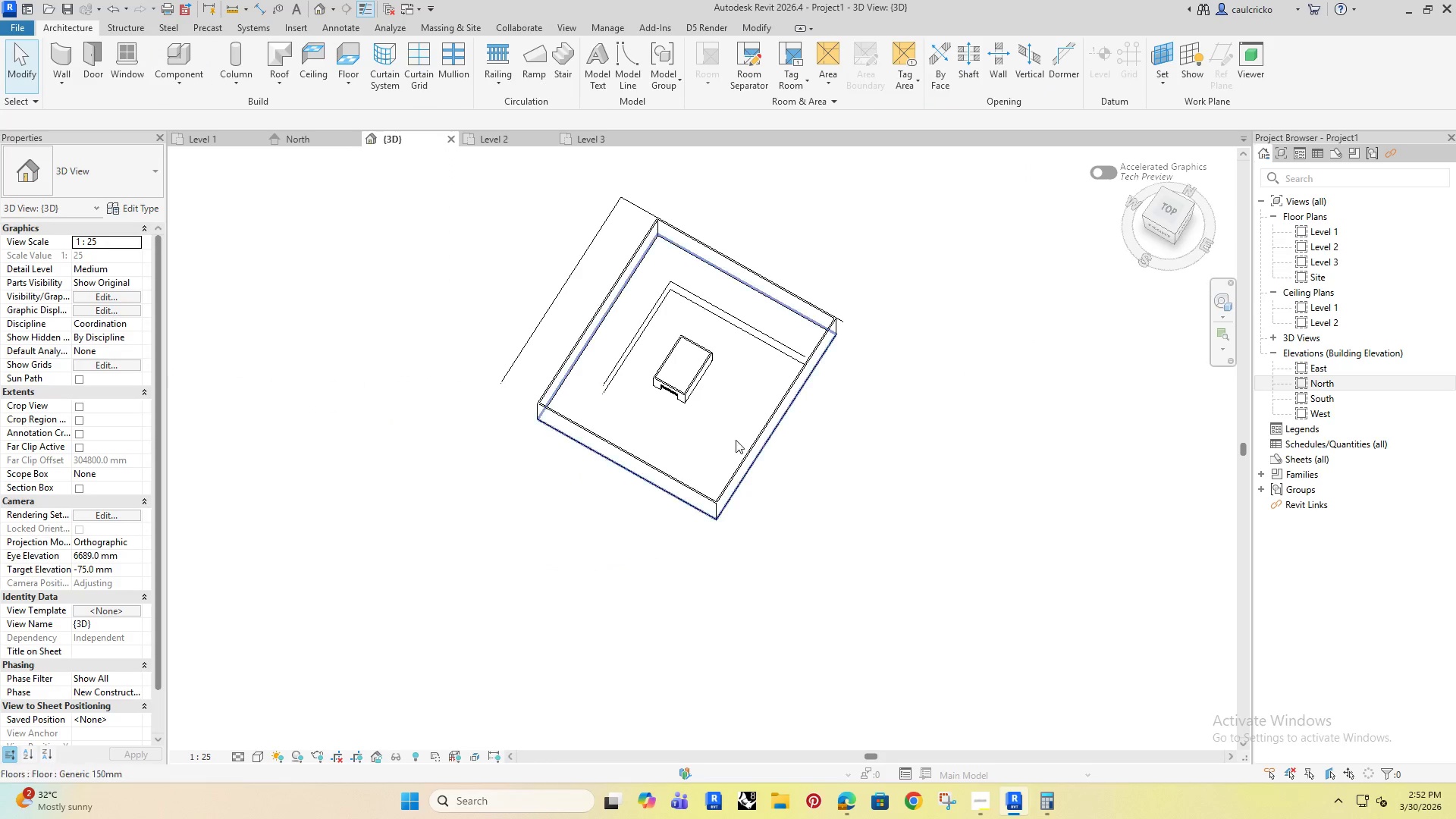 
scroll: coordinate [736, 428], scroll_direction: up, amount: 3.0
 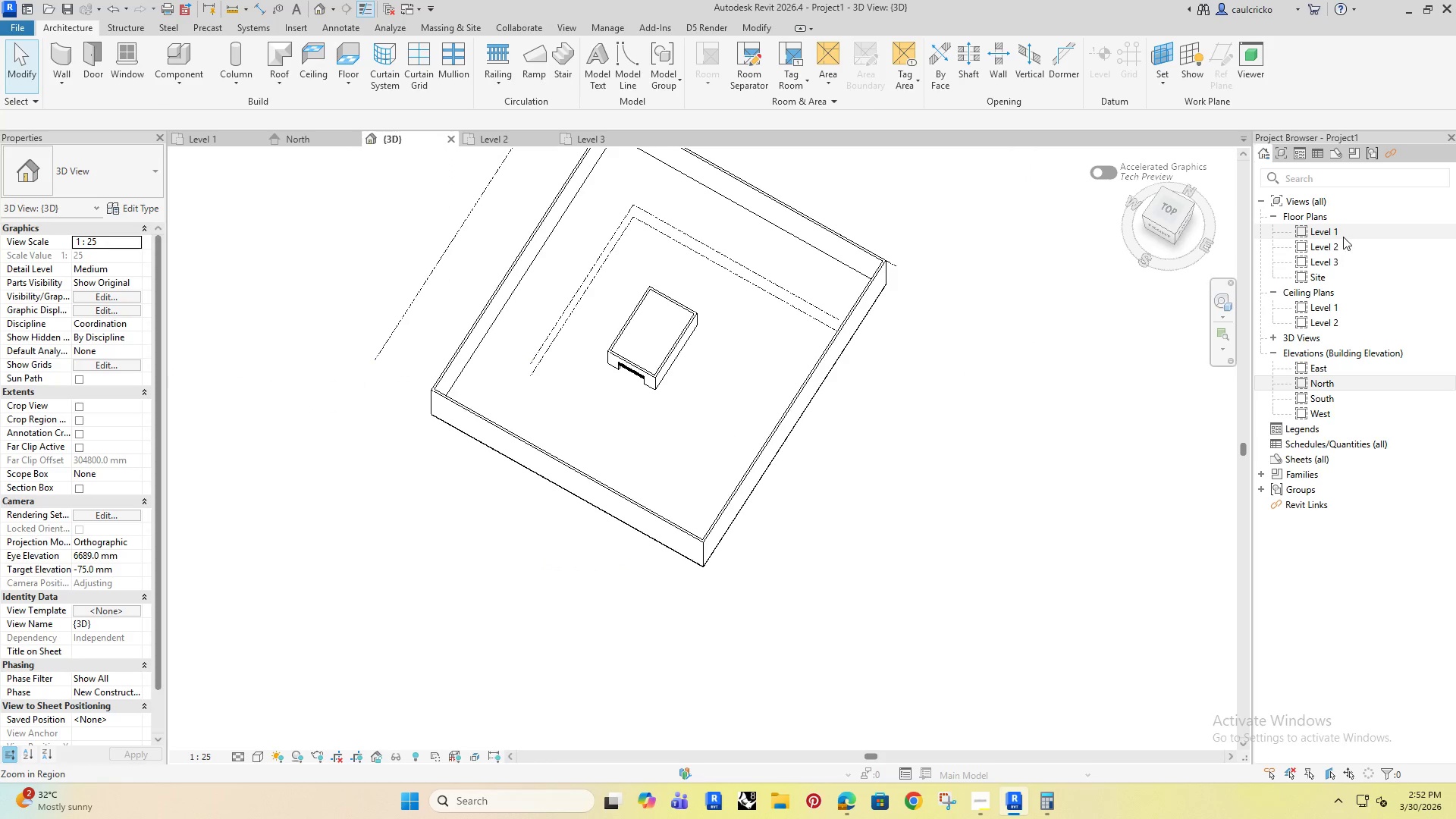 
double_click([1356, 231])
 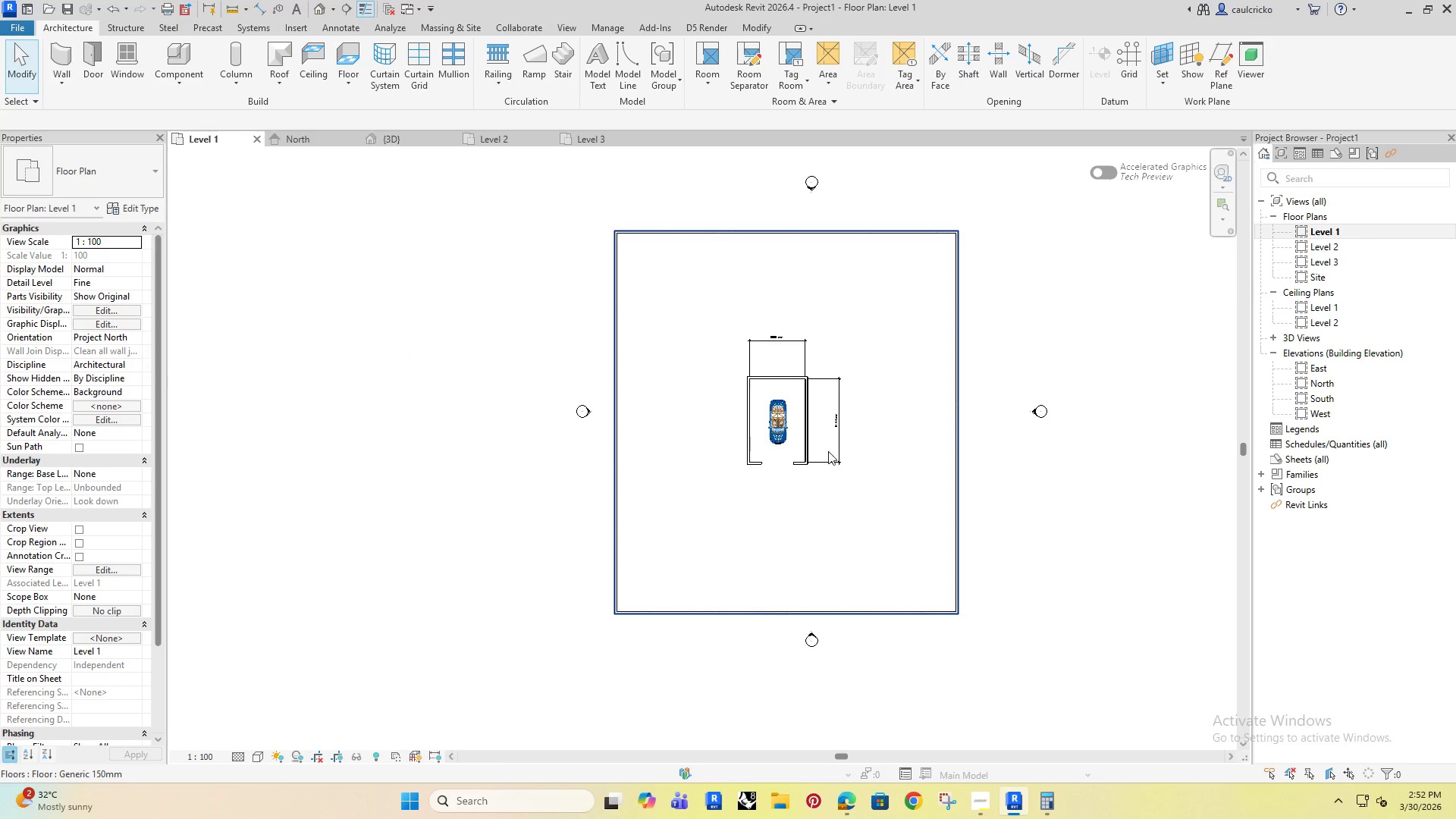 
scroll: coordinate [723, 529], scroll_direction: up, amount: 2.0
 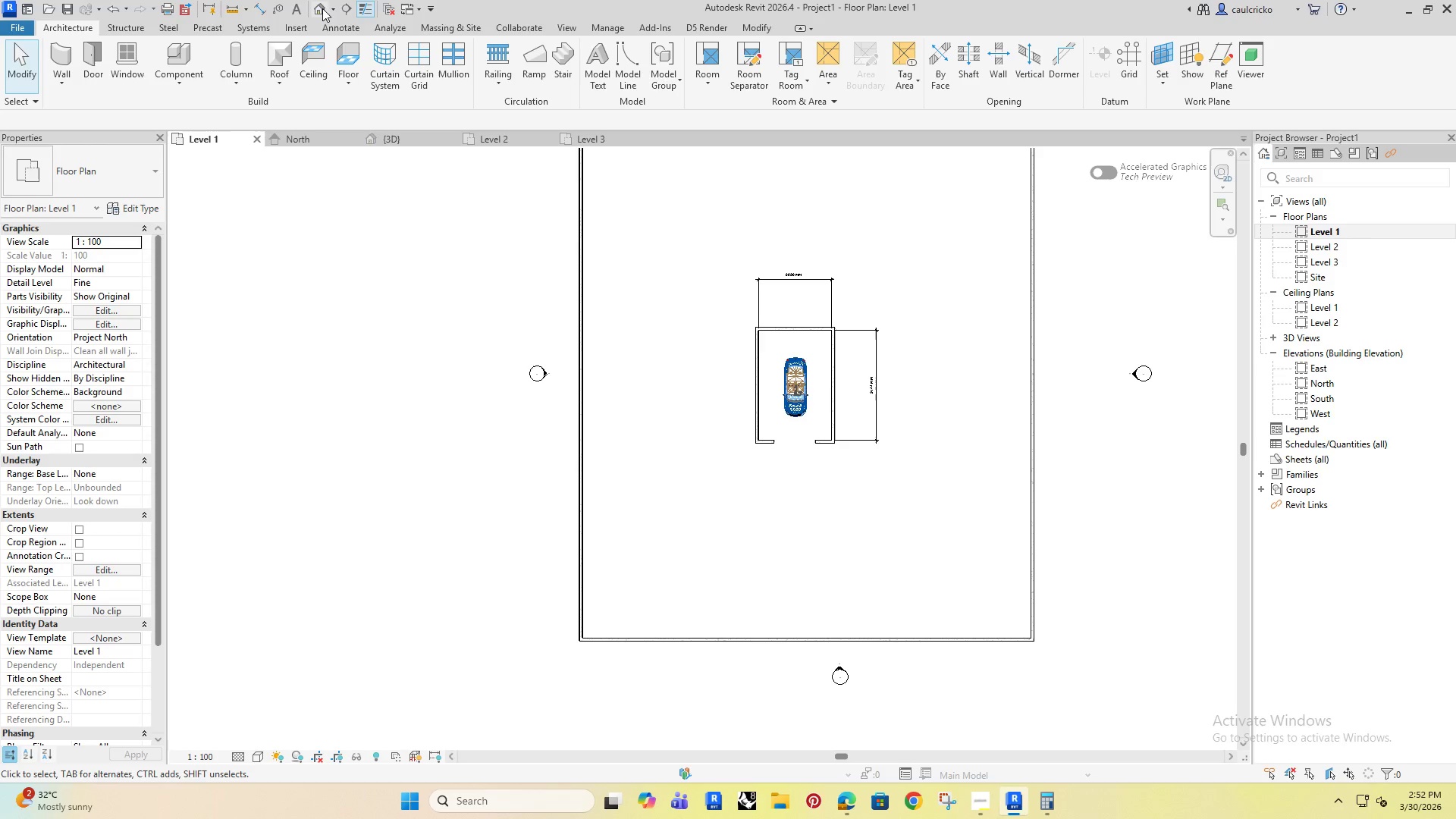 
left_click([335, 12])
 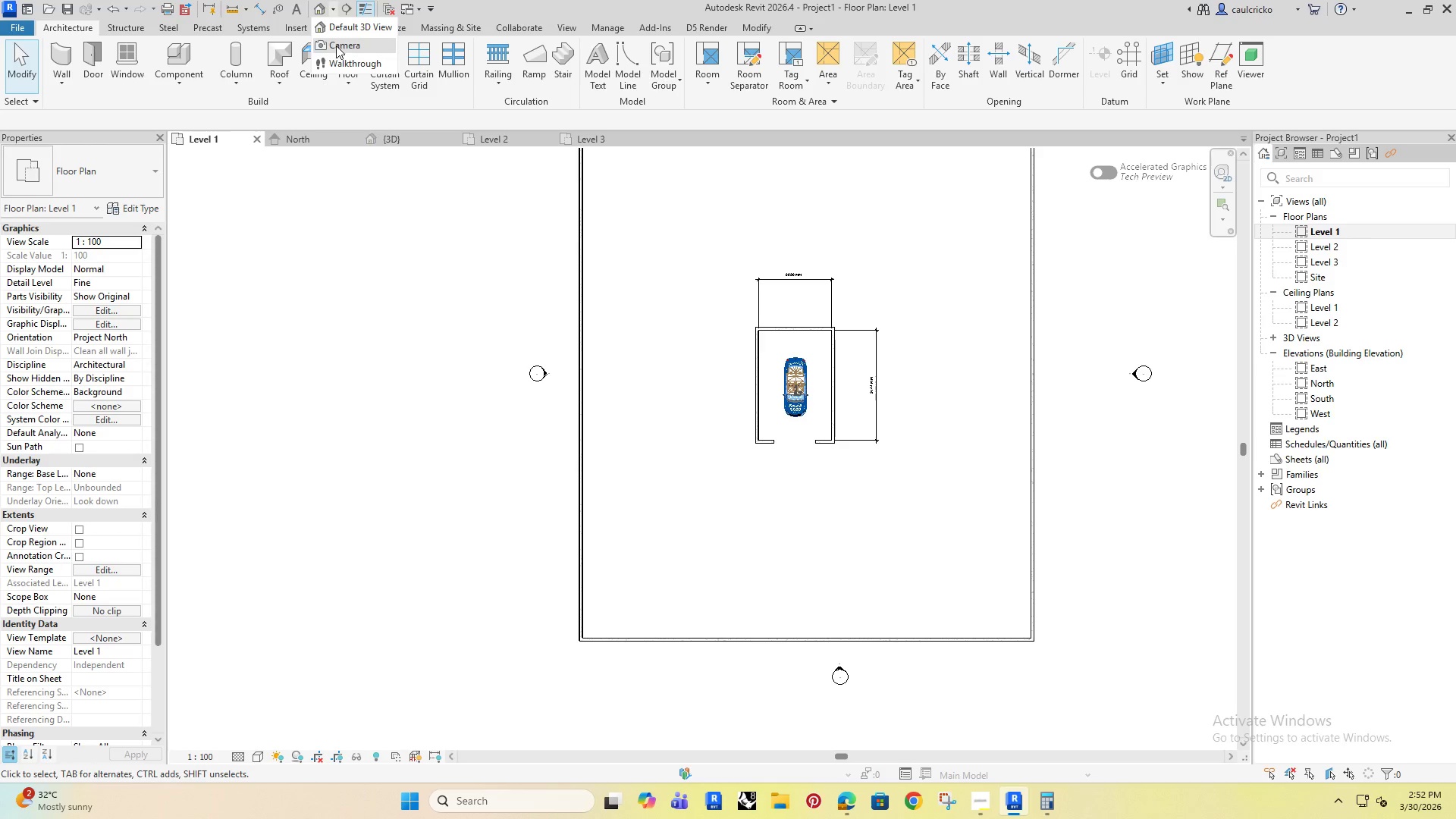 
left_click([338, 43])
 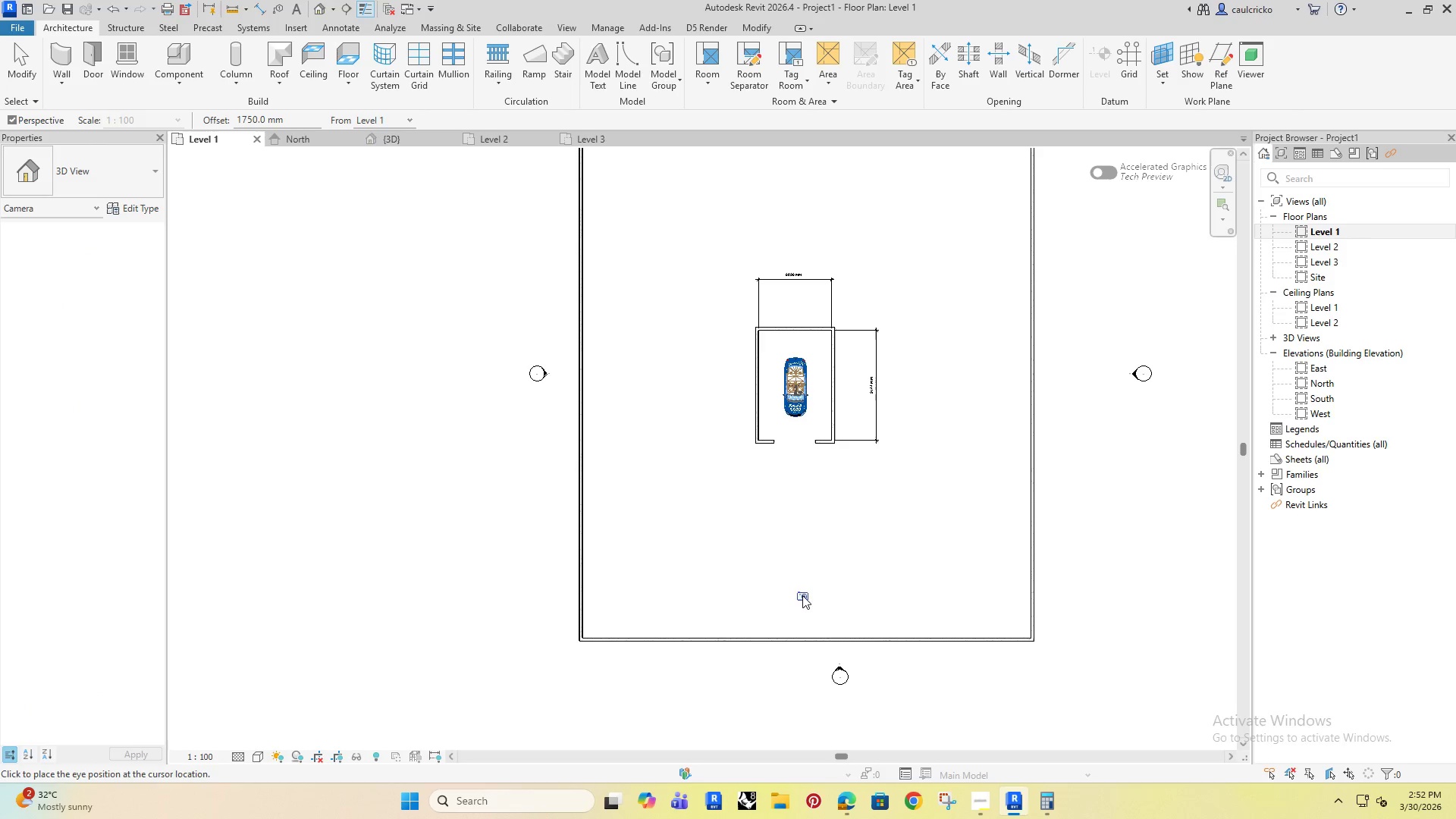 
left_click([802, 594])
 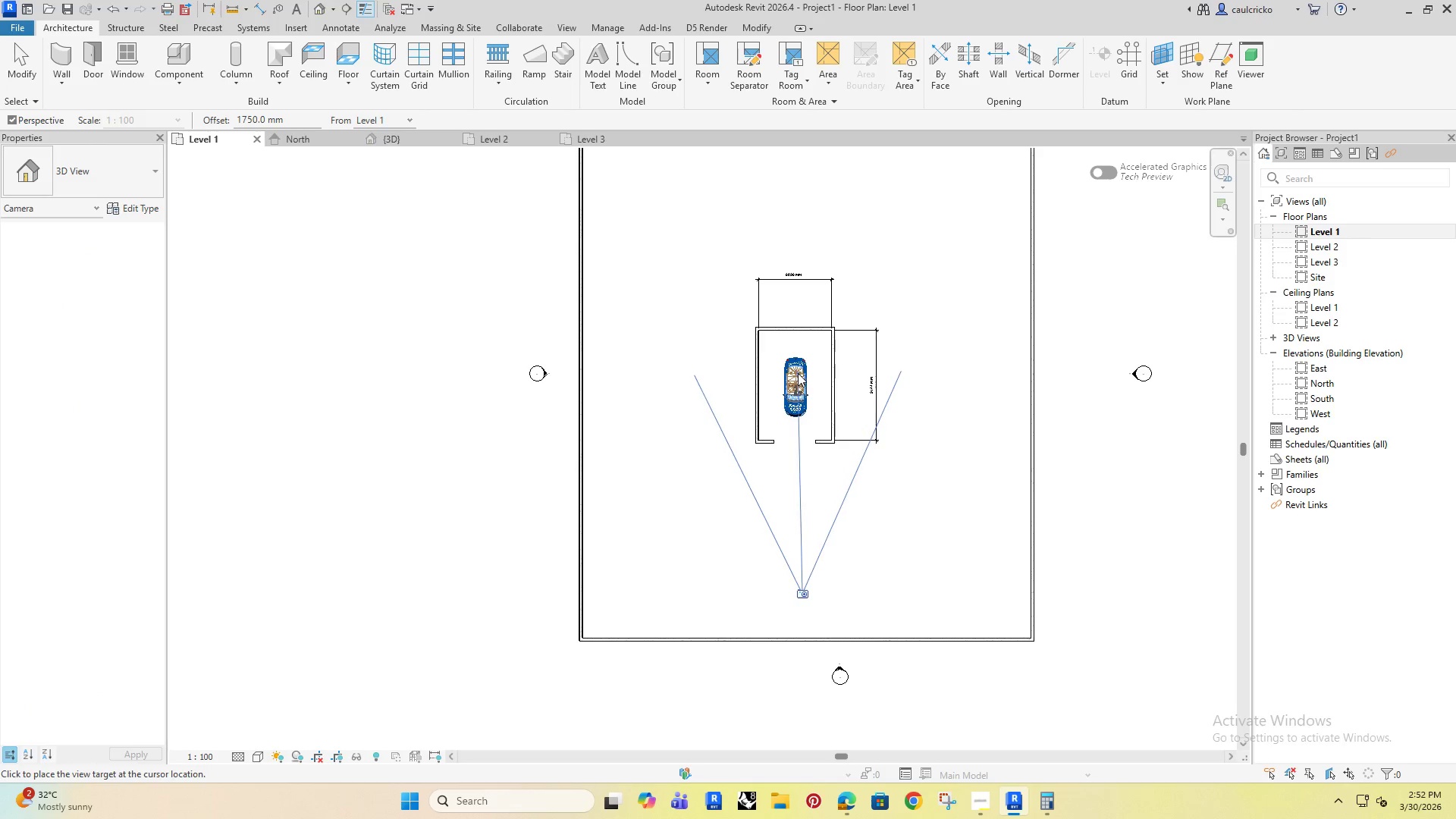 
left_click([802, 369])
 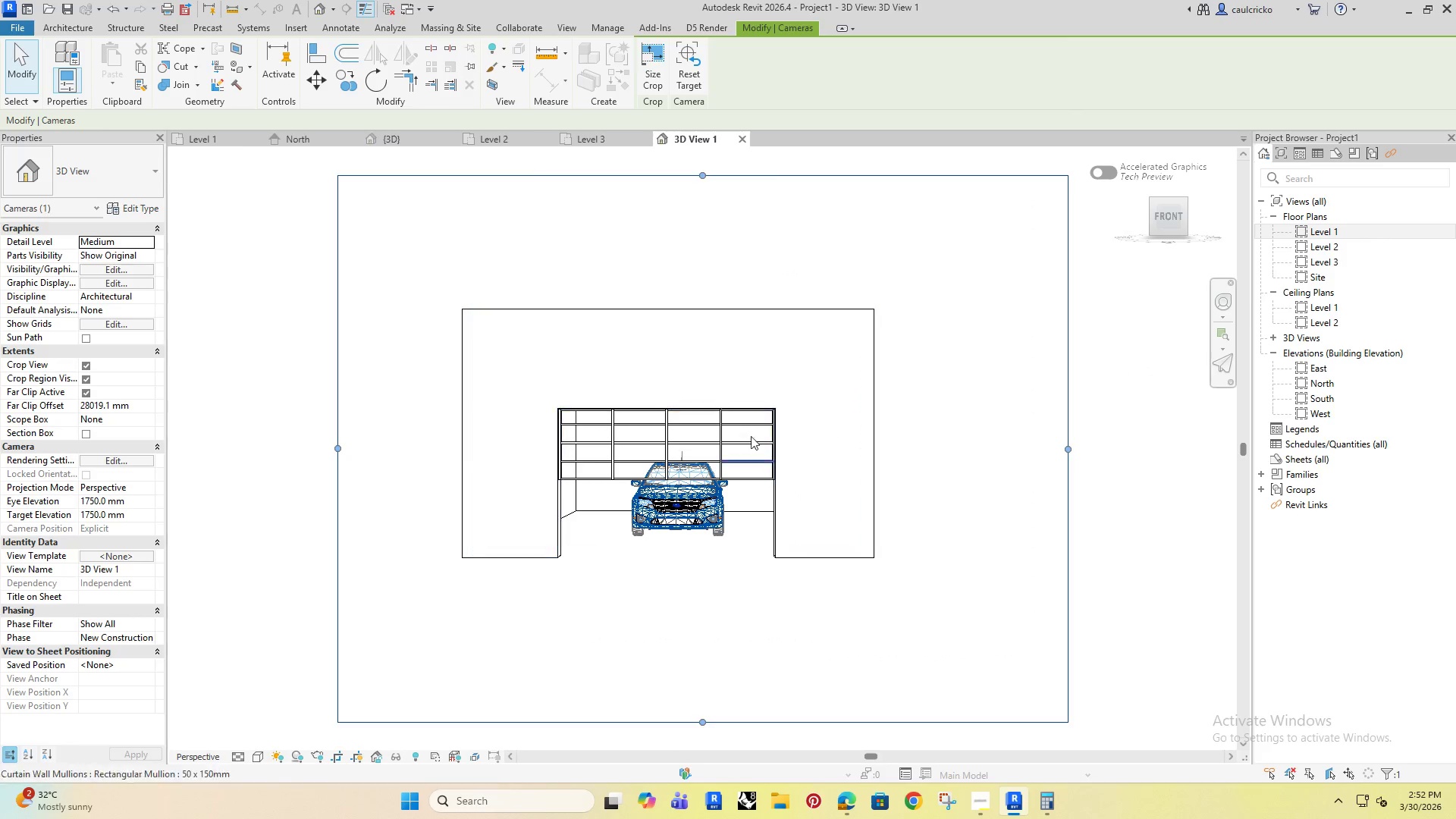 
hold_key(key=ShiftRight, duration=1.27)
 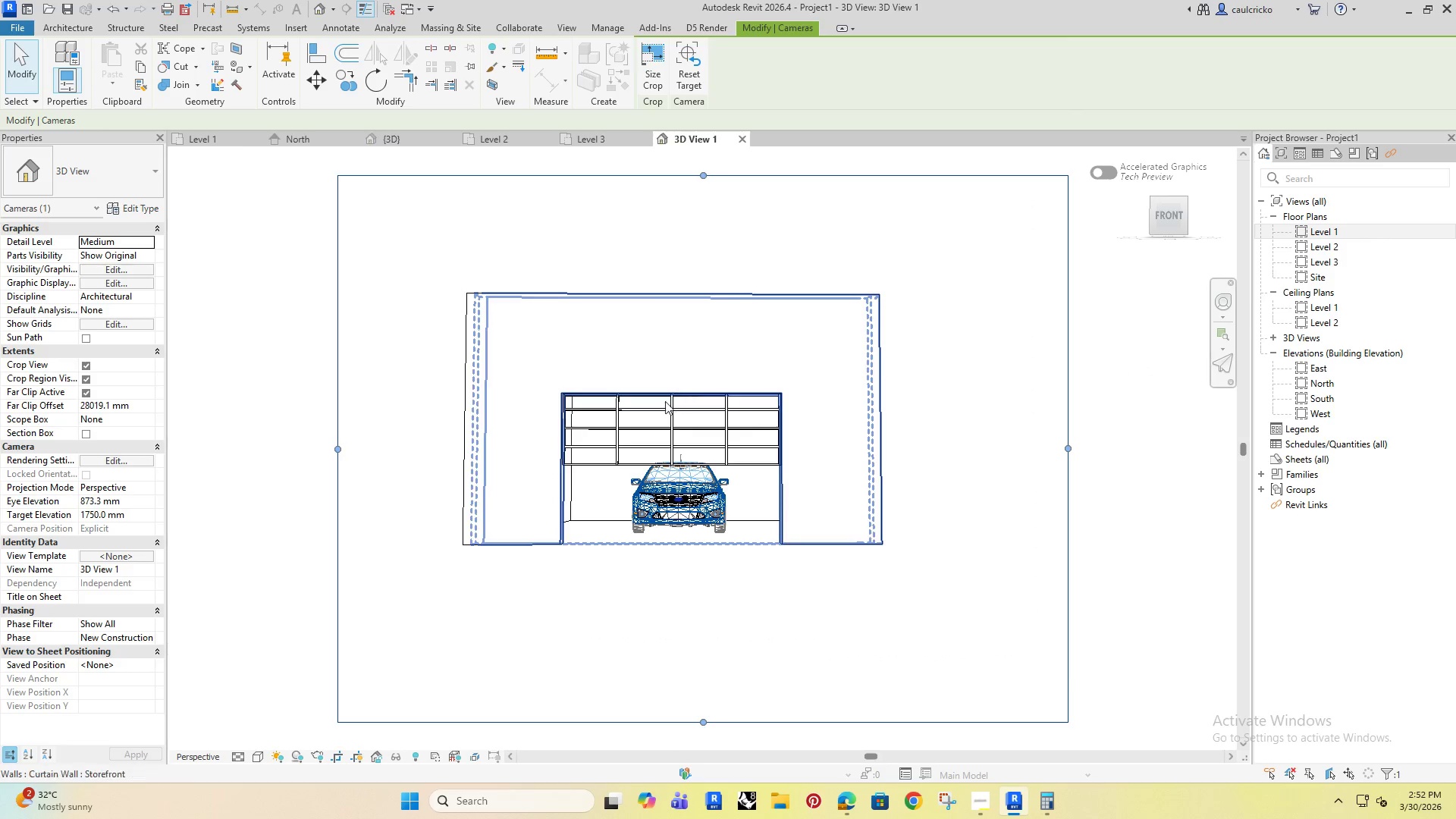 
hold_key(key=ShiftRight, duration=0.69)
 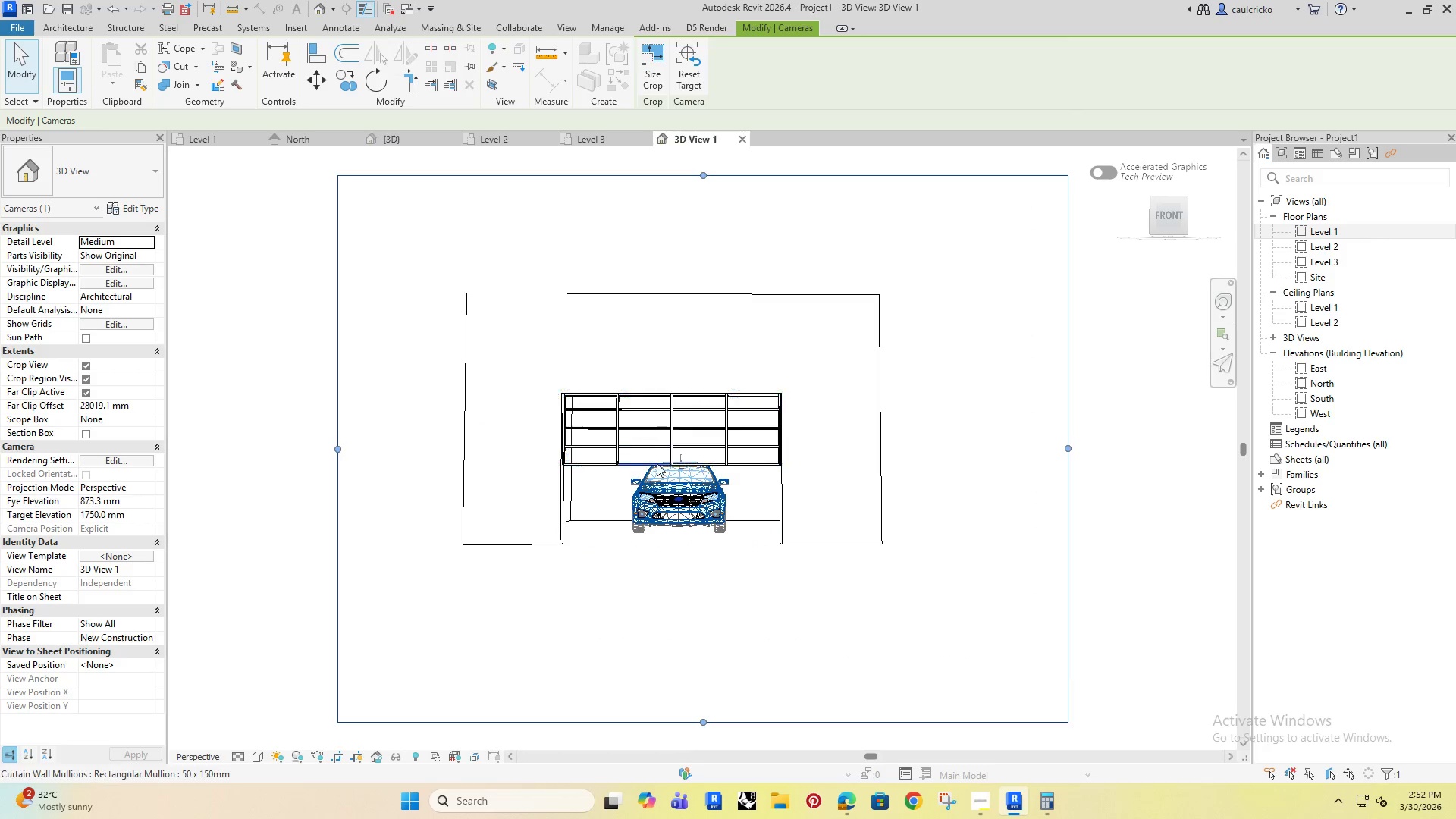 
scroll: coordinate [657, 464], scroll_direction: up, amount: 3.0
 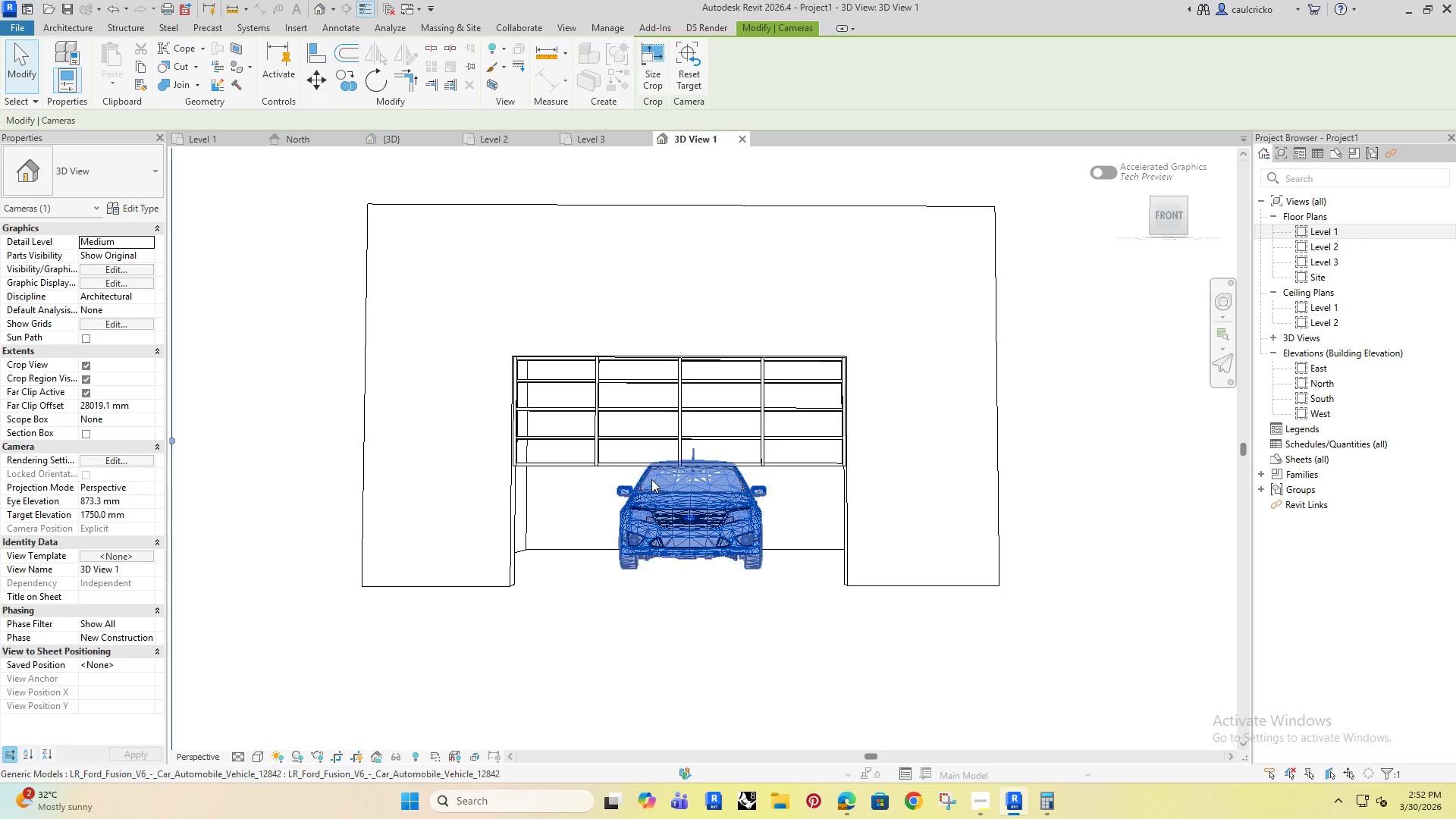 
scroll: coordinate [651, 479], scroll_direction: down, amount: 3.0
 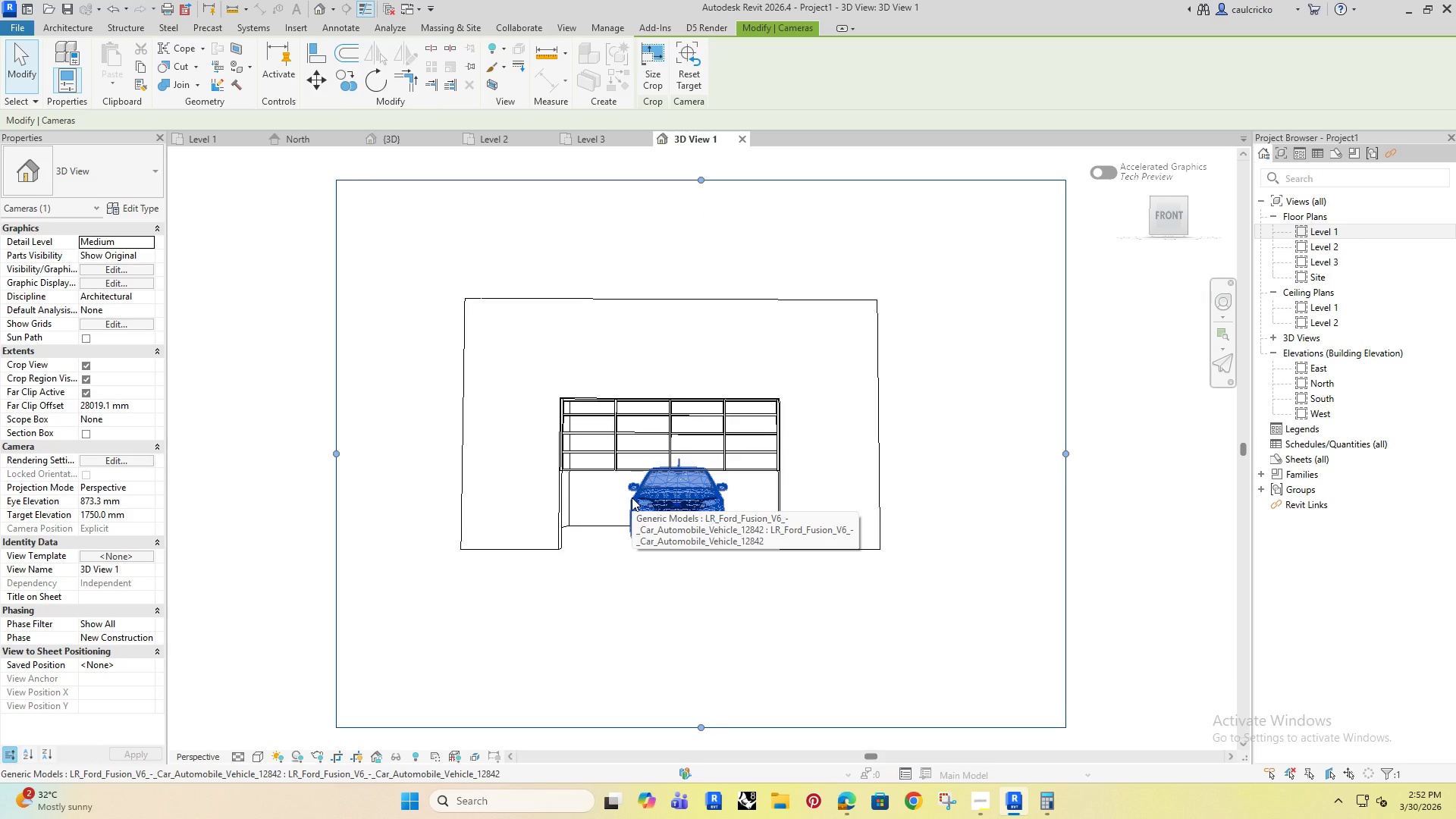 
wait(8.32)
 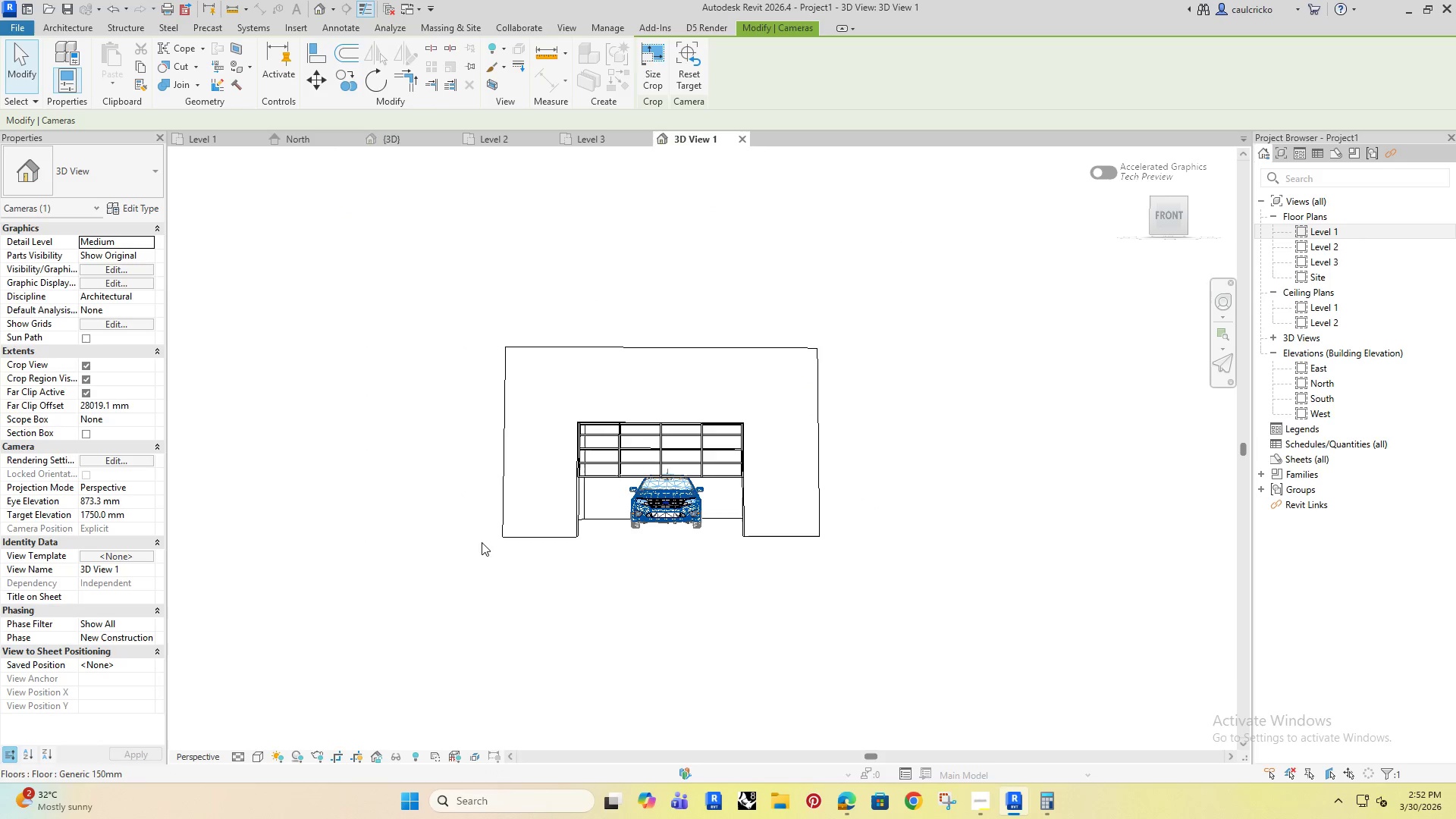 
left_click([482, 542])
 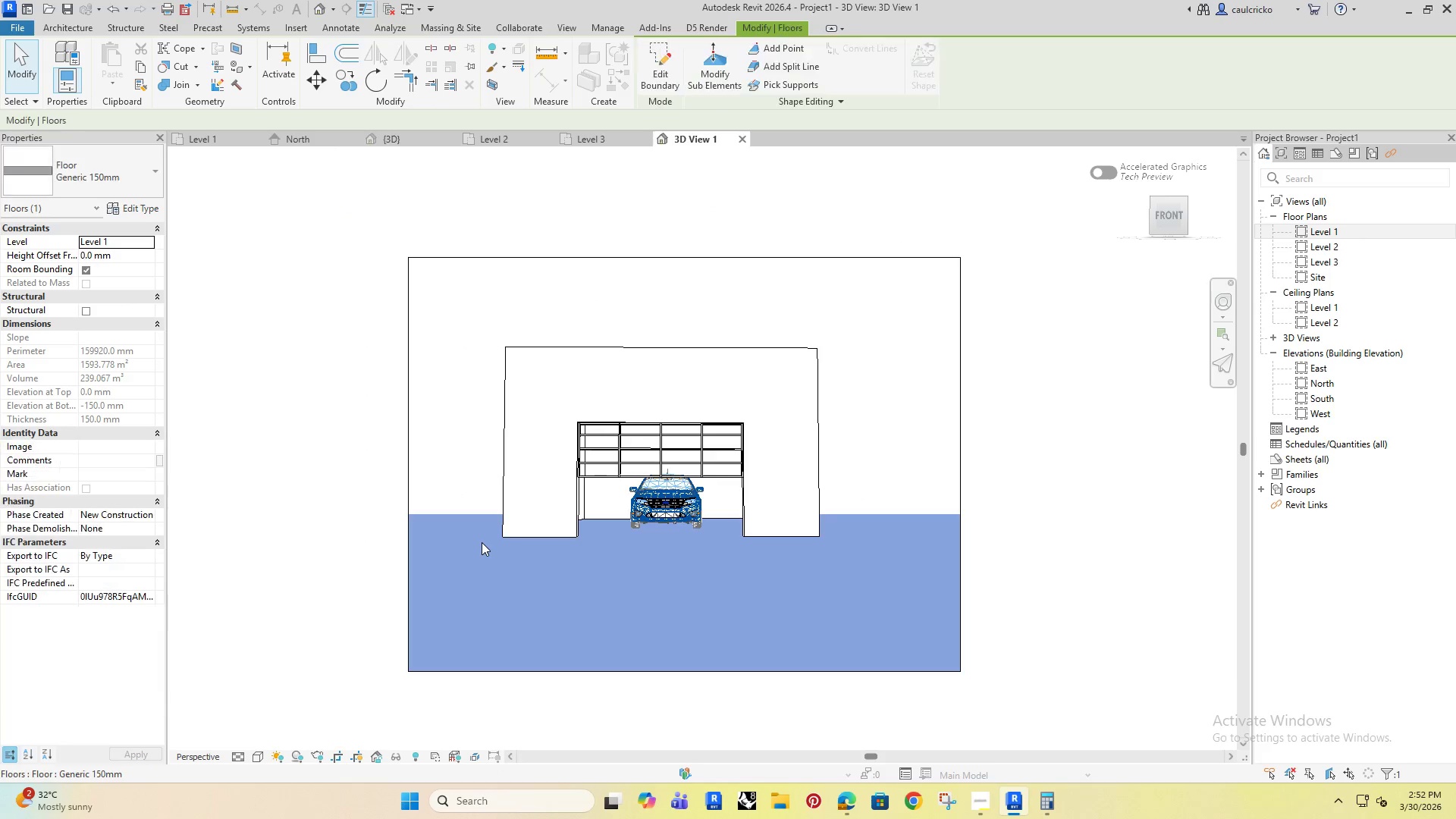 
scroll: coordinate [484, 543], scroll_direction: down, amount: 7.0
 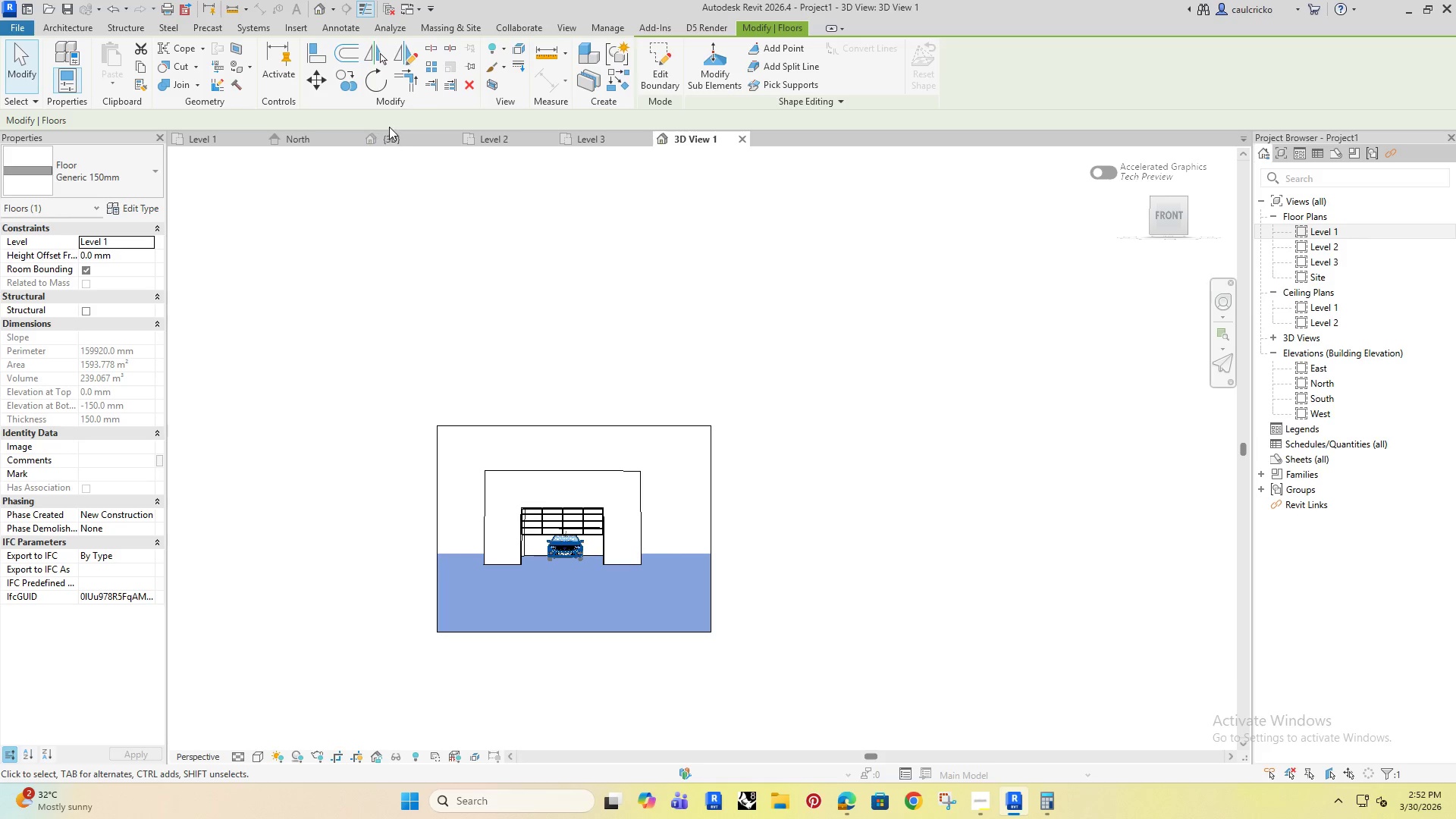 
double_click([397, 140])
 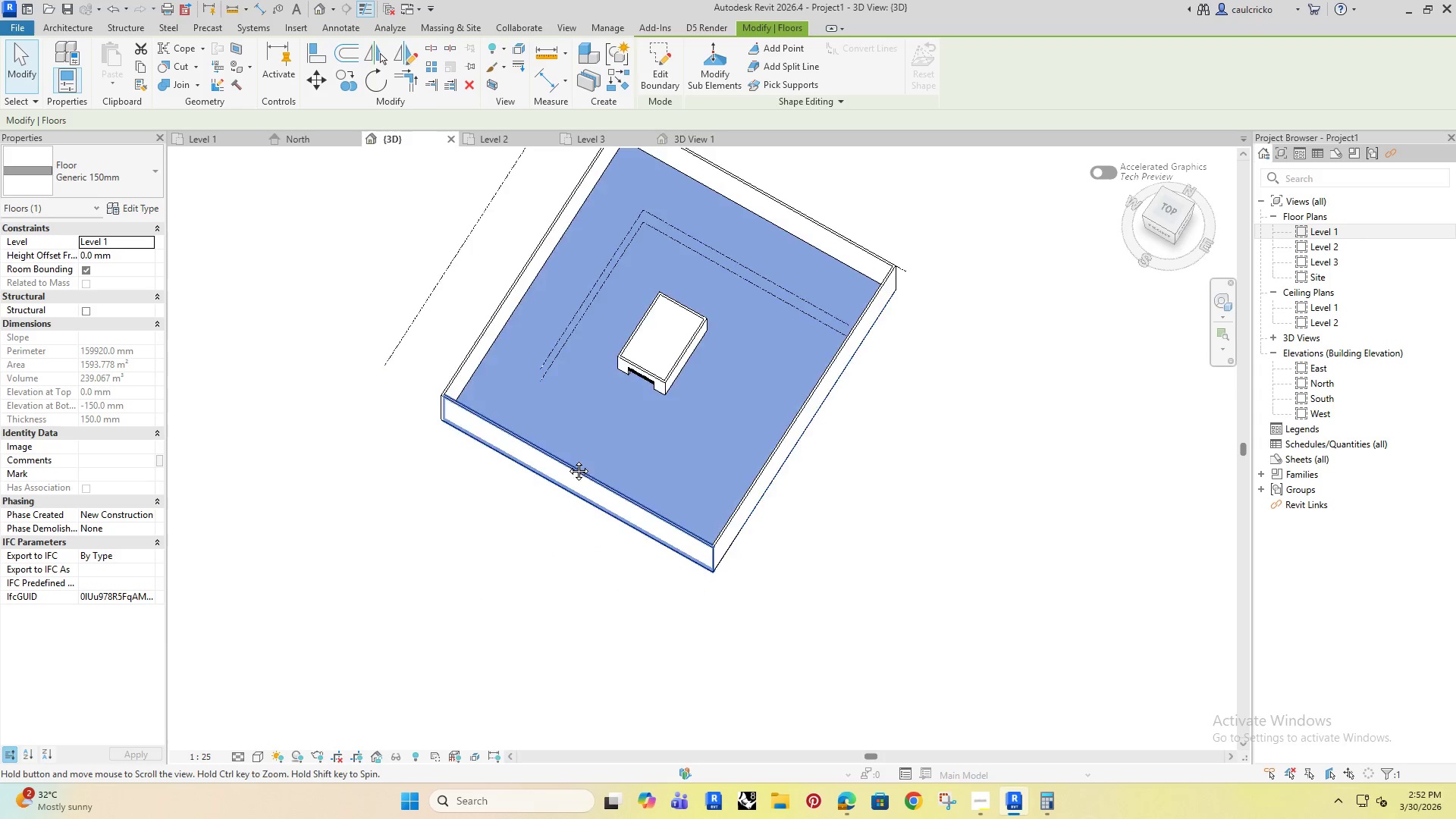 
hold_key(key=ShiftRight, duration=0.5)
 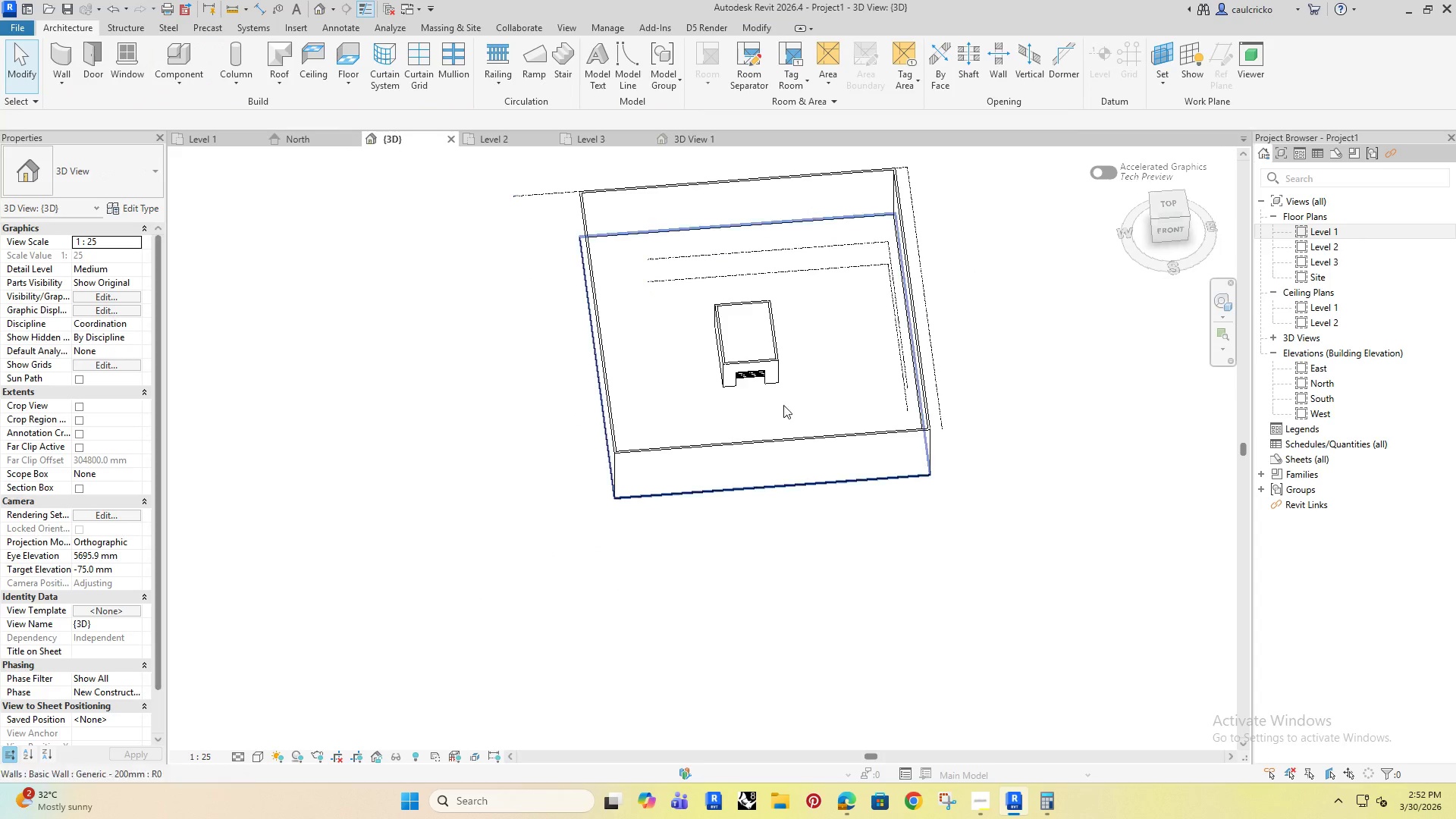 
scroll: coordinate [802, 383], scroll_direction: up, amount: 6.0
 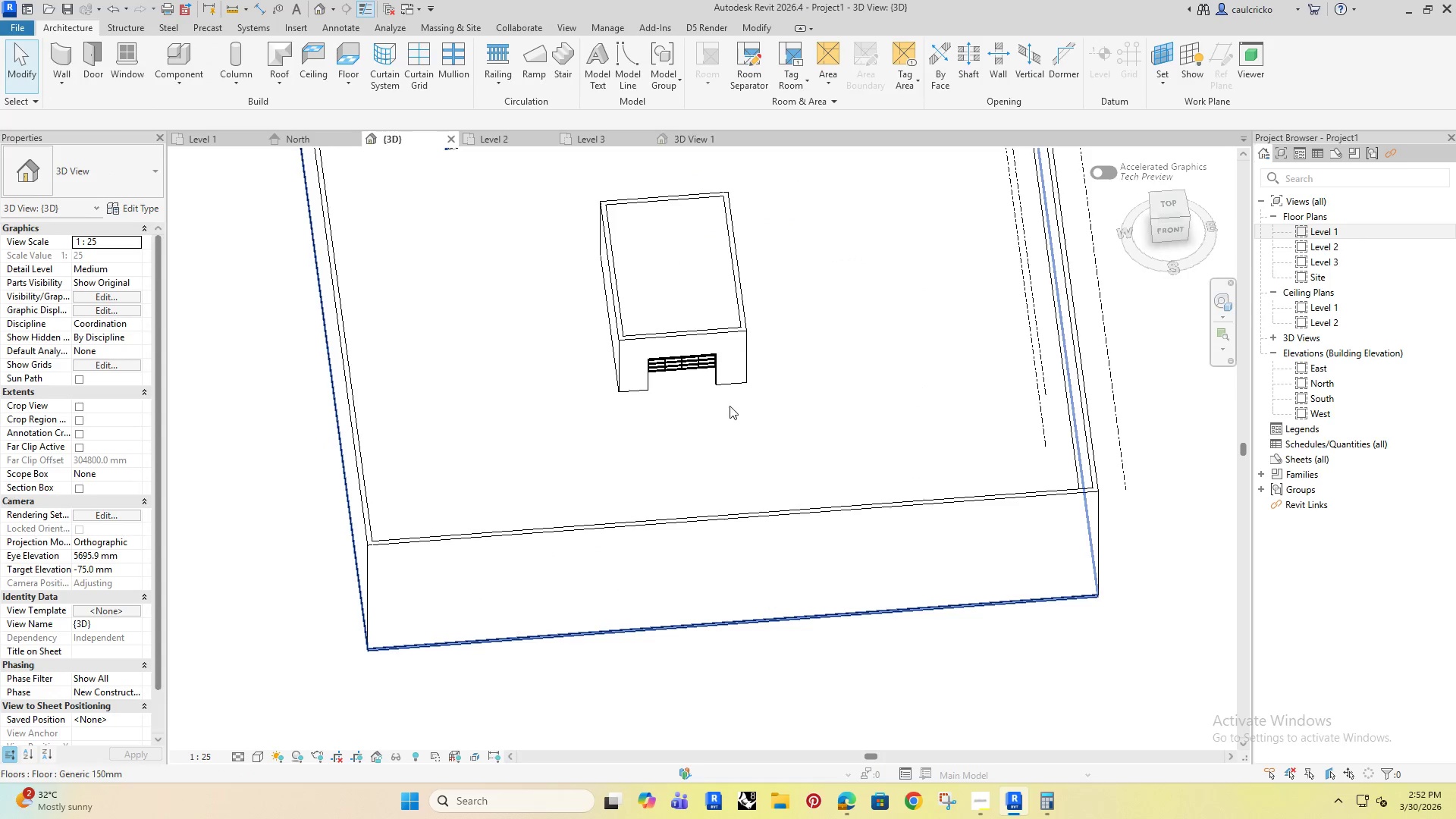 
key(P)
 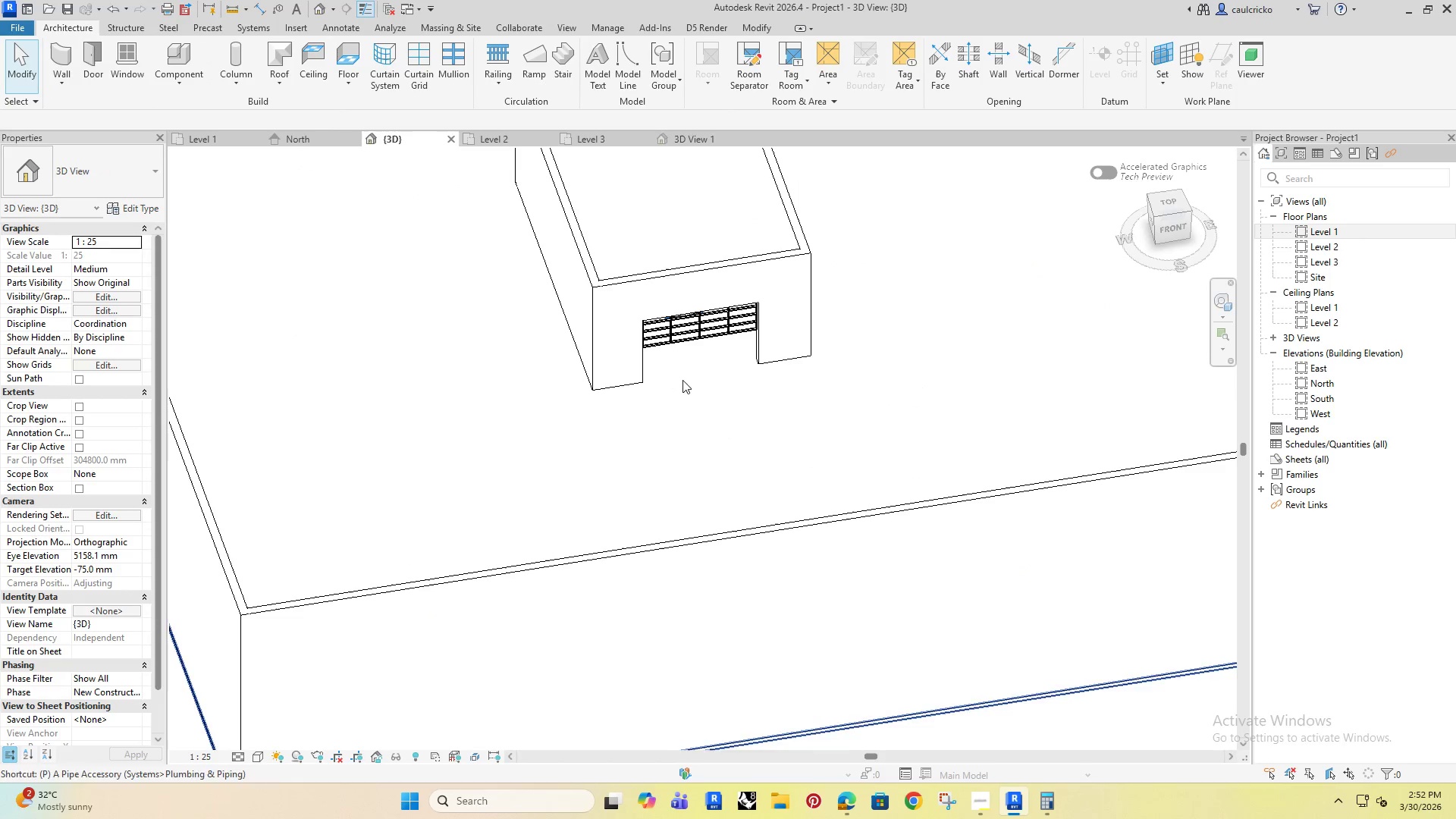 
scroll: coordinate [687, 388], scroll_direction: up, amount: 4.0
 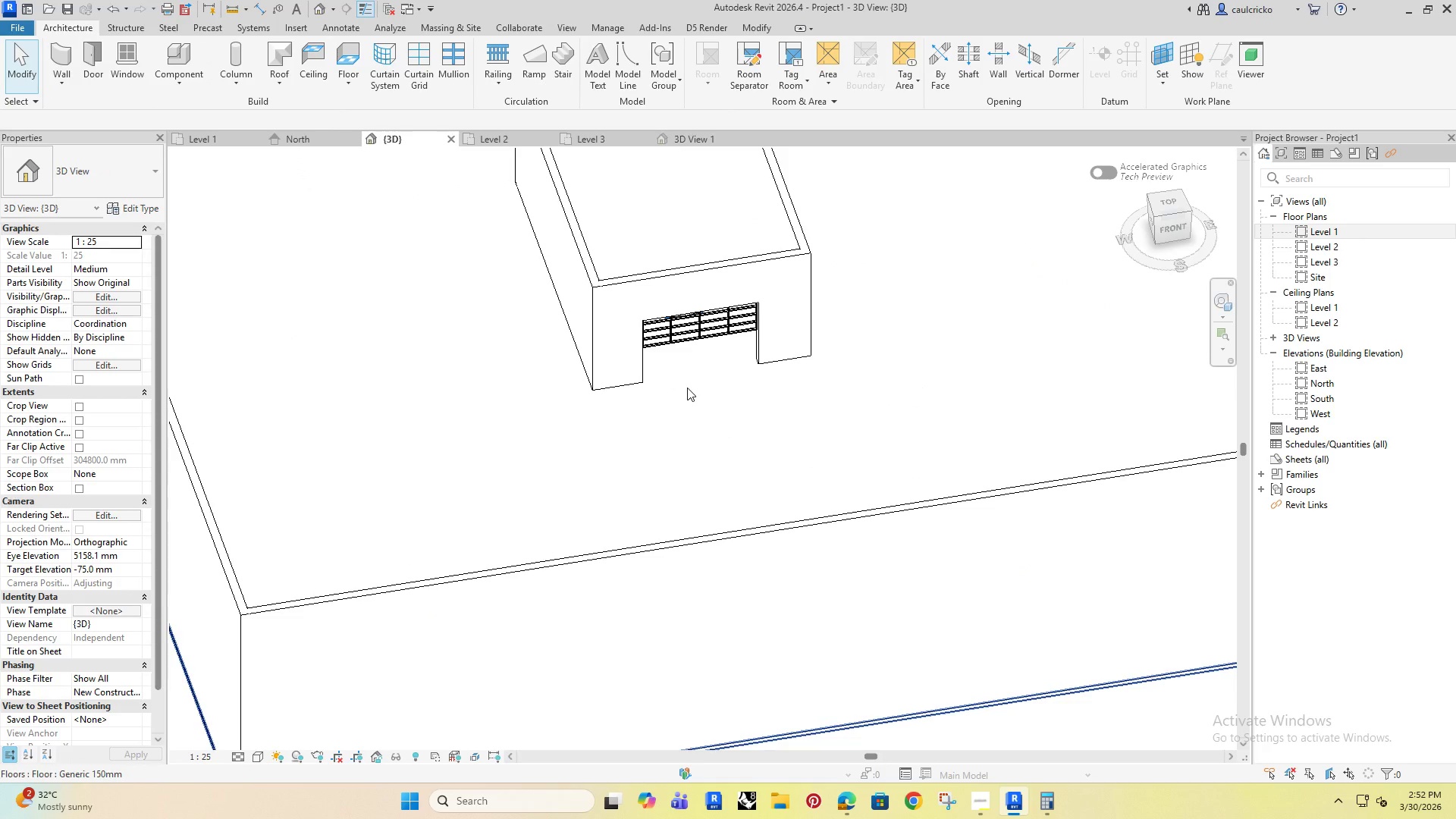 
key(K)
 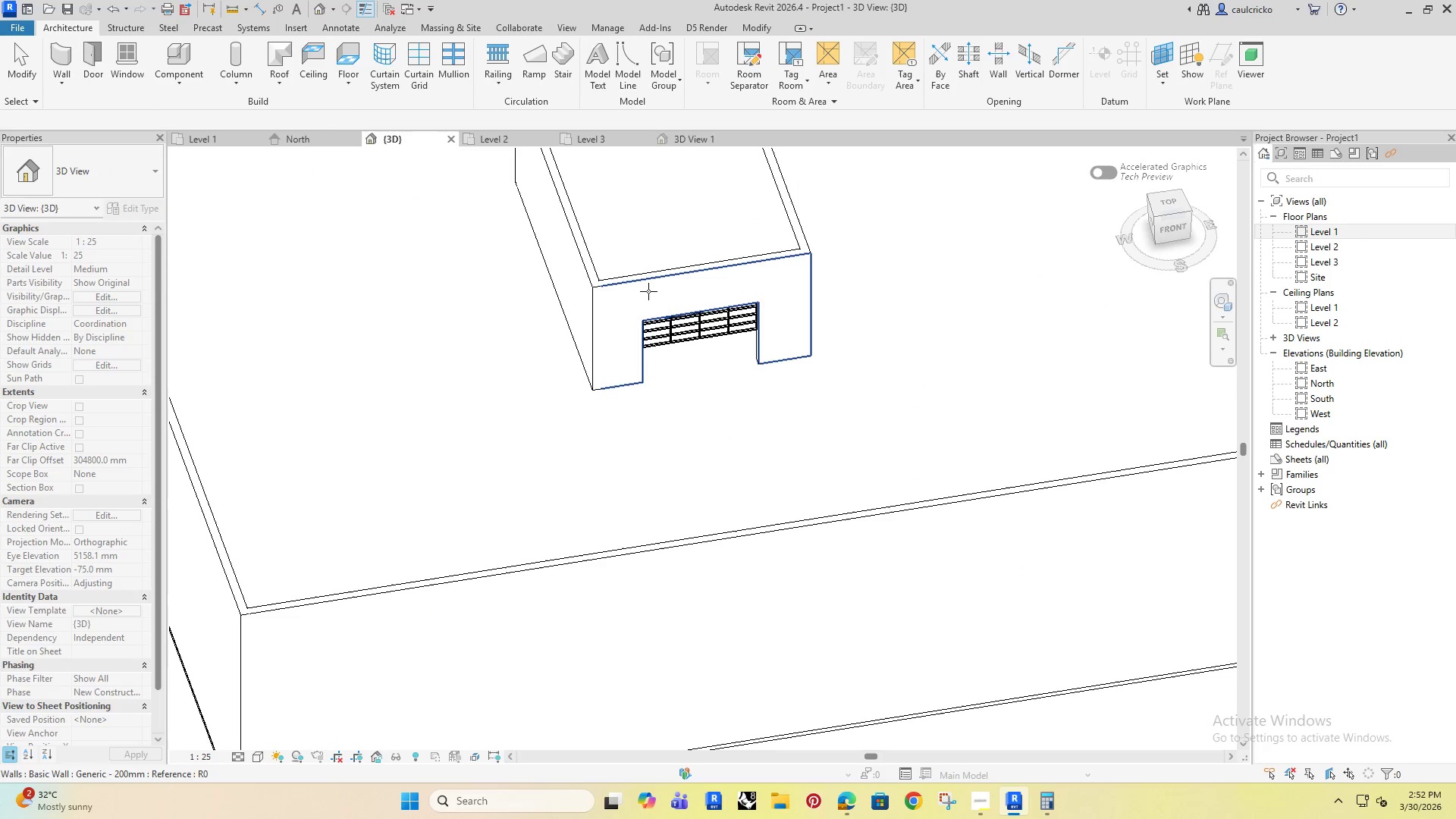 
left_click([648, 291])
 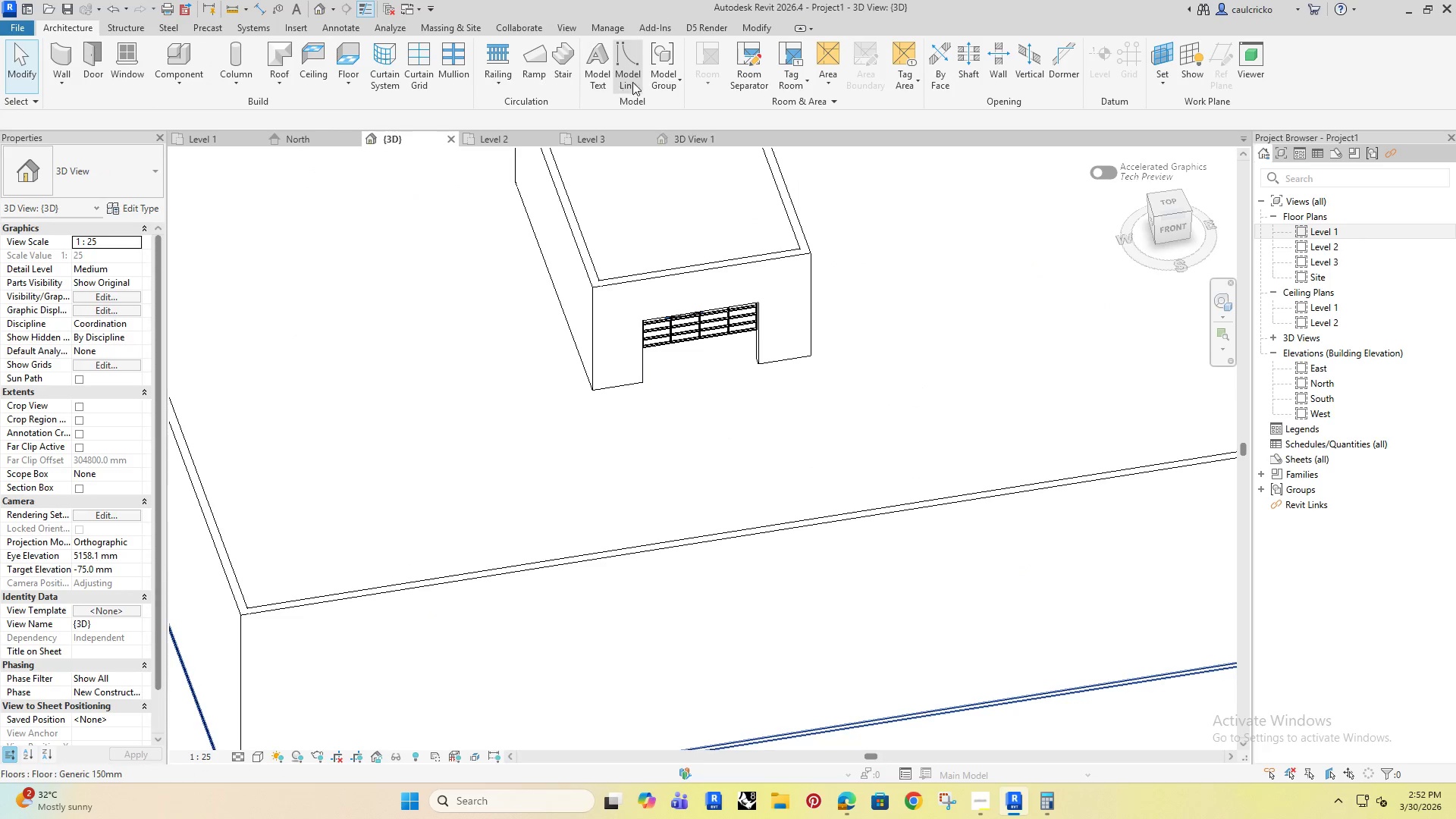 
left_click([598, 55])
 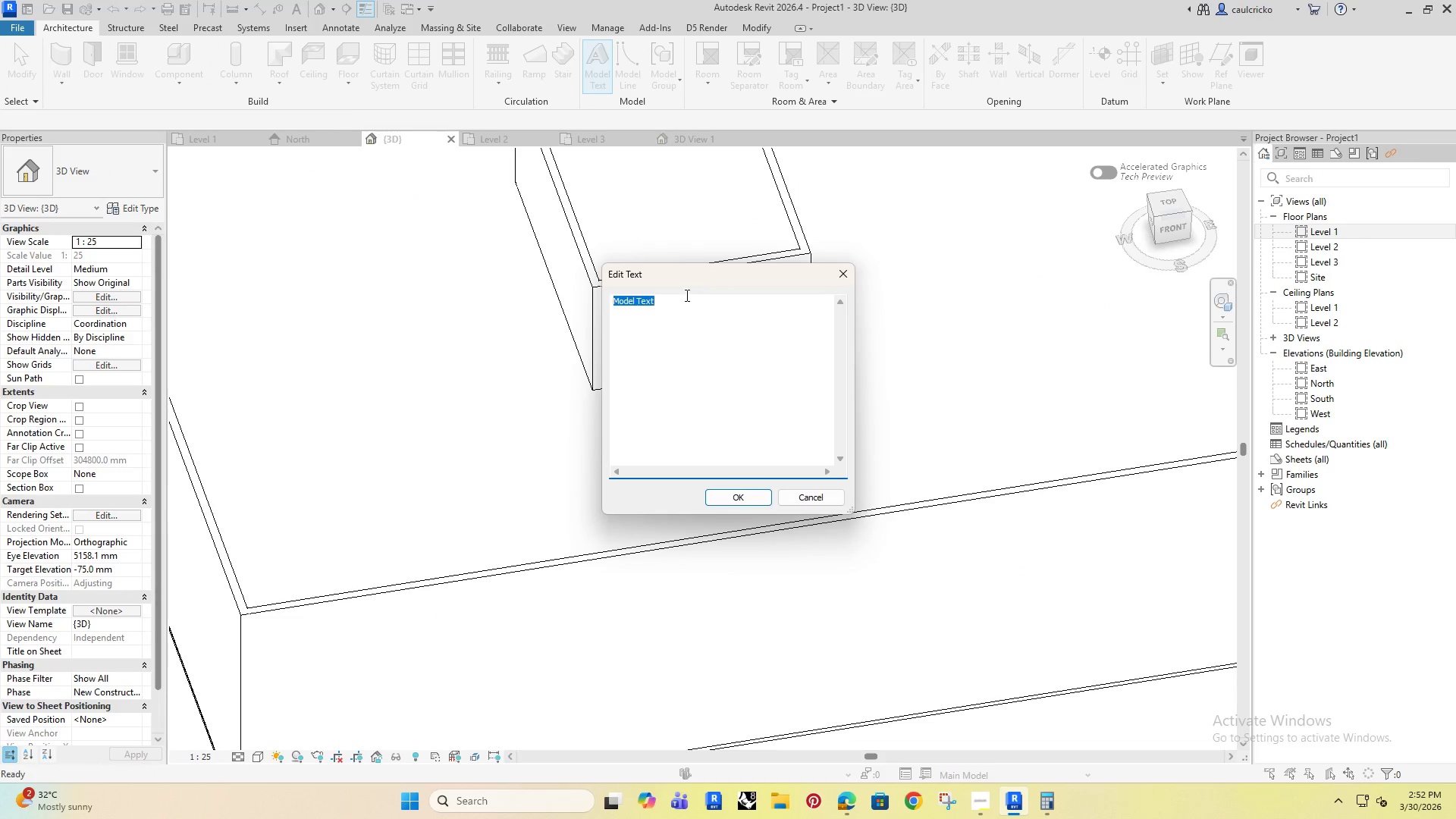 
type(APEX)
 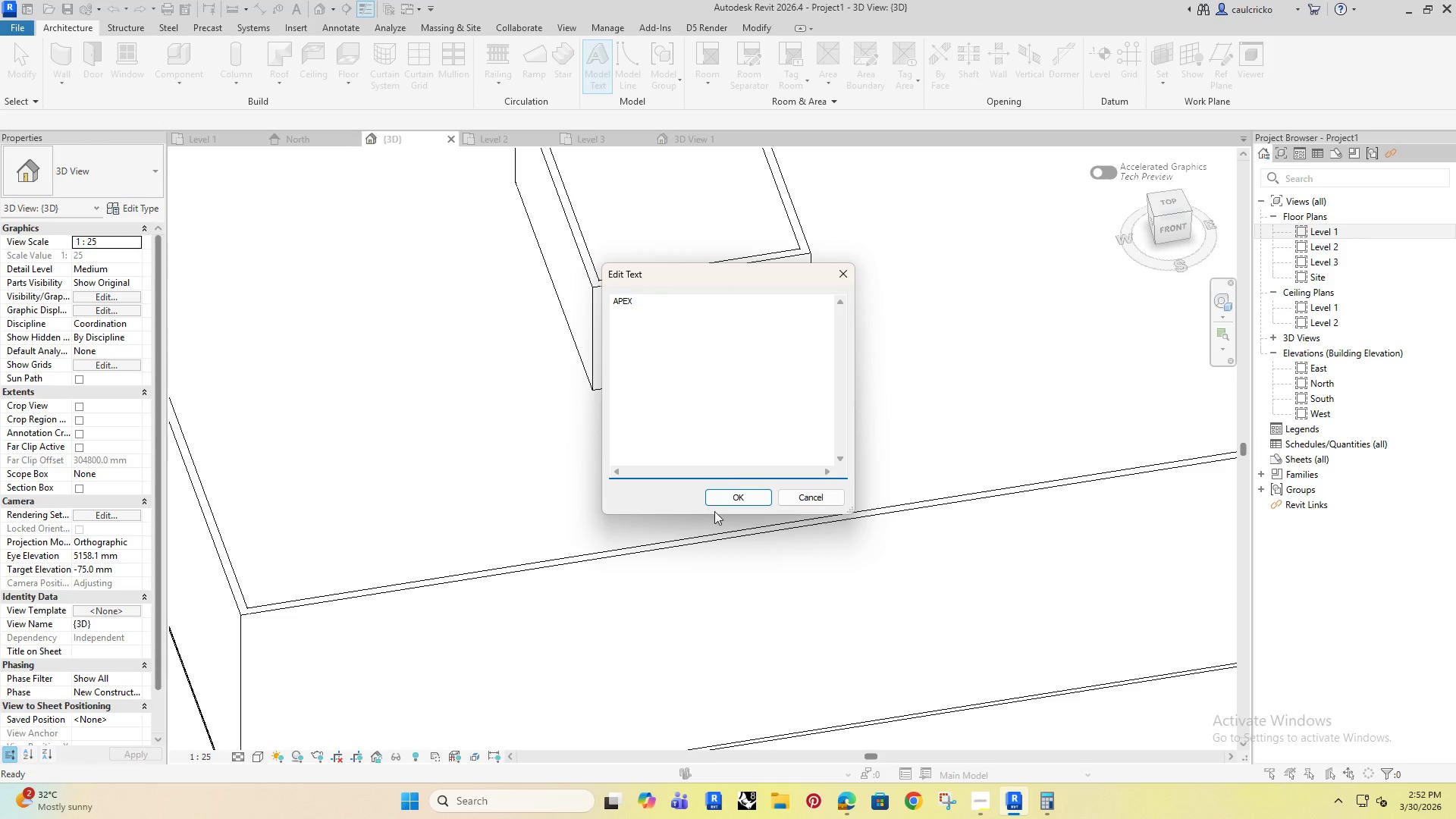 
left_click([720, 500])
 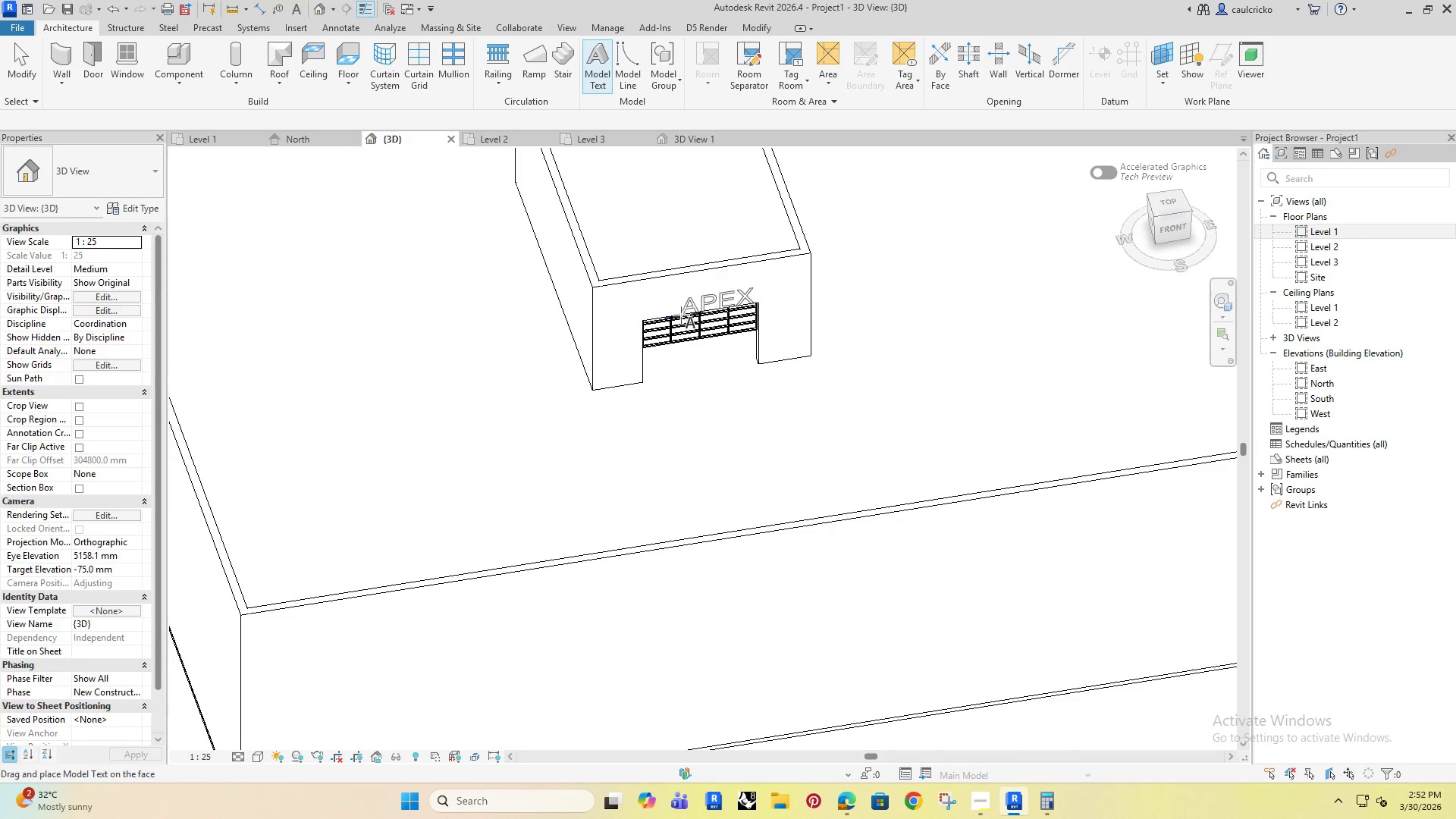 
scroll: coordinate [677, 312], scroll_direction: up, amount: 5.0
 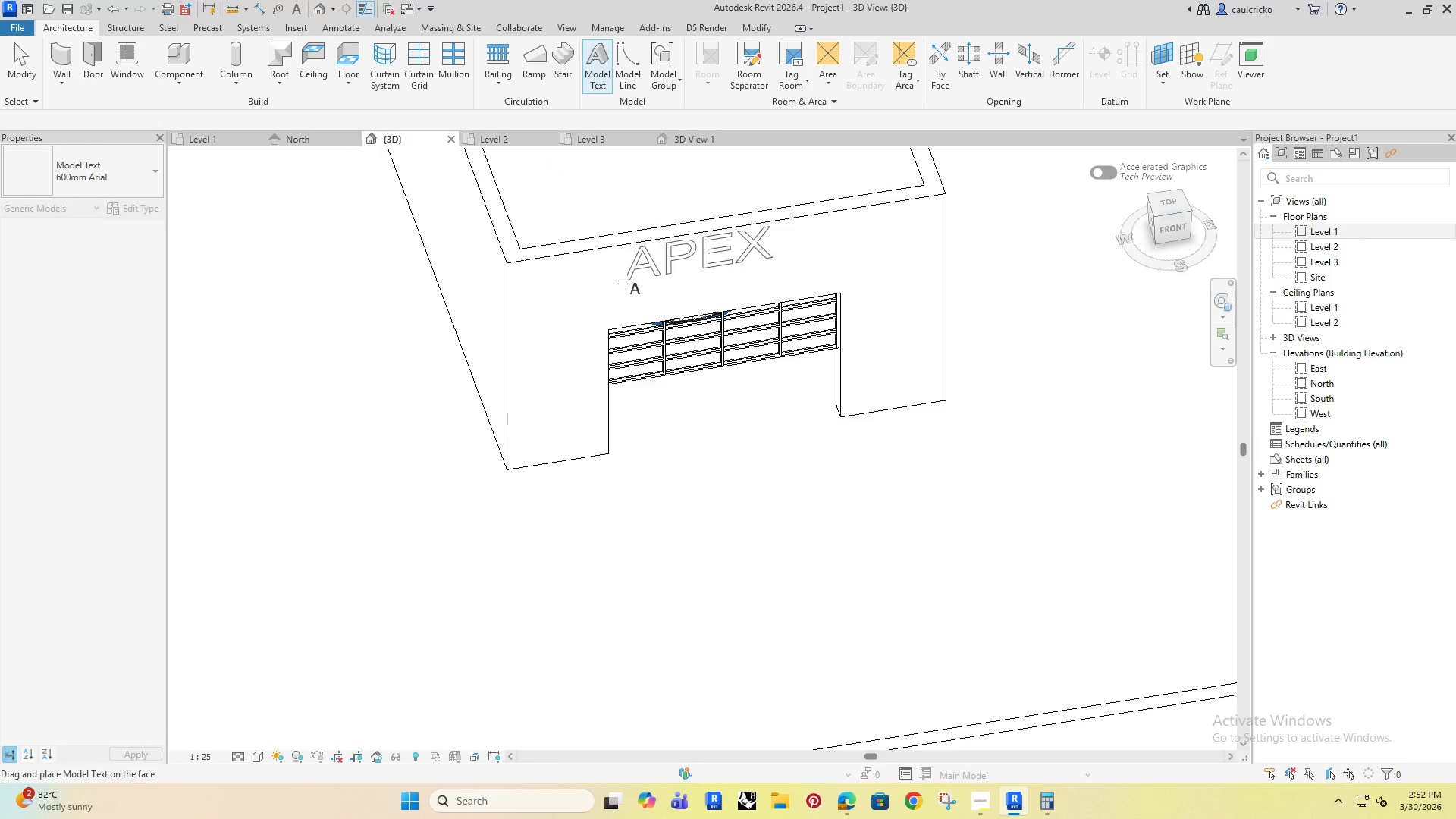 
left_click([629, 279])
 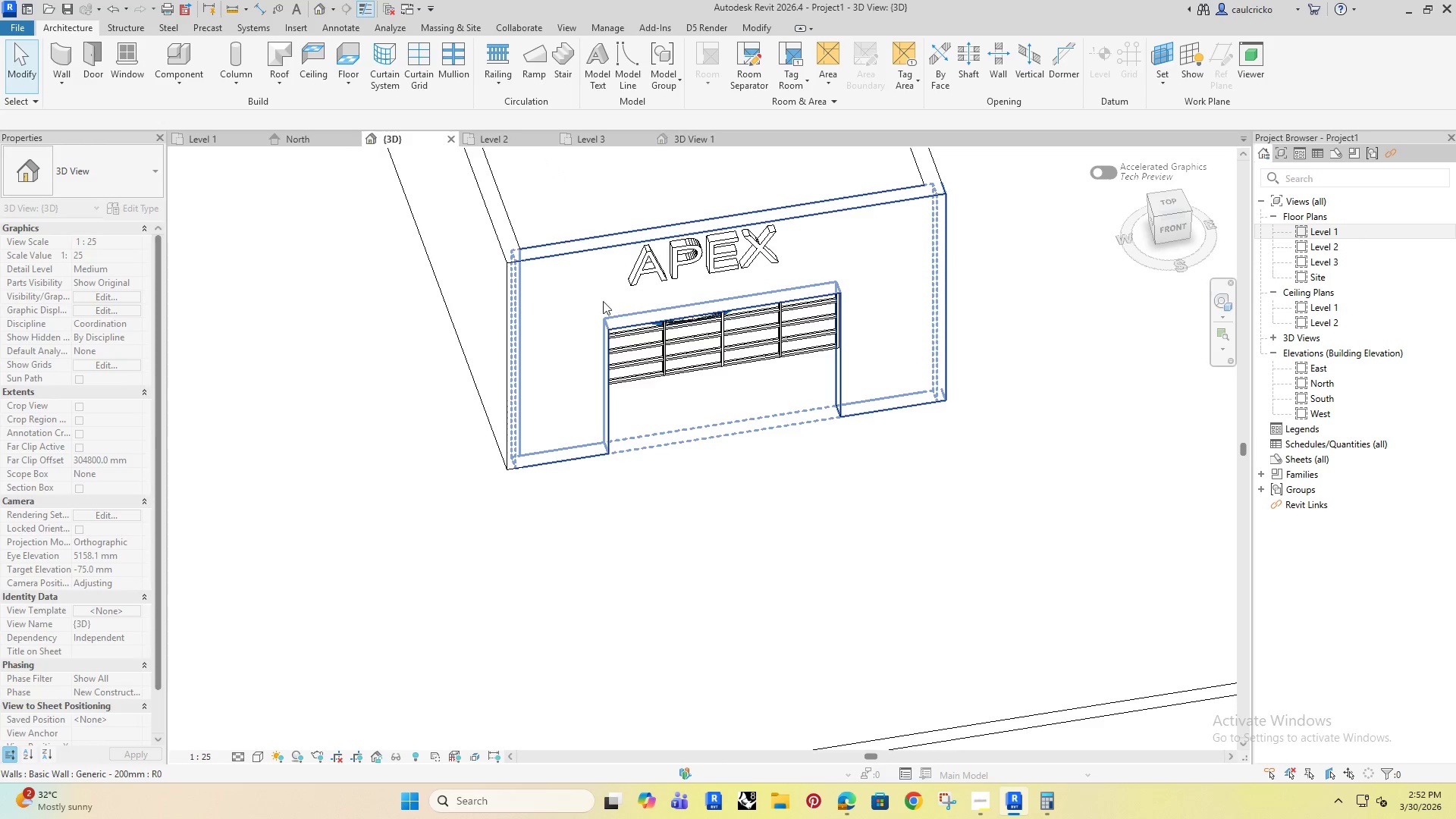 
key(Escape)
 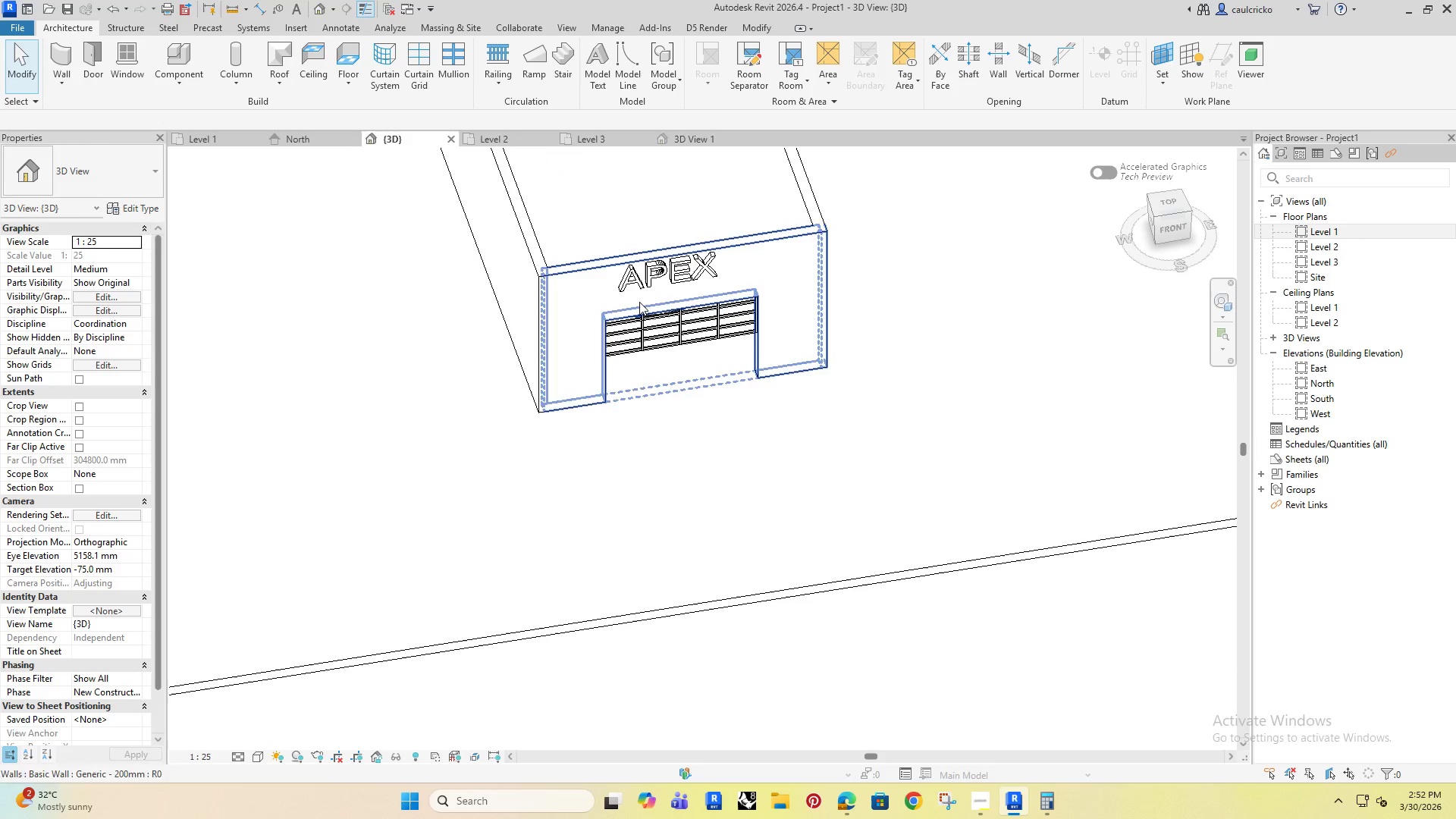 
scroll: coordinate [599, 304], scroll_direction: down, amount: 3.0
 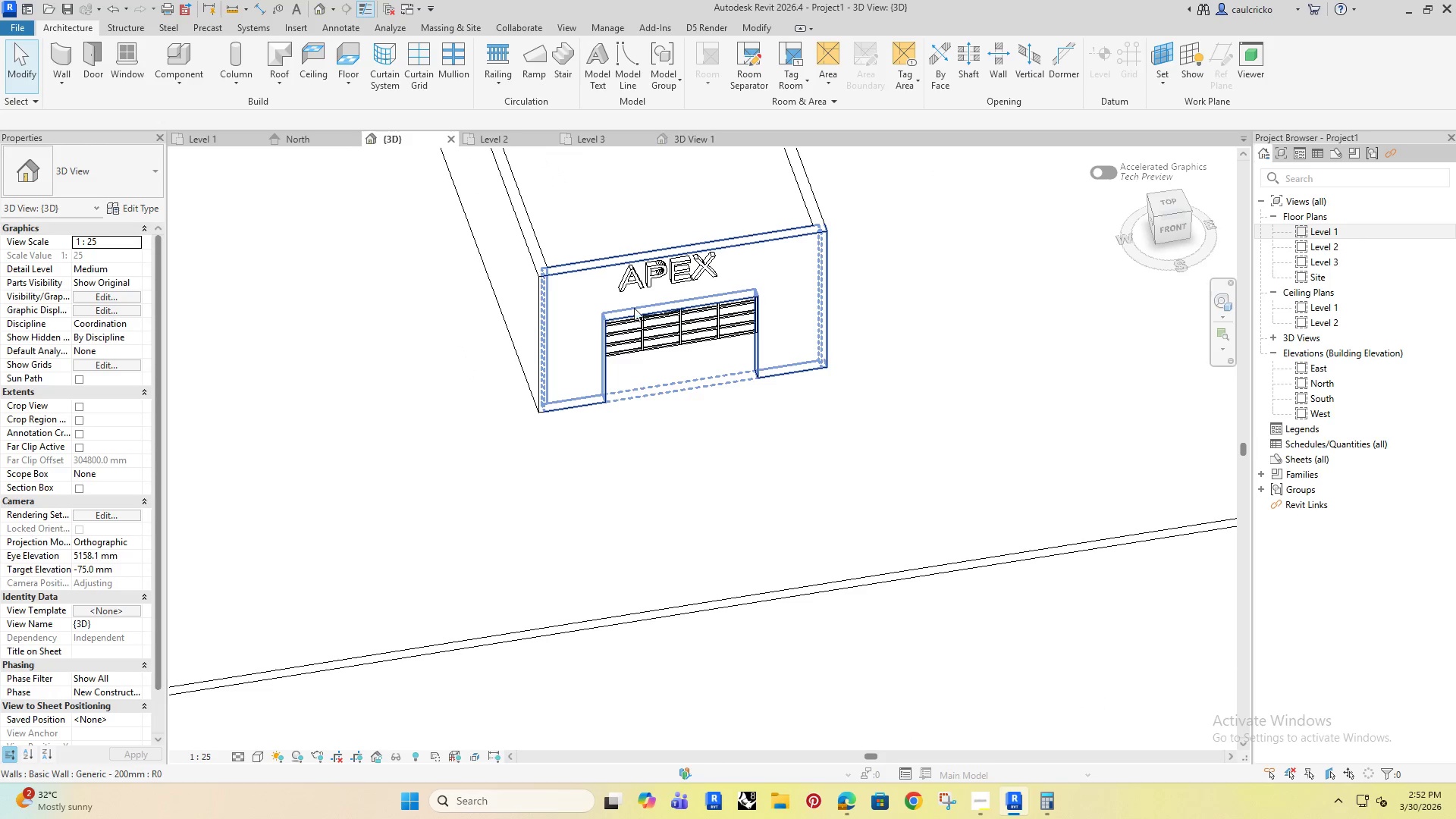 
key(Escape)
 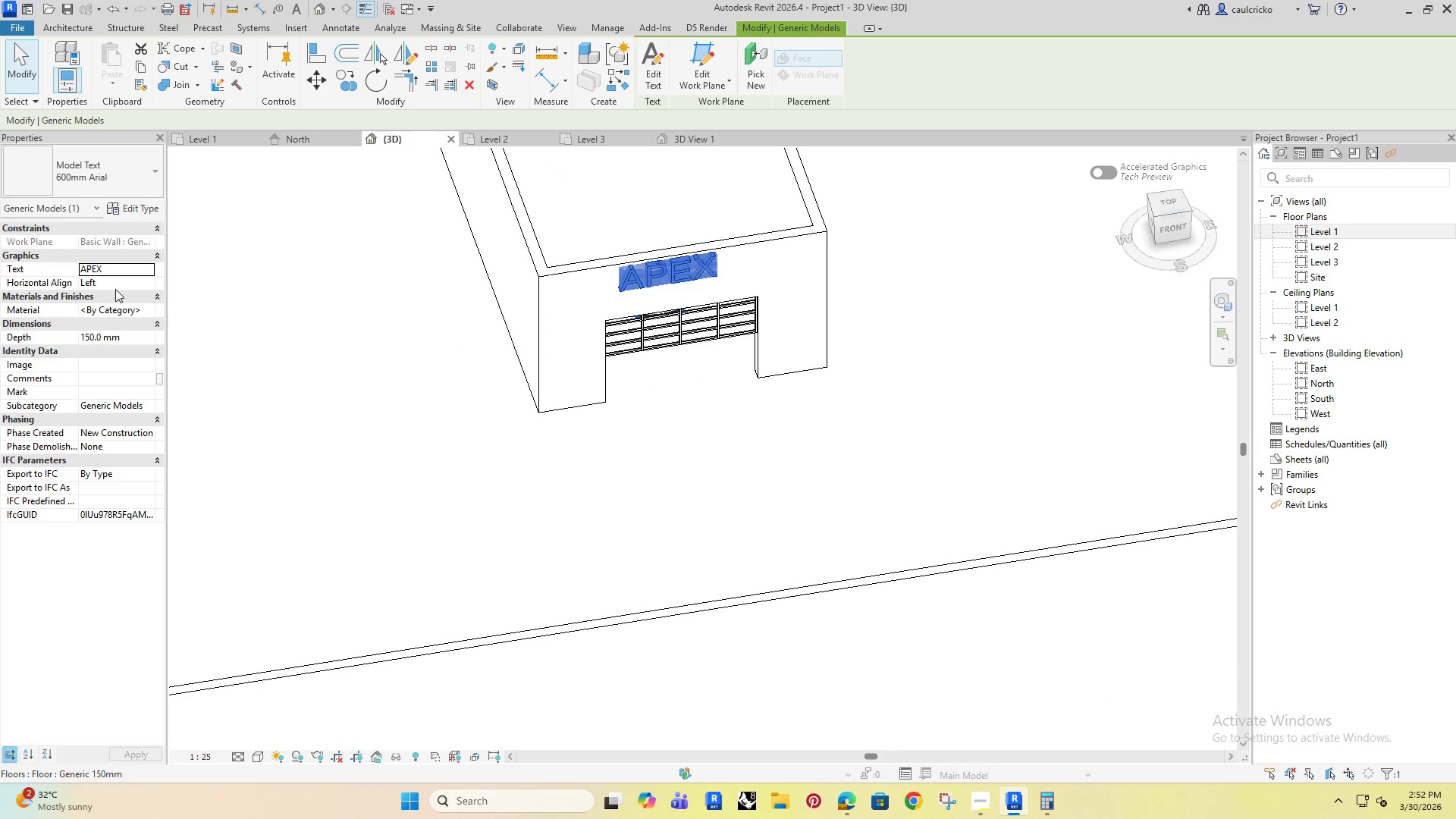 
left_click([120, 337])
 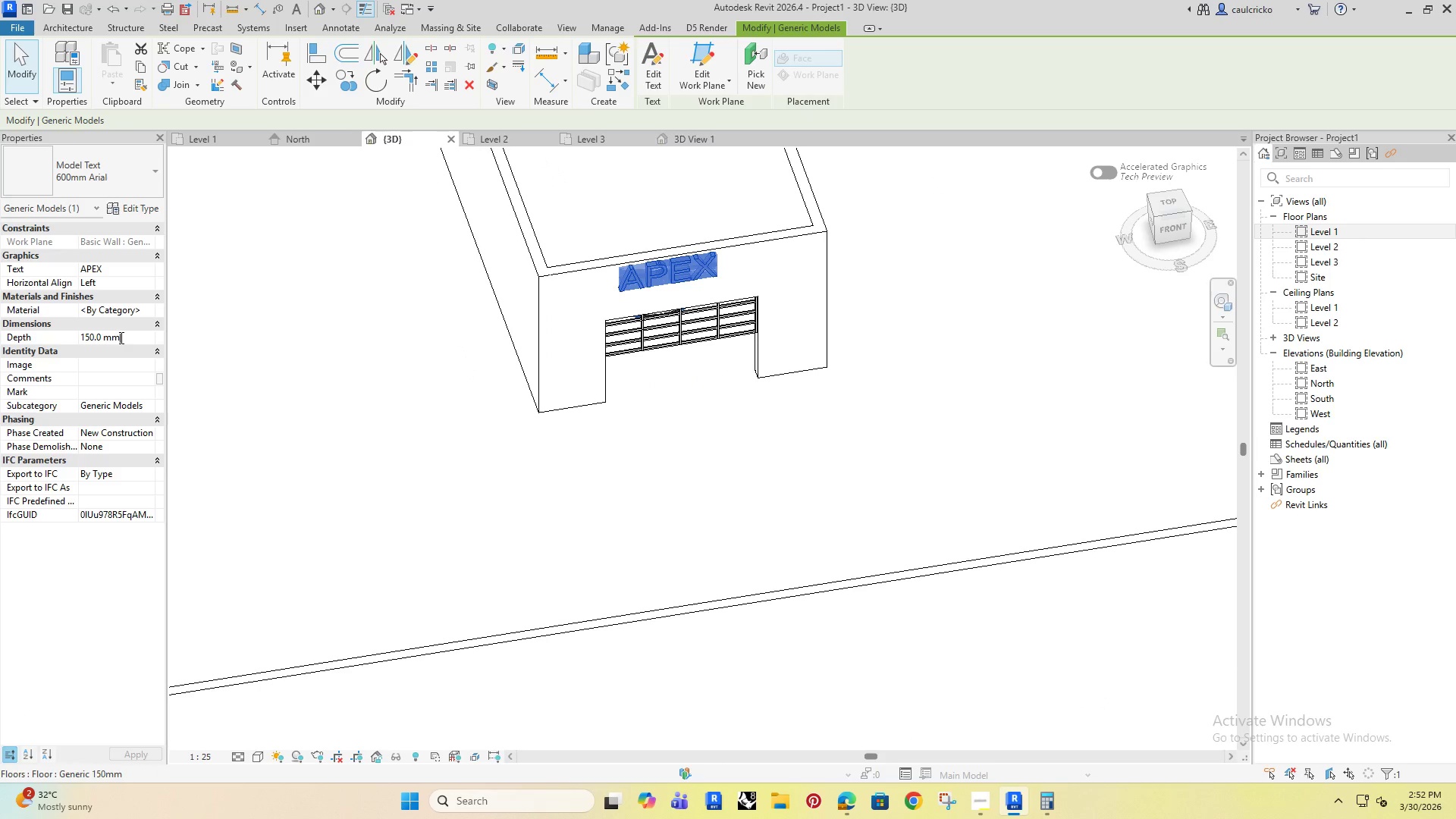 
left_click_drag(start_coordinate=[120, 337], to_coordinate=[71, 350])
 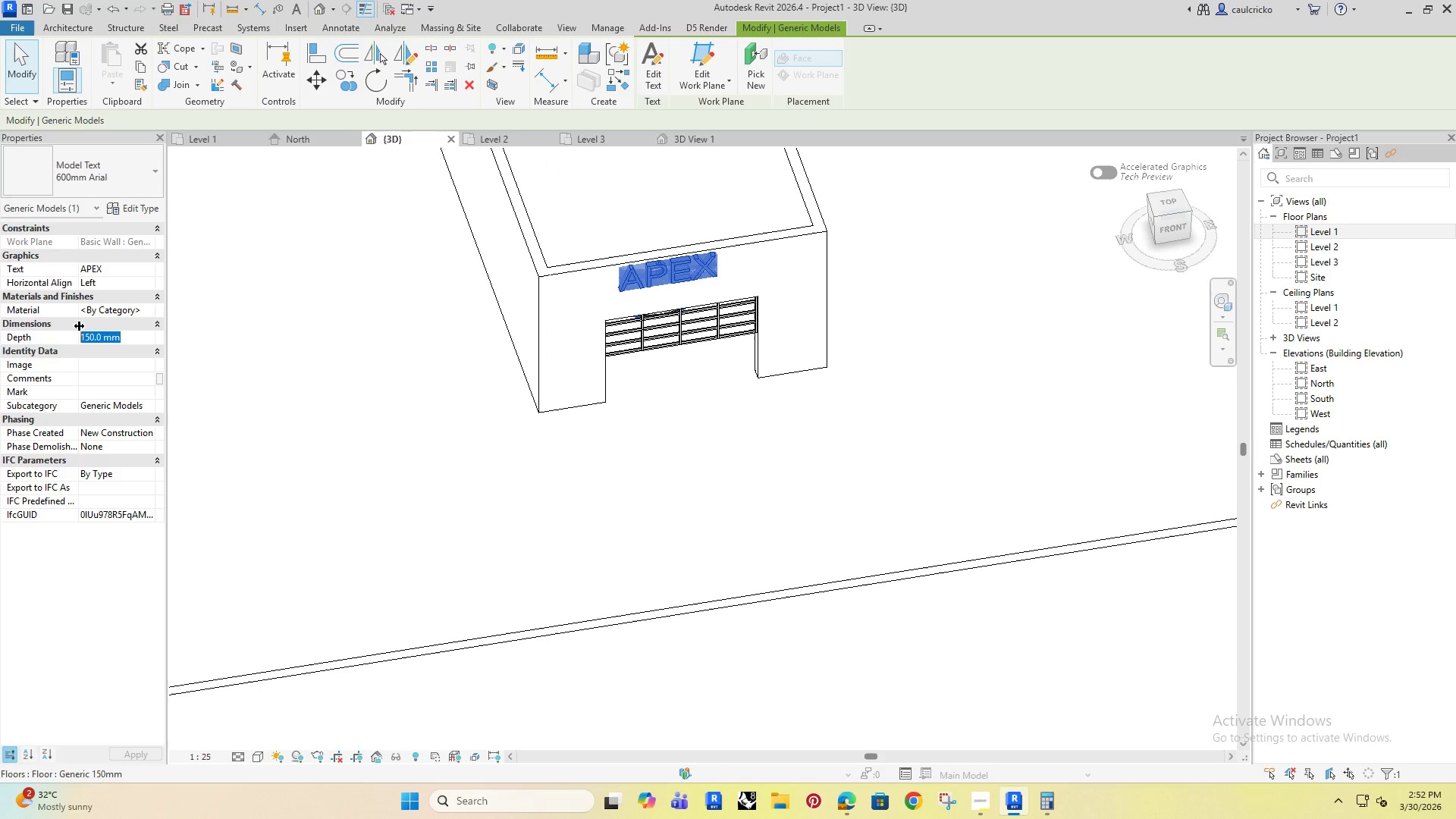 
key(2)
 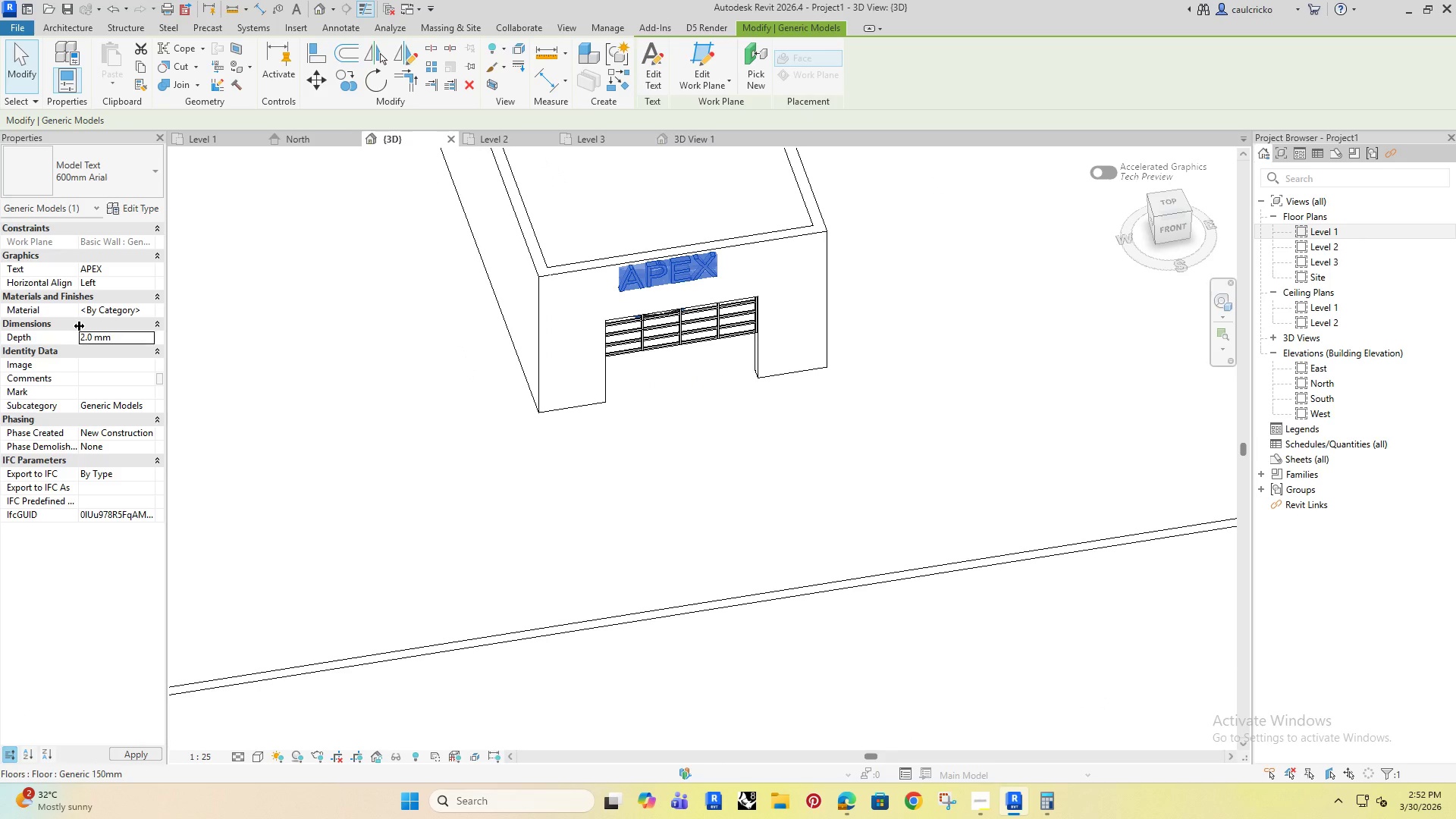 
key(Enter)
 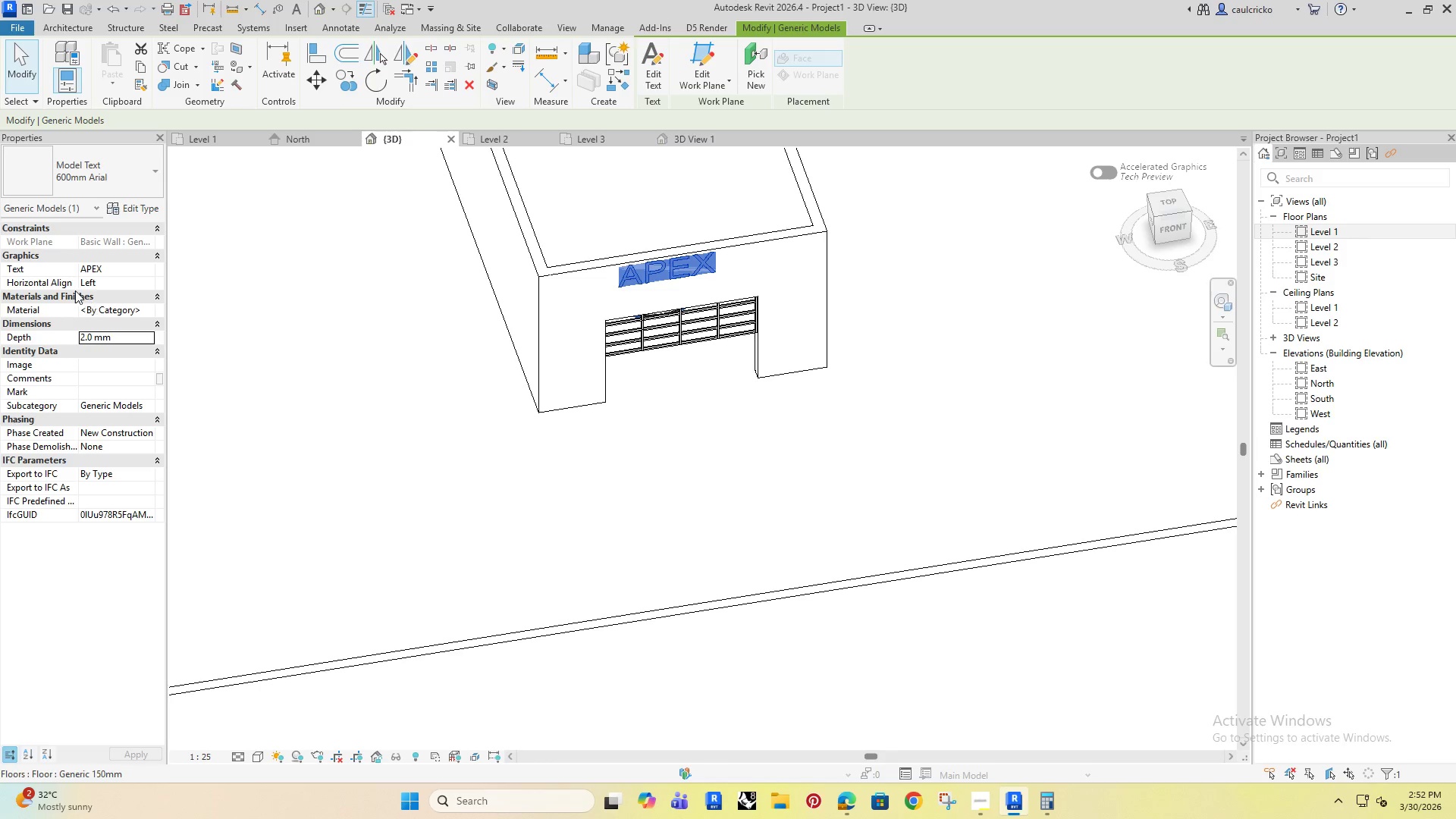 
left_click([127, 201])
 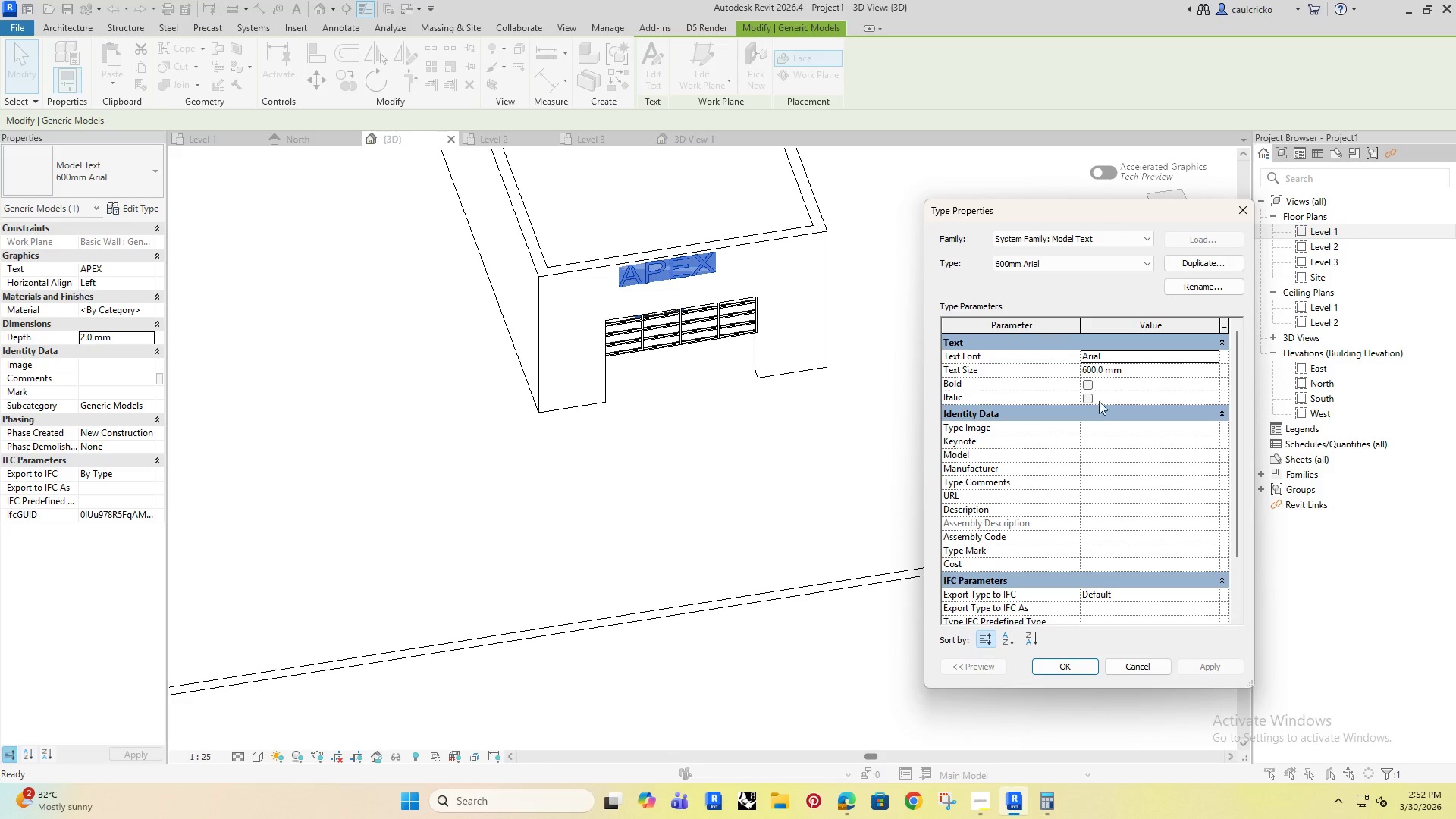 
left_click([1112, 353])
 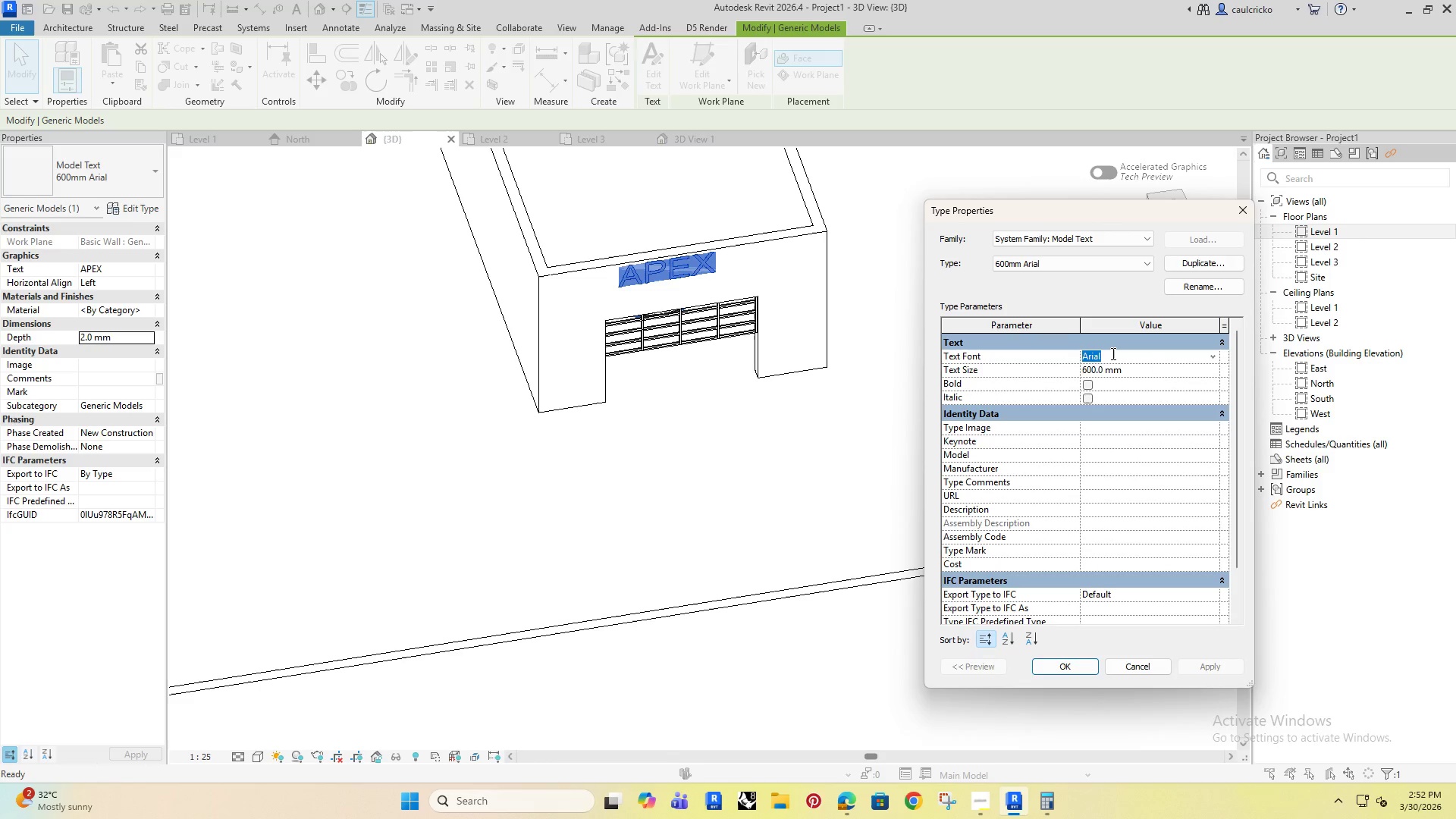 
type(CENT)
 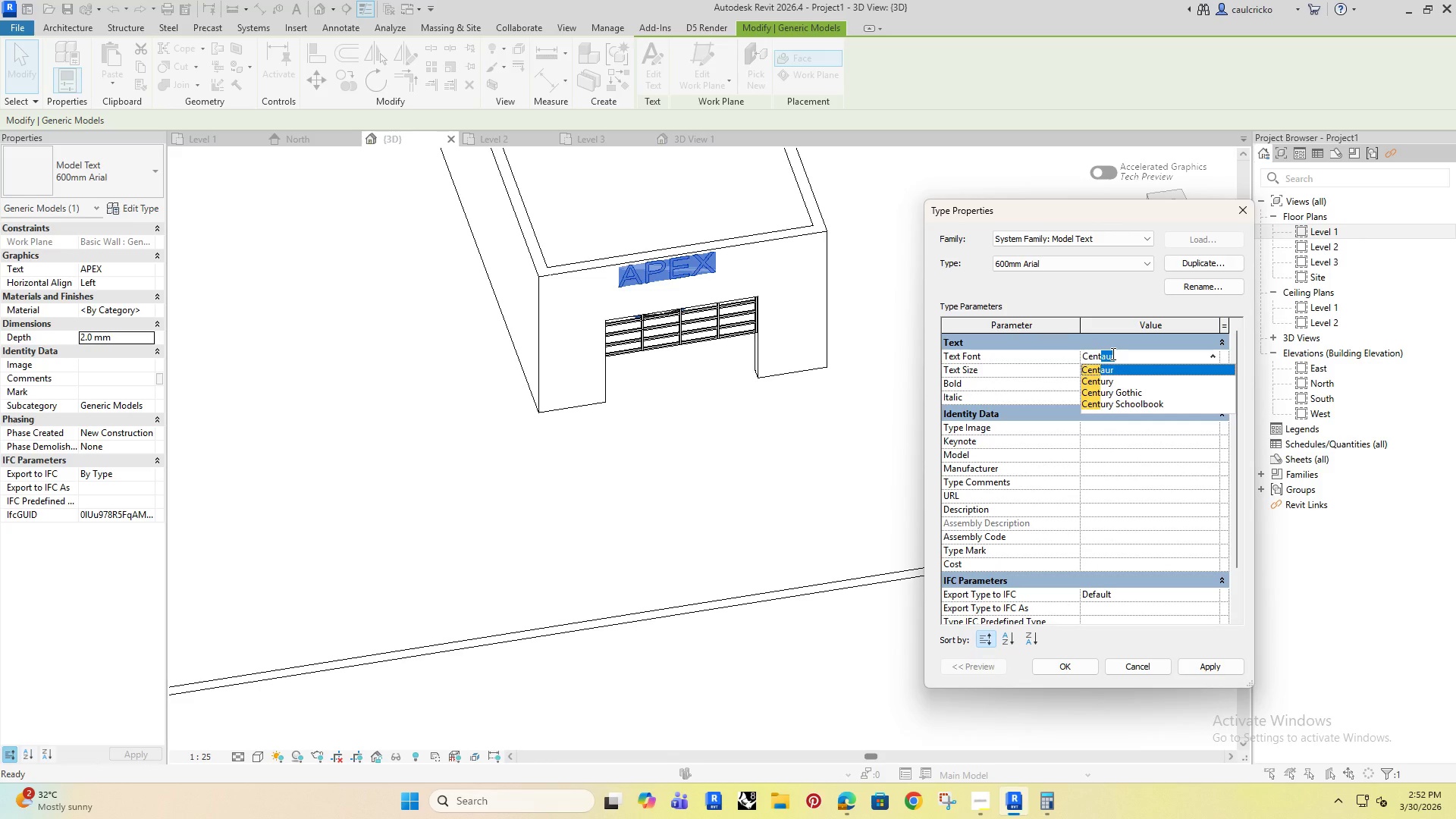 
key(ArrowDown)
 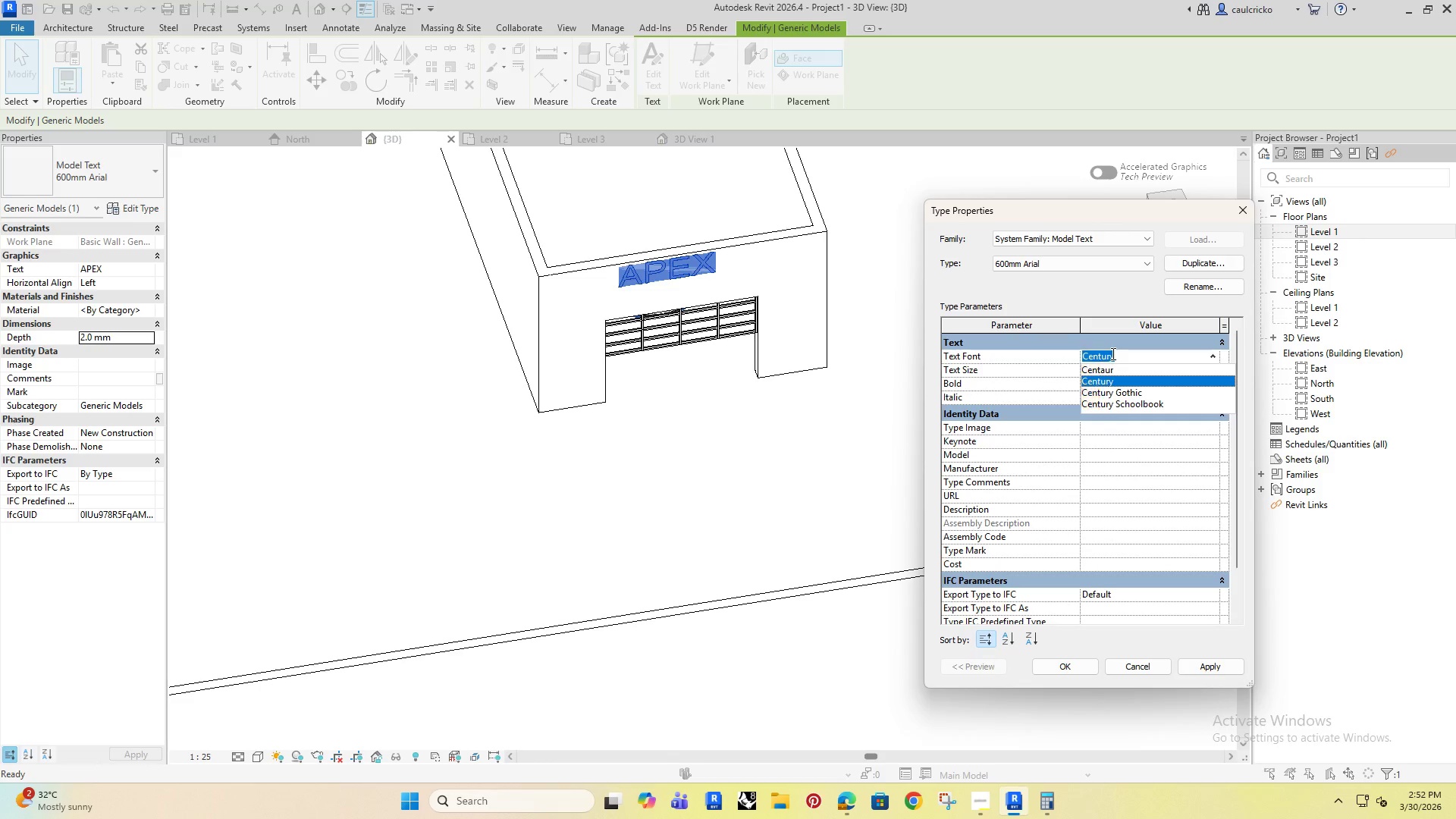 
key(ArrowDown)
 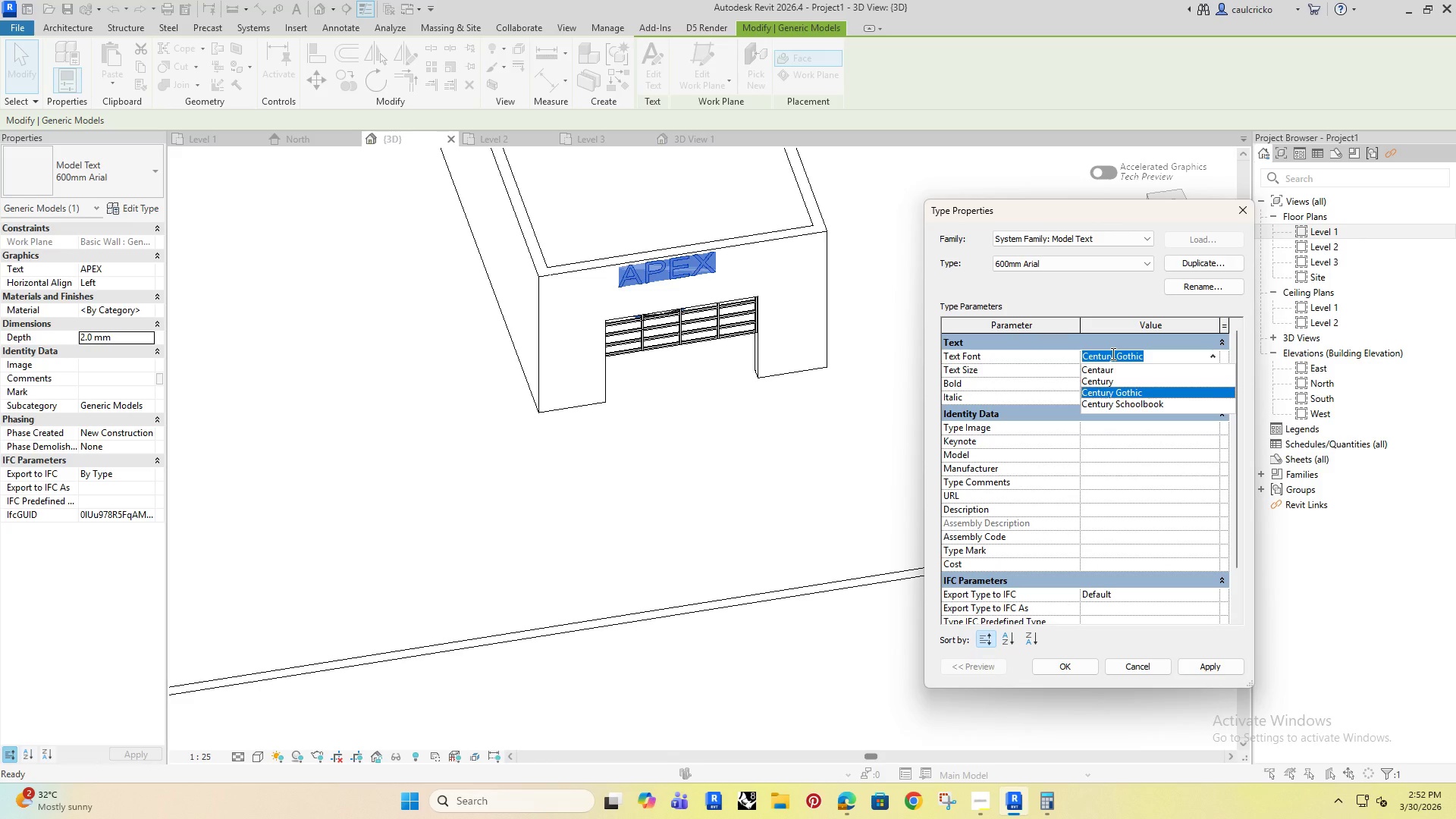 
key(Enter)
 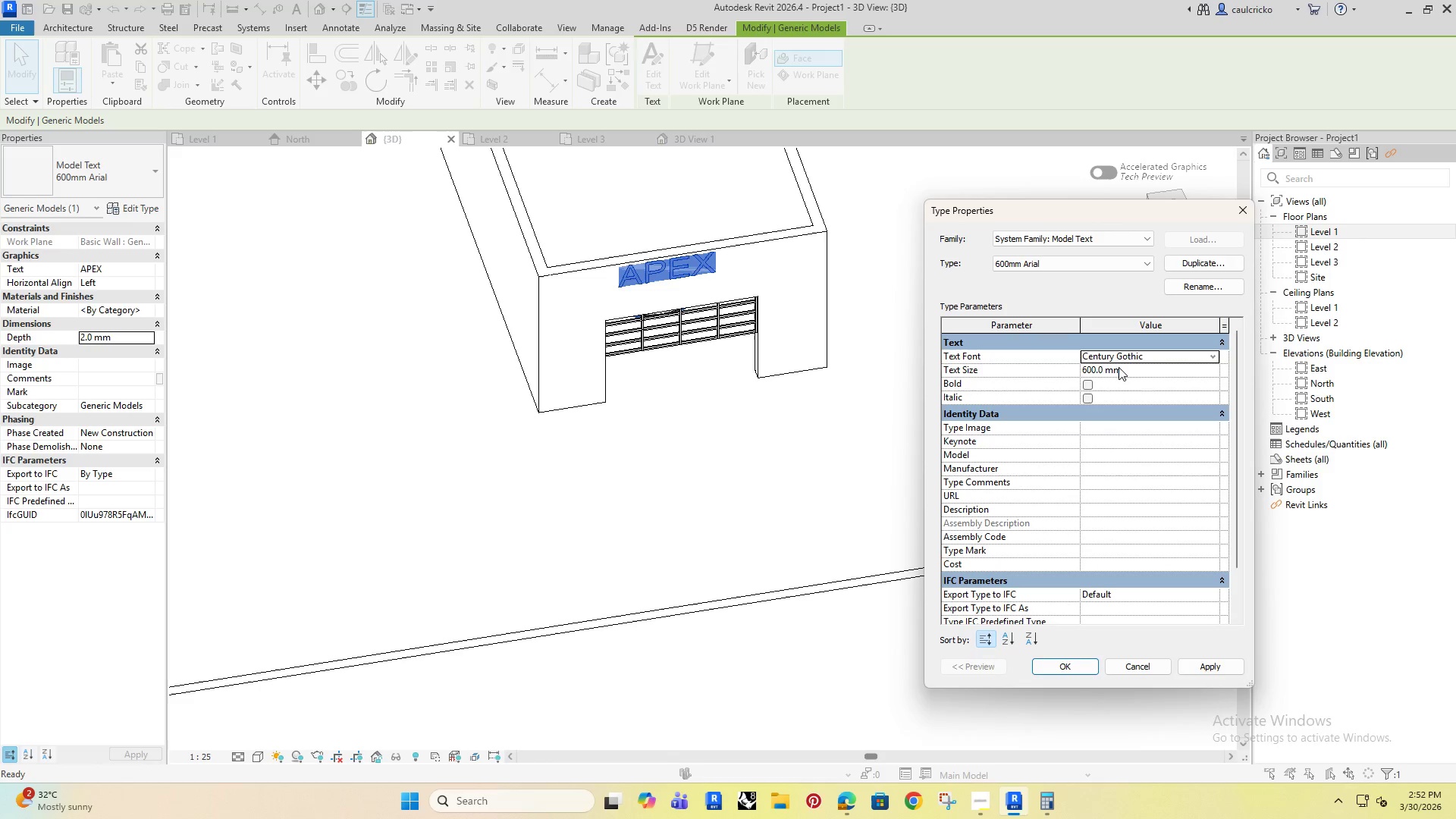 
left_click([1135, 373])
 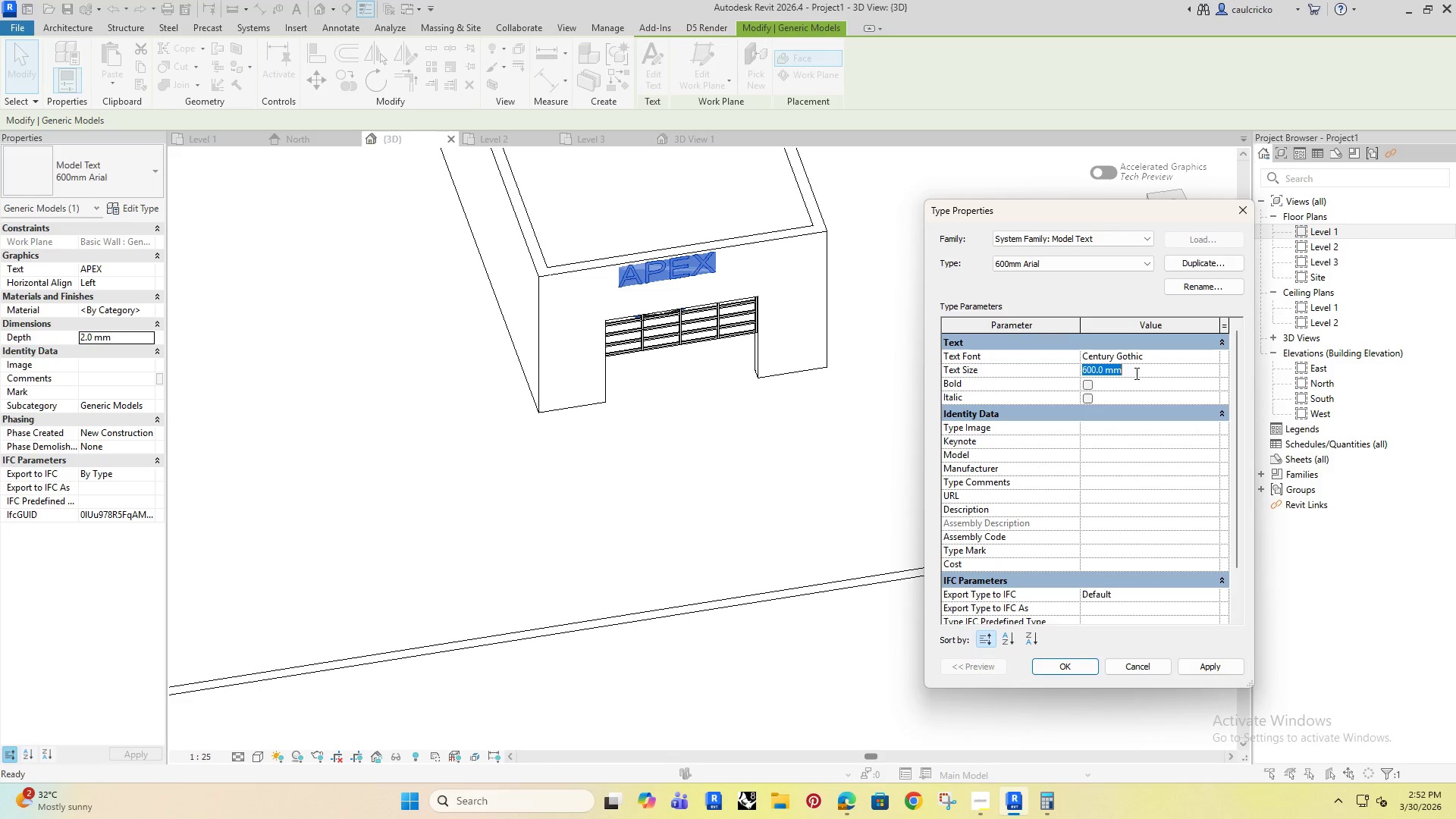 
left_click_drag(start_coordinate=[1135, 373], to_coordinate=[1068, 384])
 